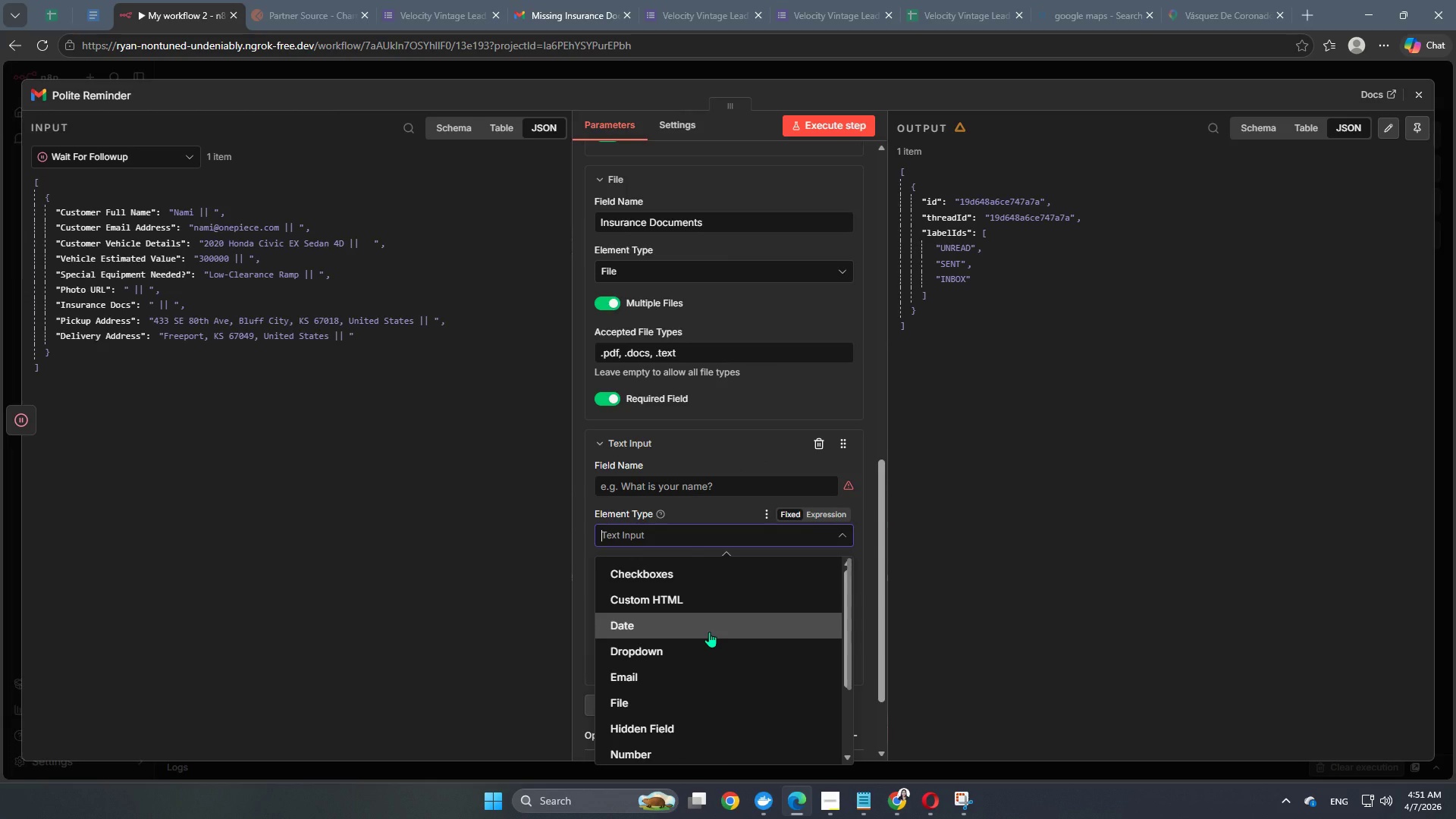 
scroll: coordinate [709, 632], scroll_direction: down, amount: 6.0
 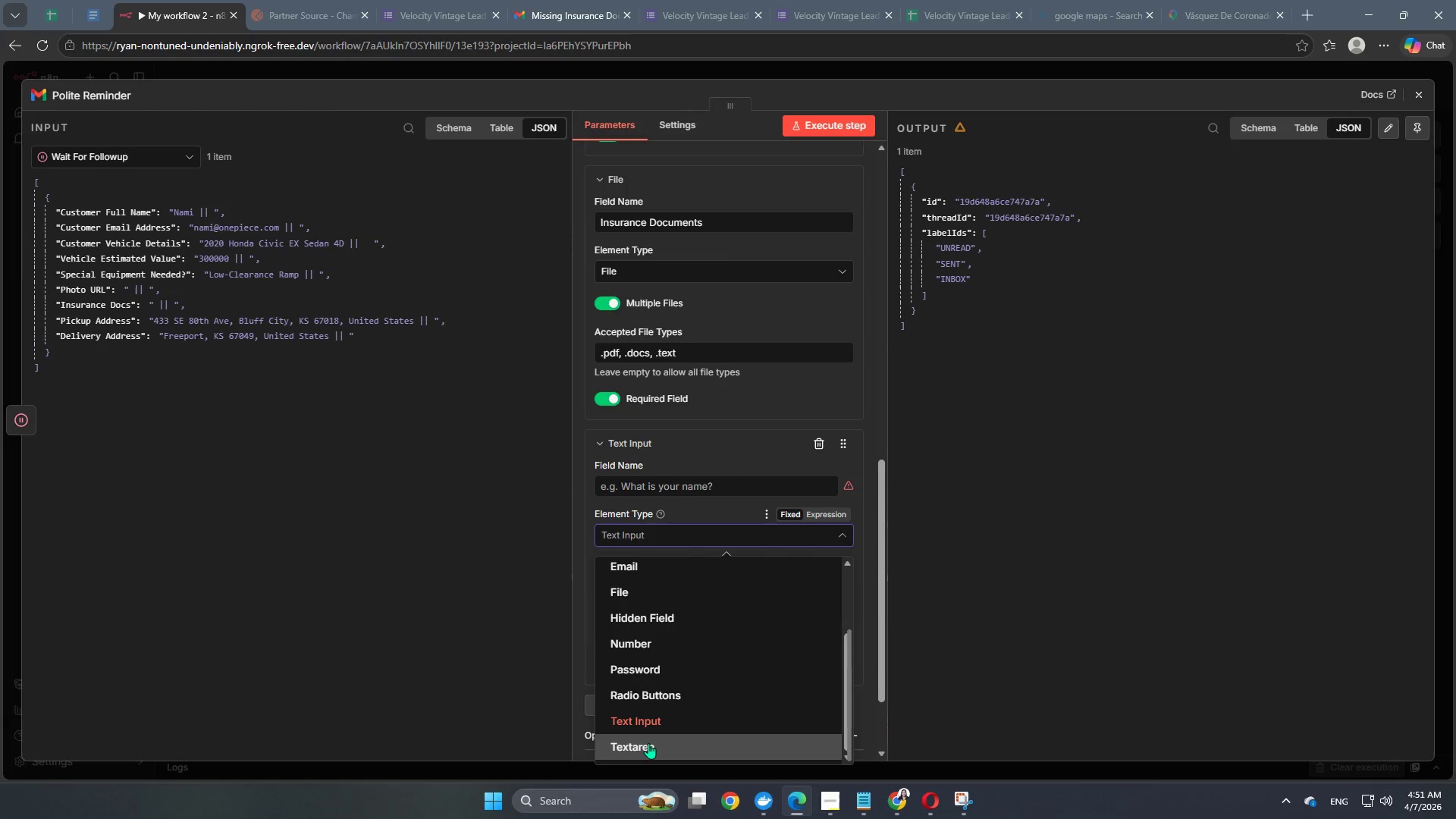 
left_click([648, 743])
 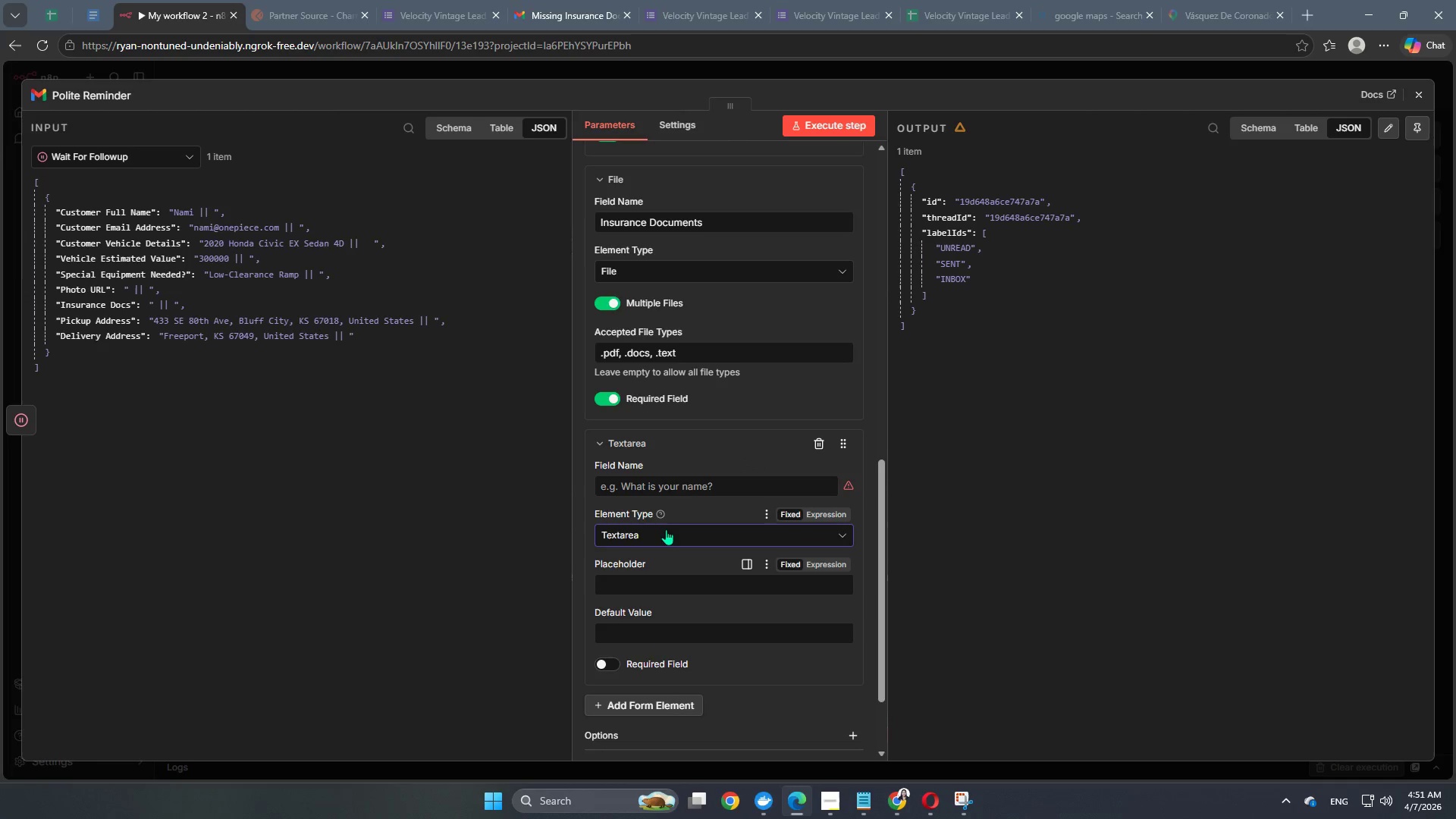 
left_click([676, 488])
 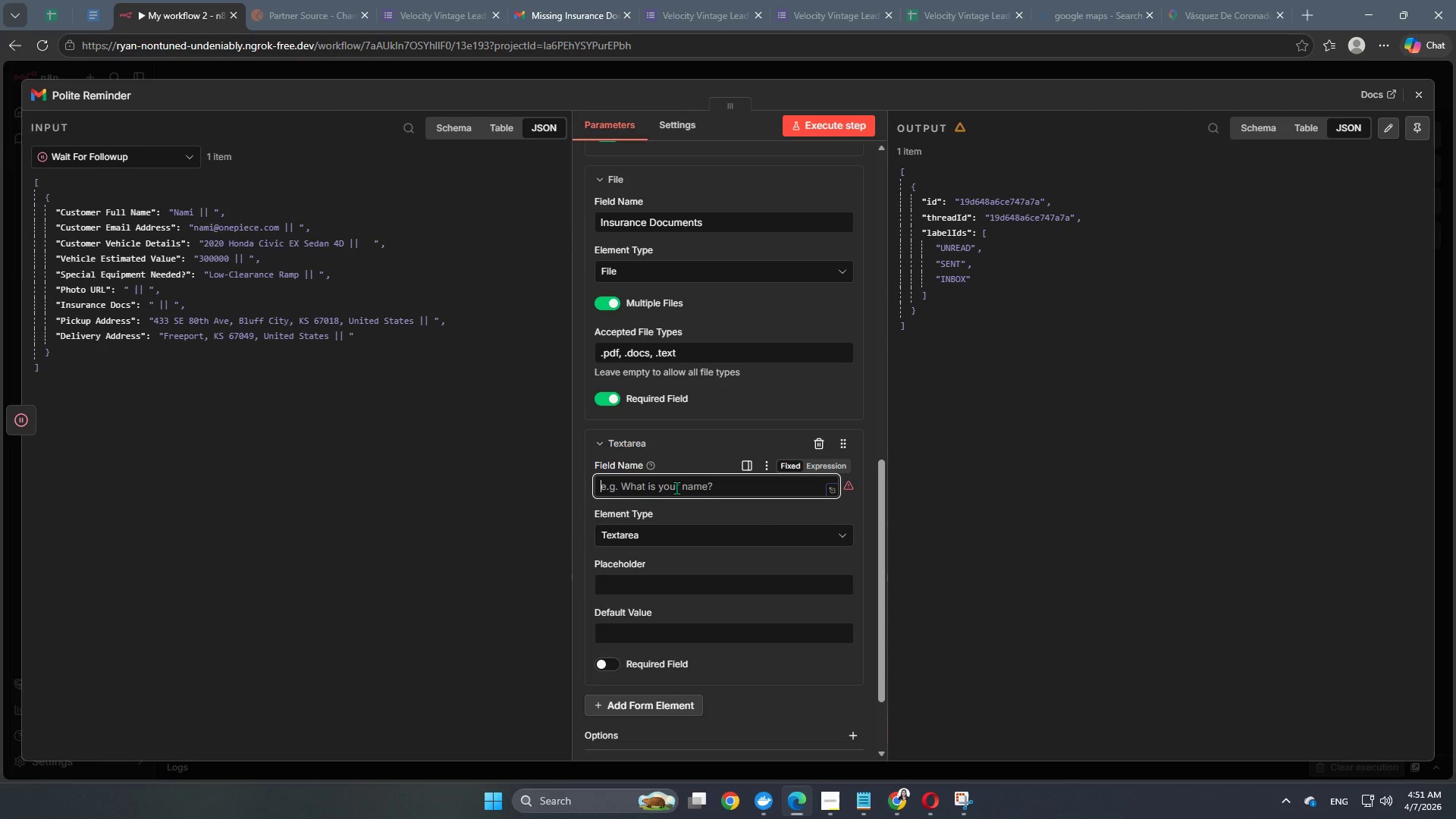 
wait(5.7)
 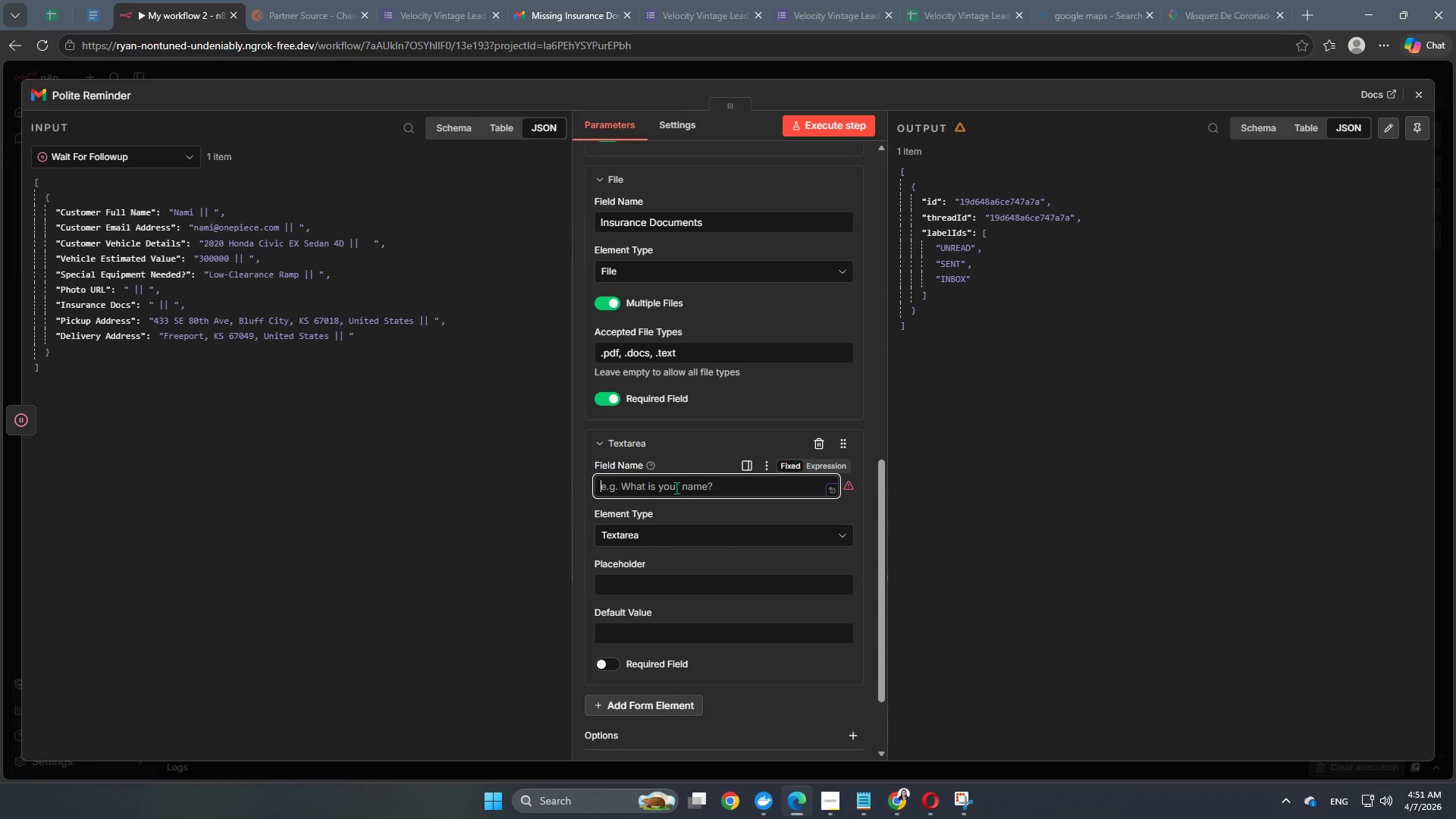 
type(Do you )
key(Backspace)
key(Backspace)
key(Backspace)
key(Backspace)
type(You Have Important Nodes)
key(Backspace)
key(Backspace)
key(Backspace)
key(Backspace)
type(otes?)
 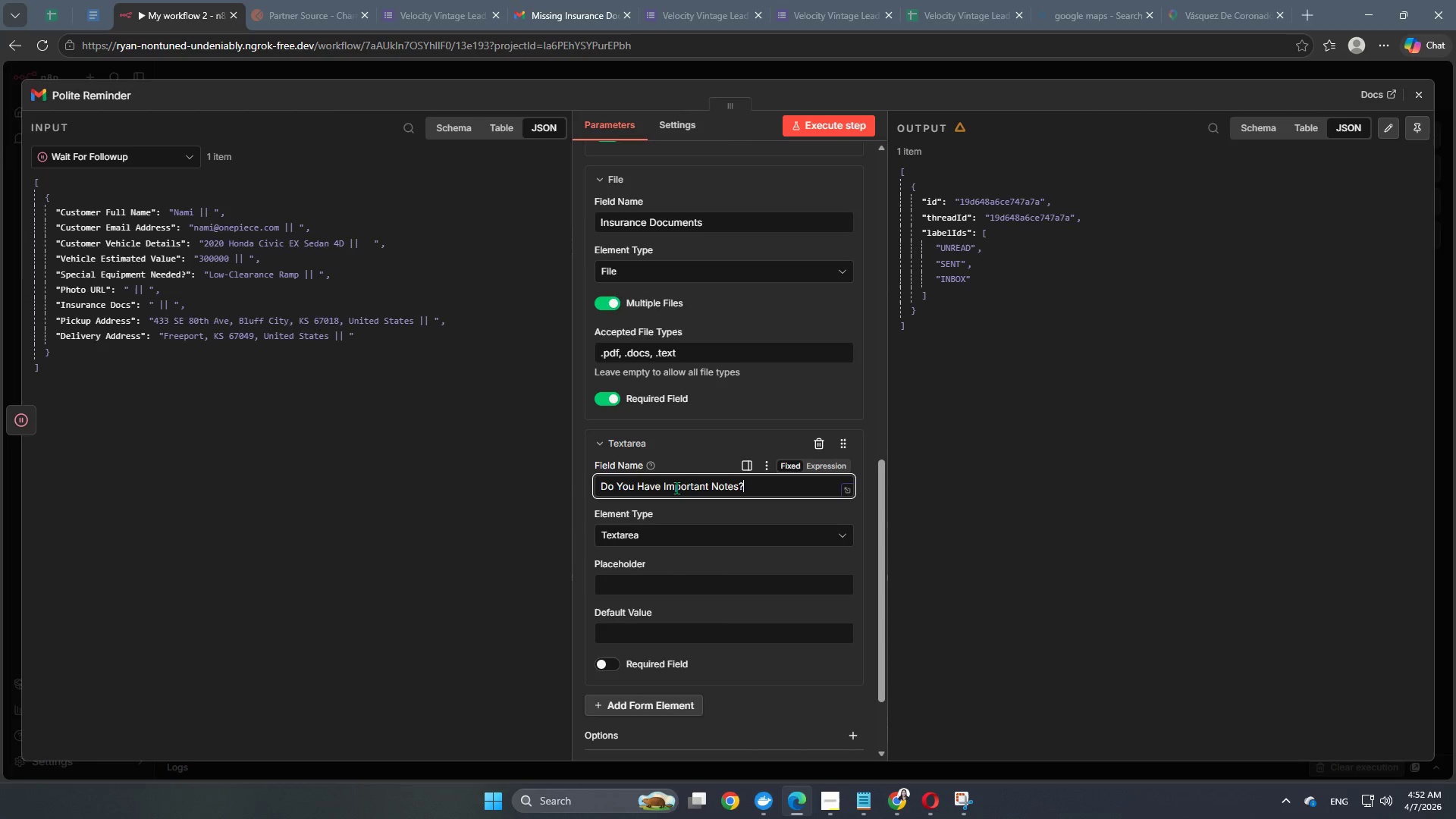 
left_click([687, 579])
 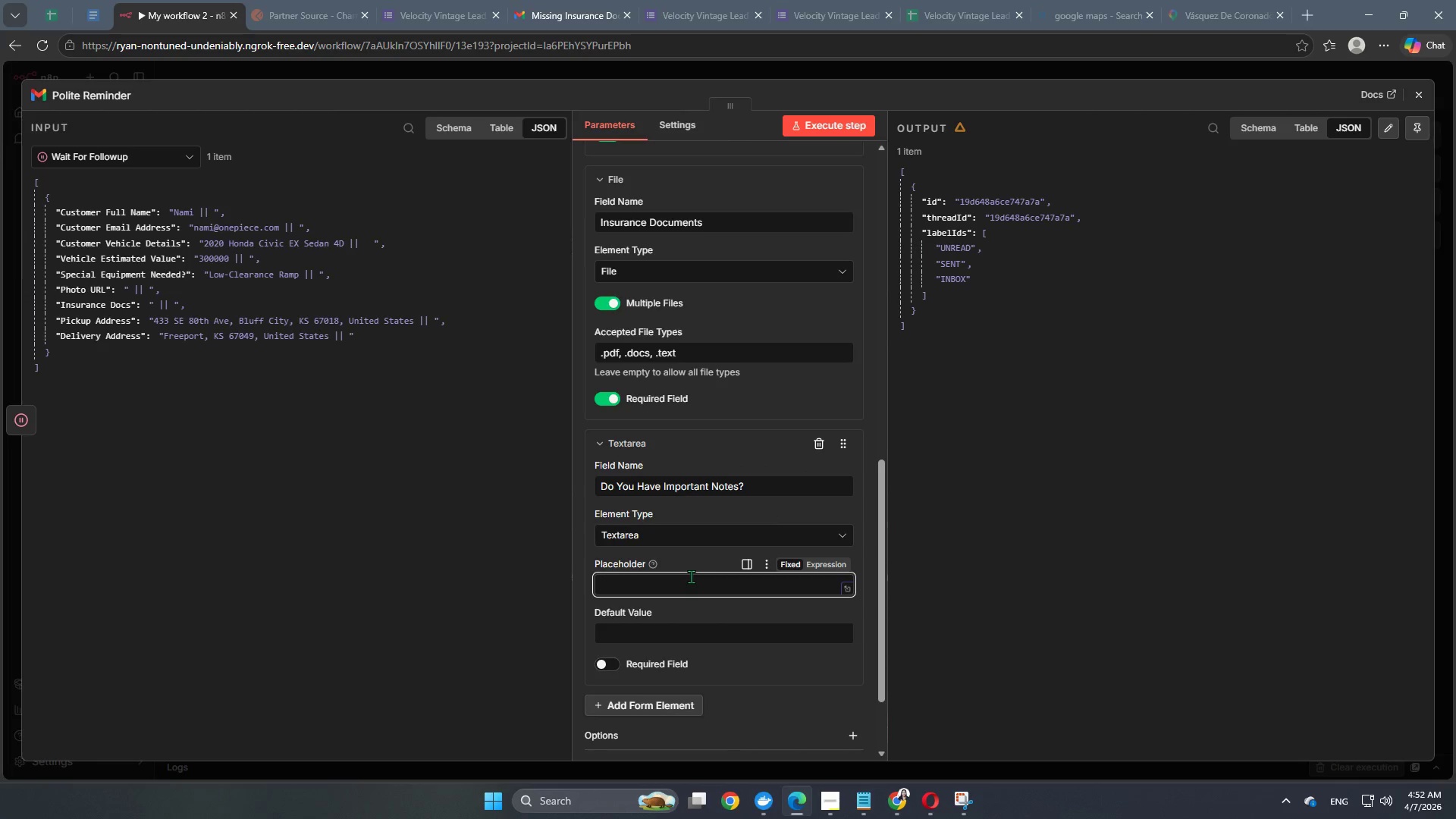 
type(If none, leave blank.)
 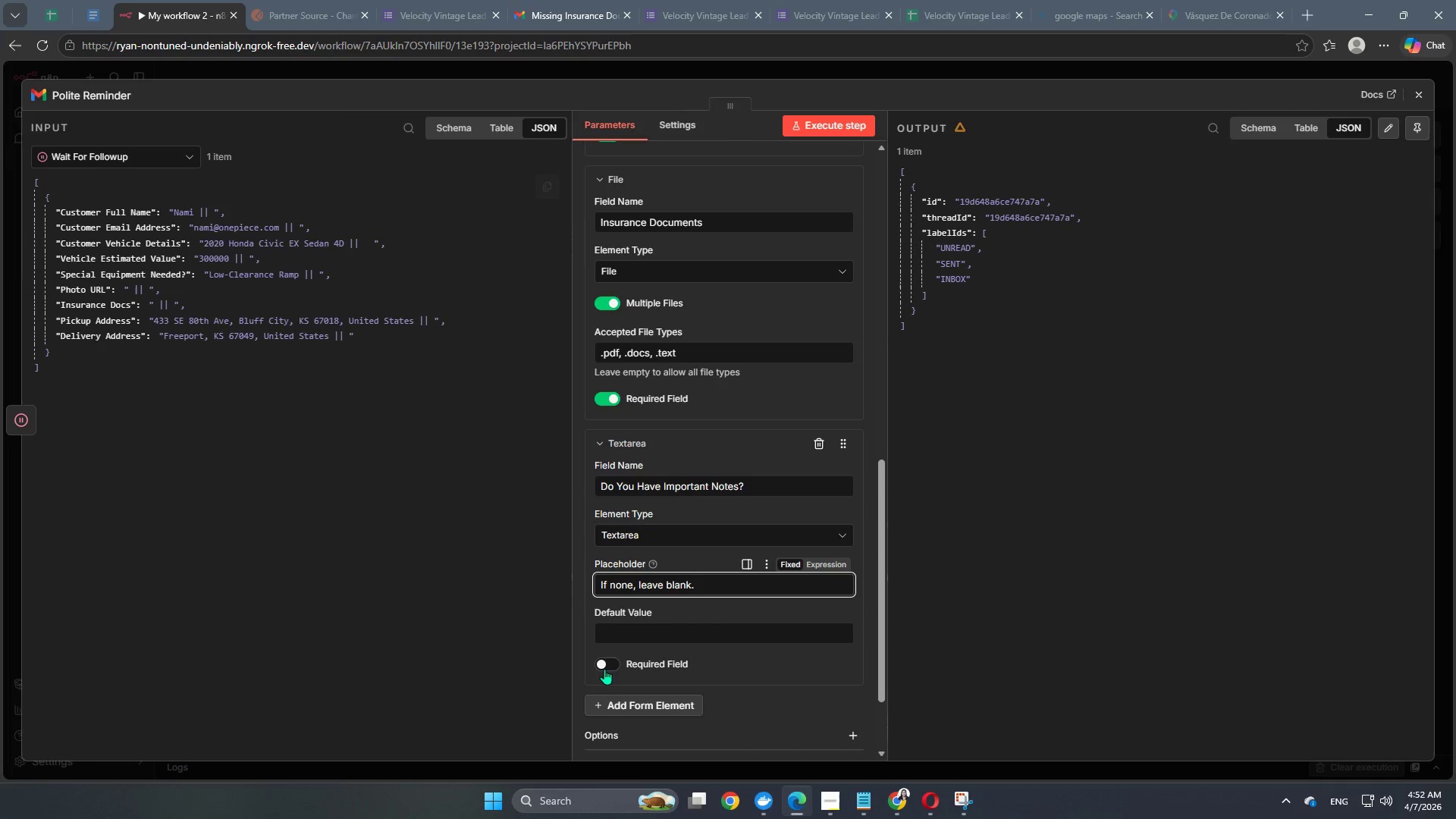 
left_click([573, 627])
 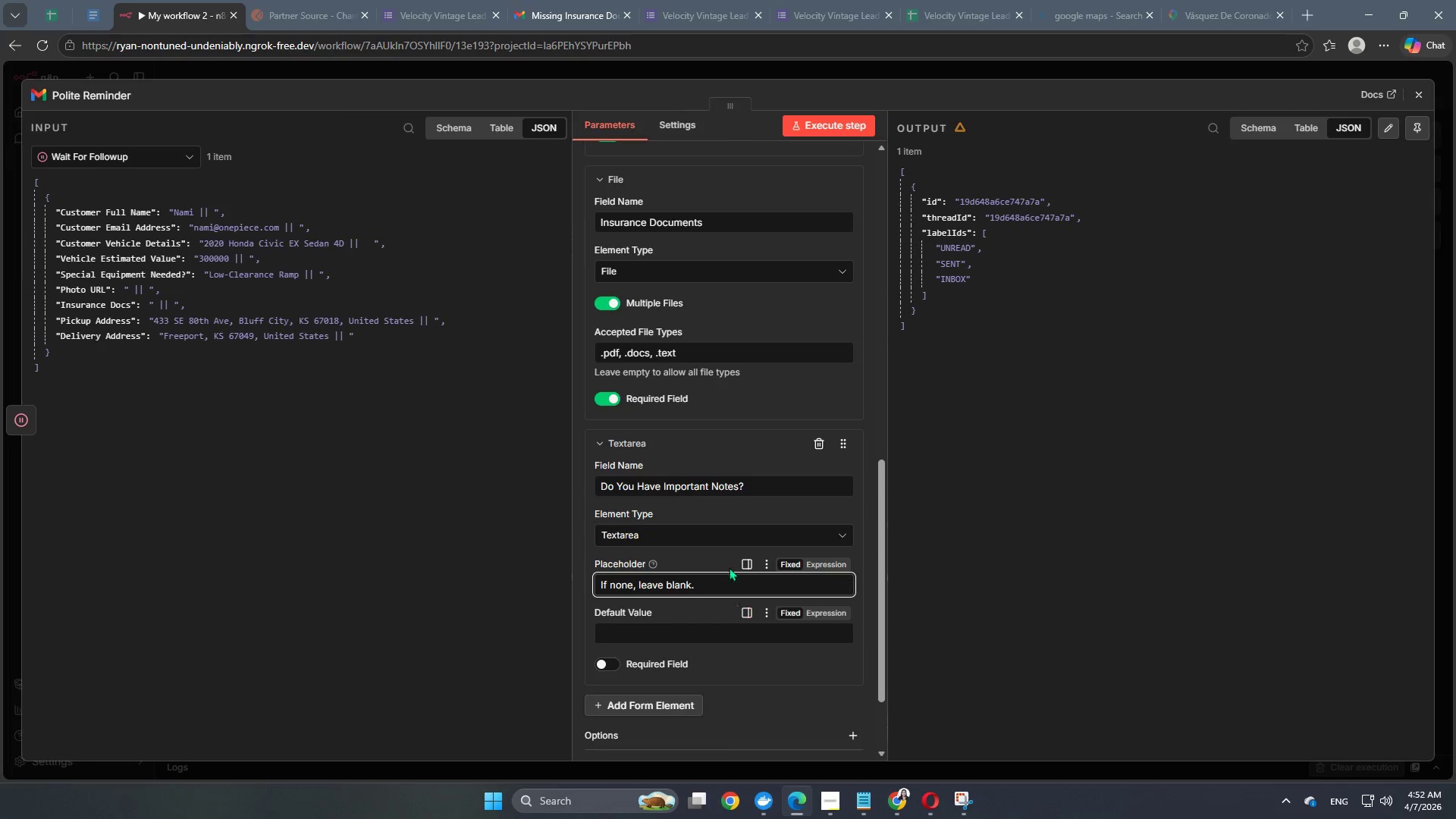 
left_click([711, 554])
 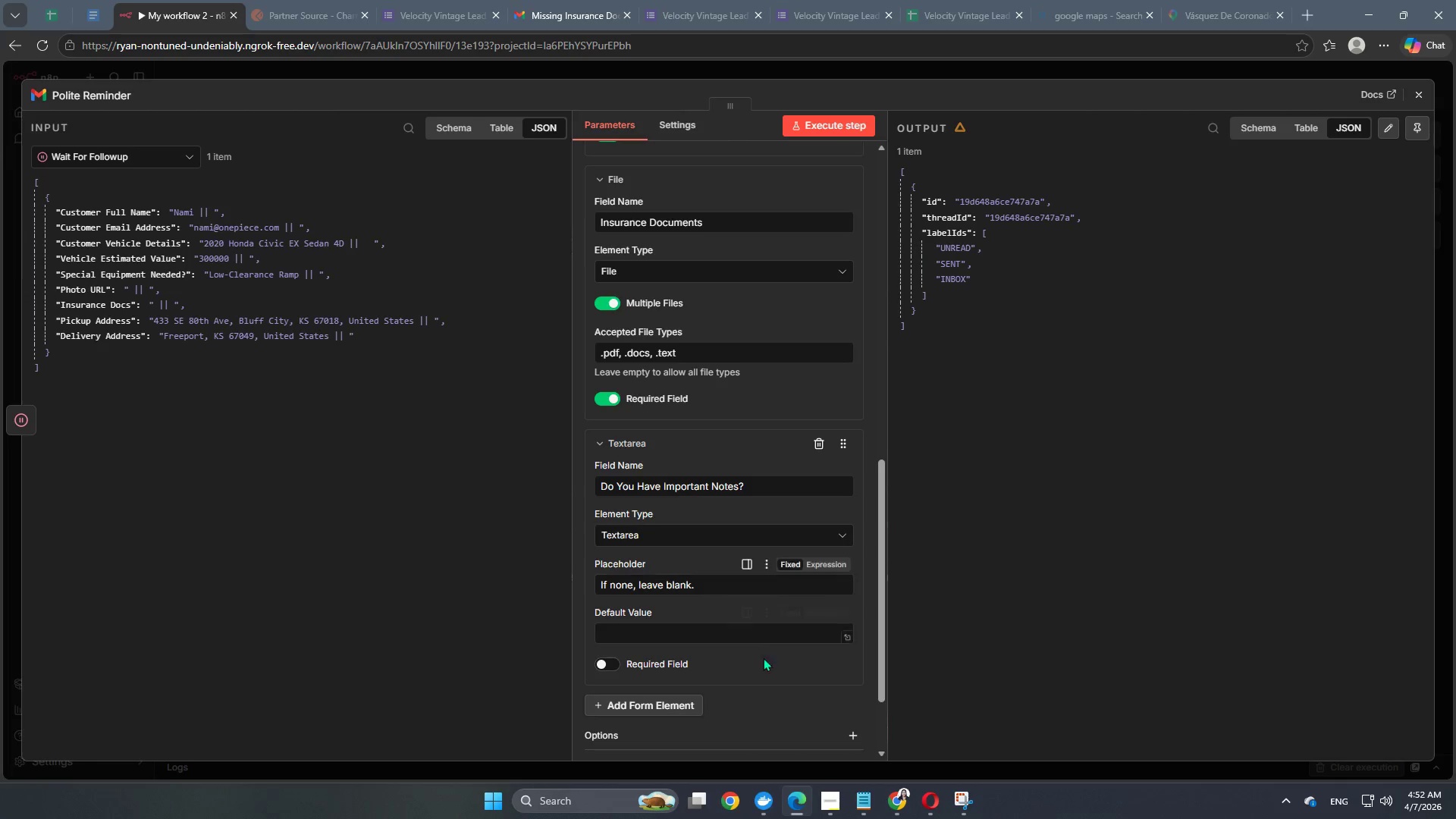 
scroll: coordinate [758, 701], scroll_direction: down, amount: 8.0
 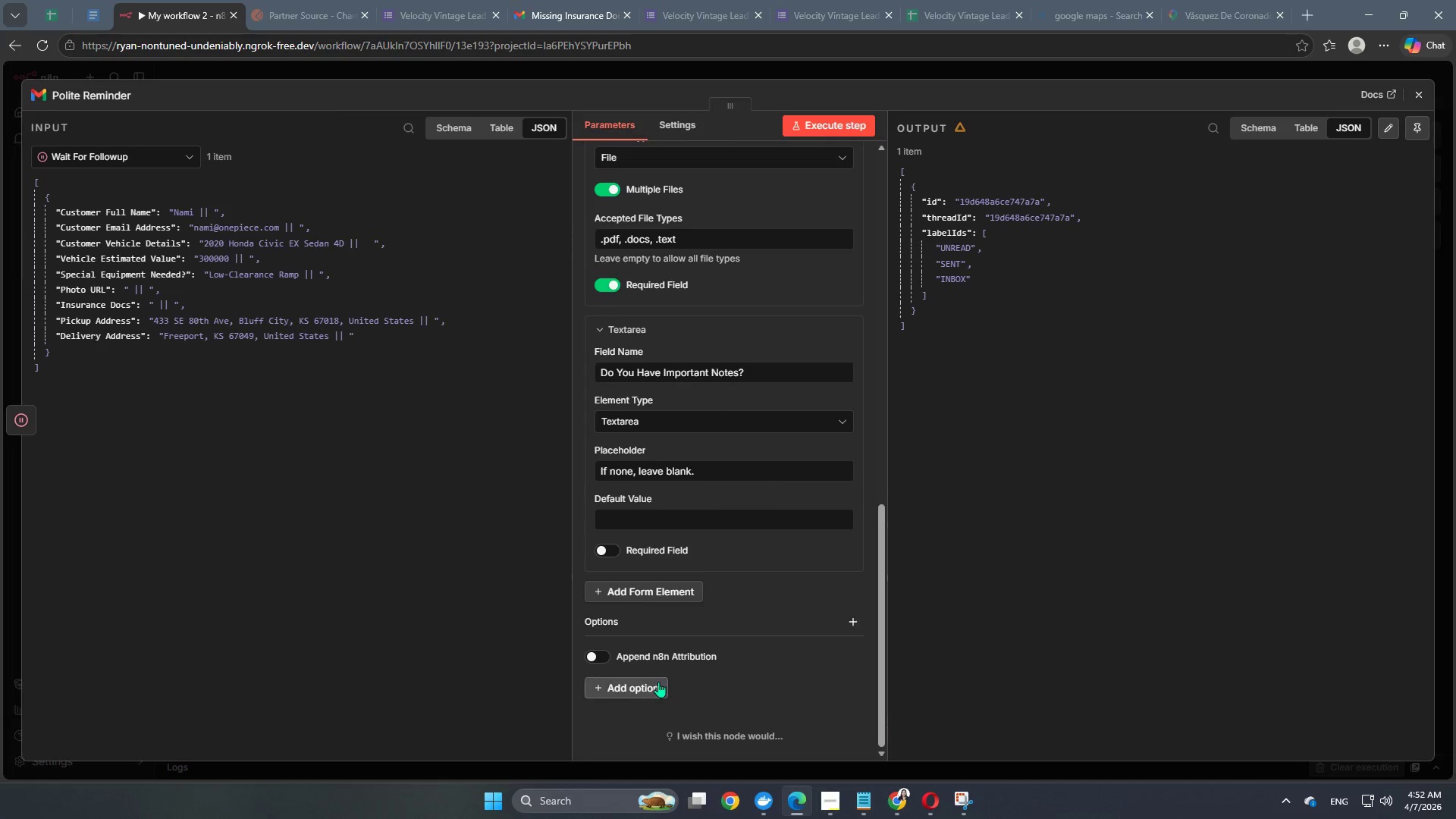 
mouse_move([654, 686])
 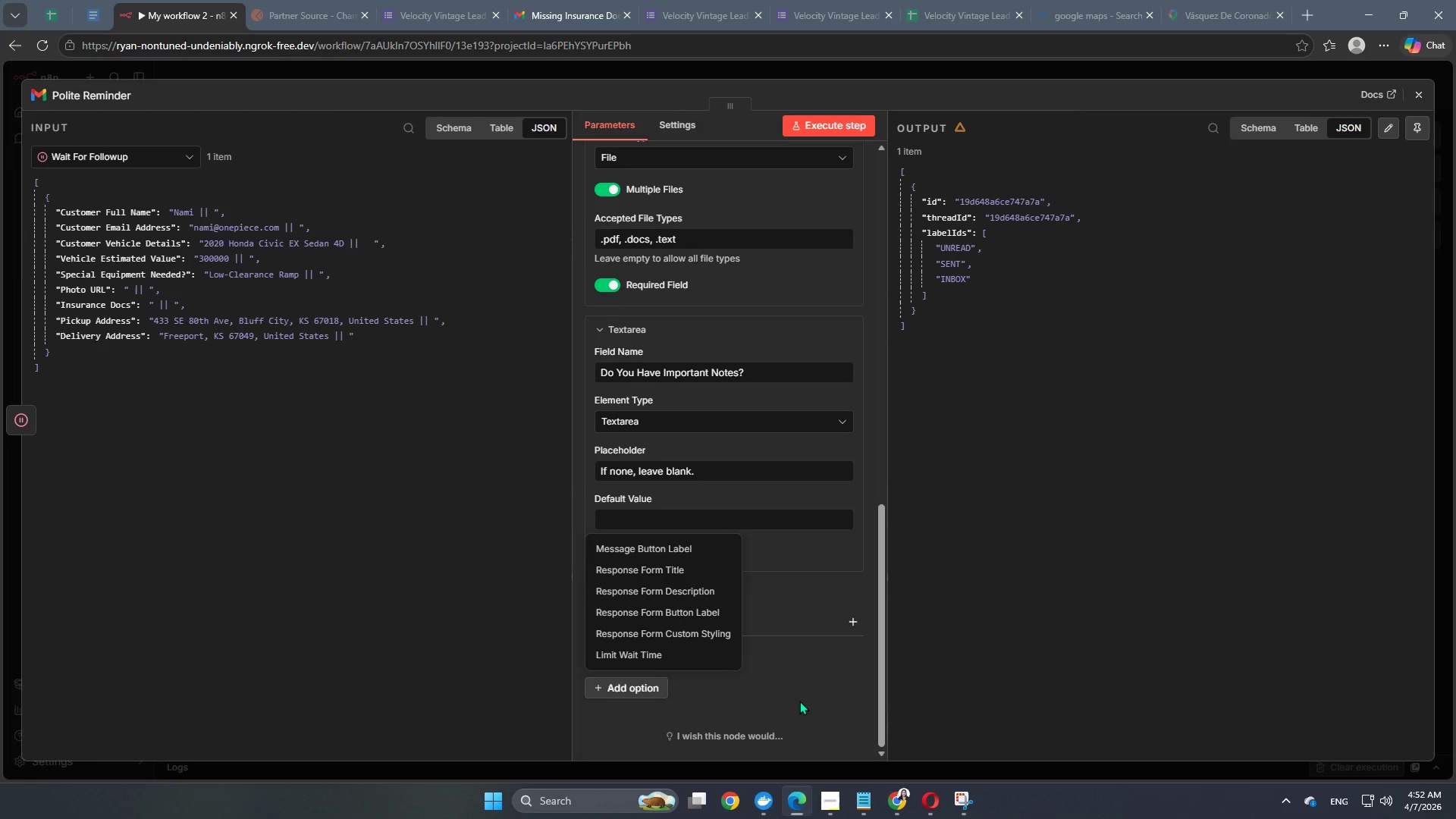 
wait(7.44)
 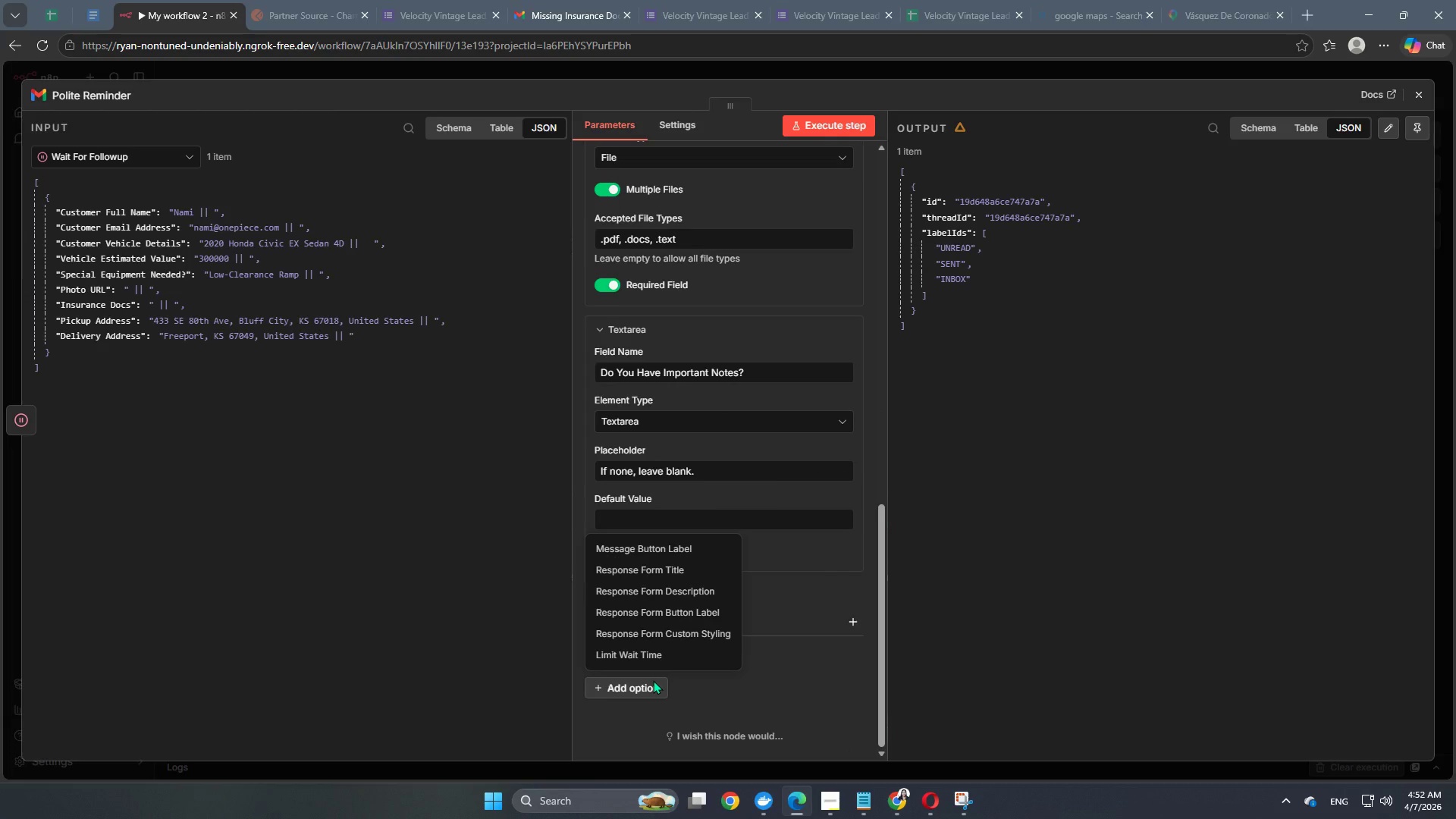 
left_click([799, 701])
 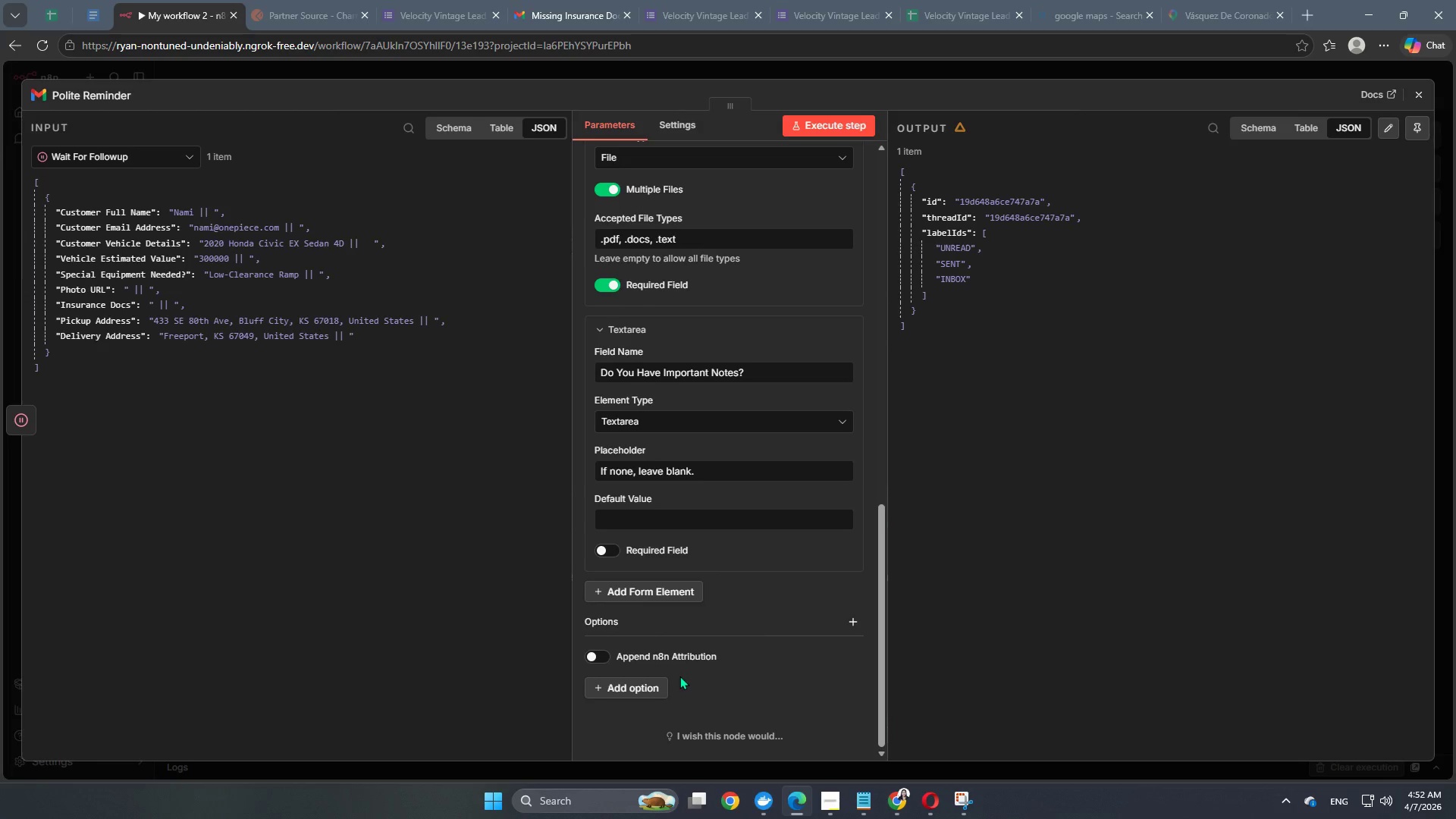 
scroll: coordinate [679, 676], scroll_direction: up, amount: 2.0
 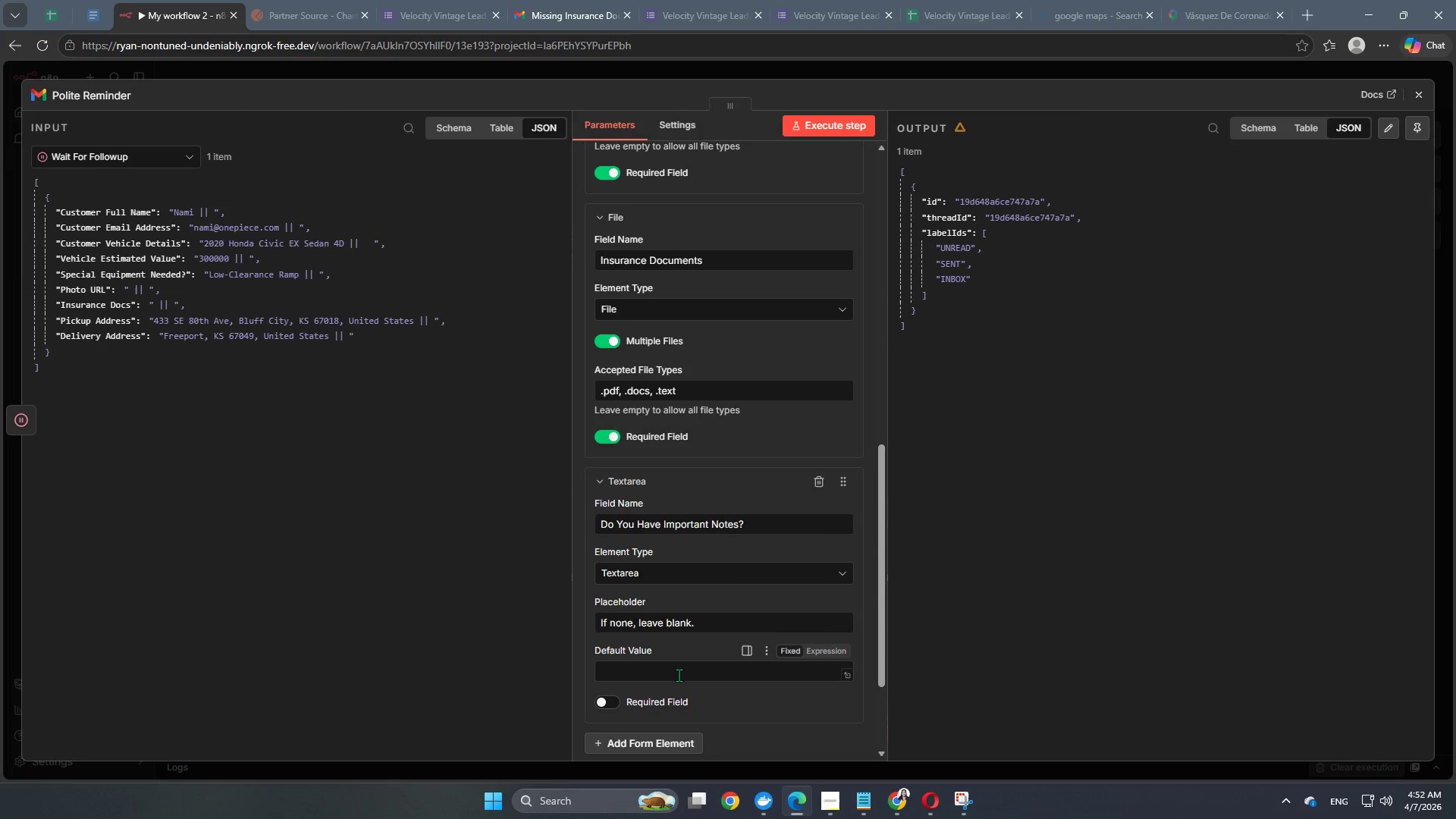 
scroll: coordinate [679, 675], scroll_direction: down, amount: 3.0
 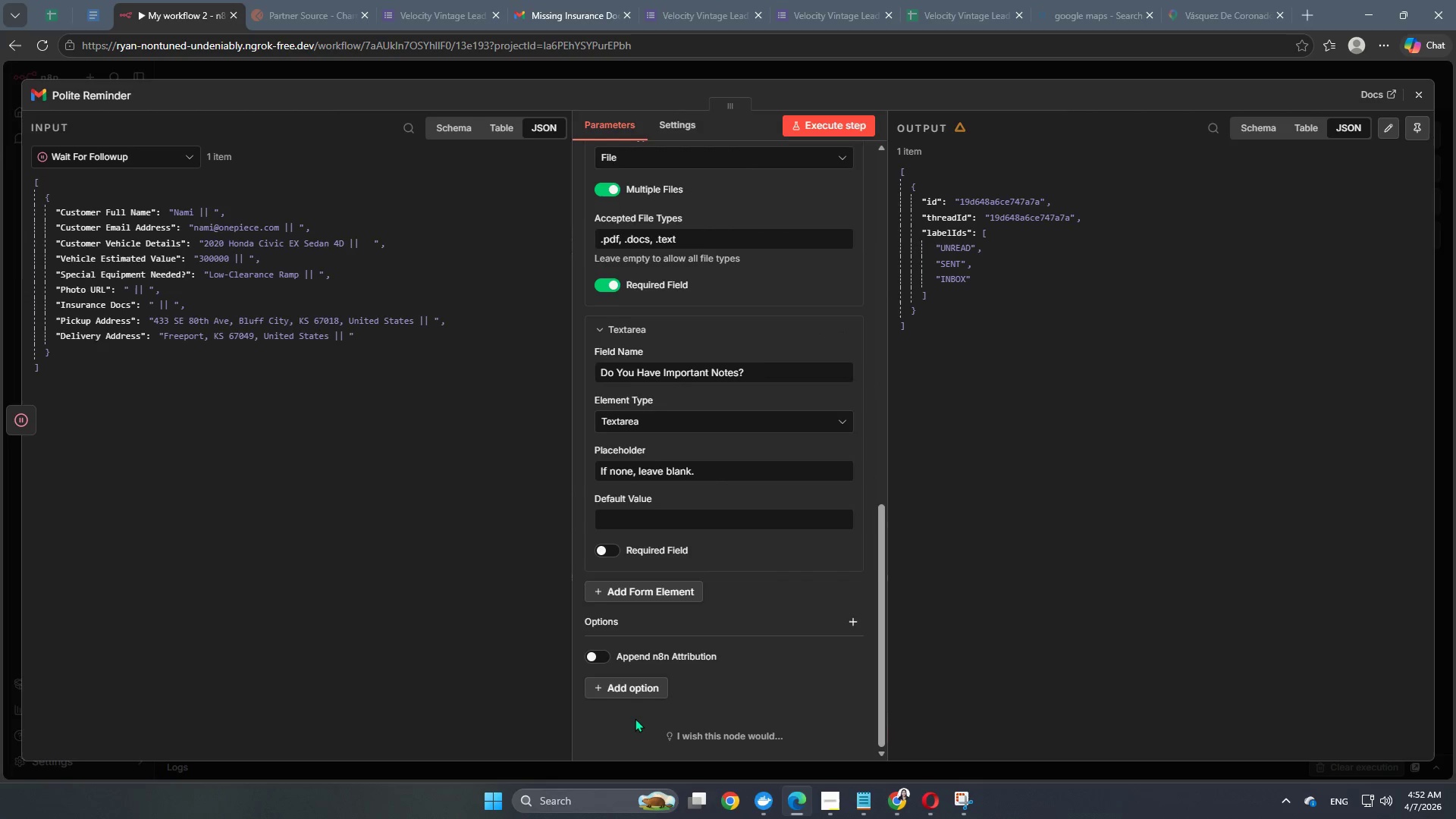 
left_click([648, 695])
 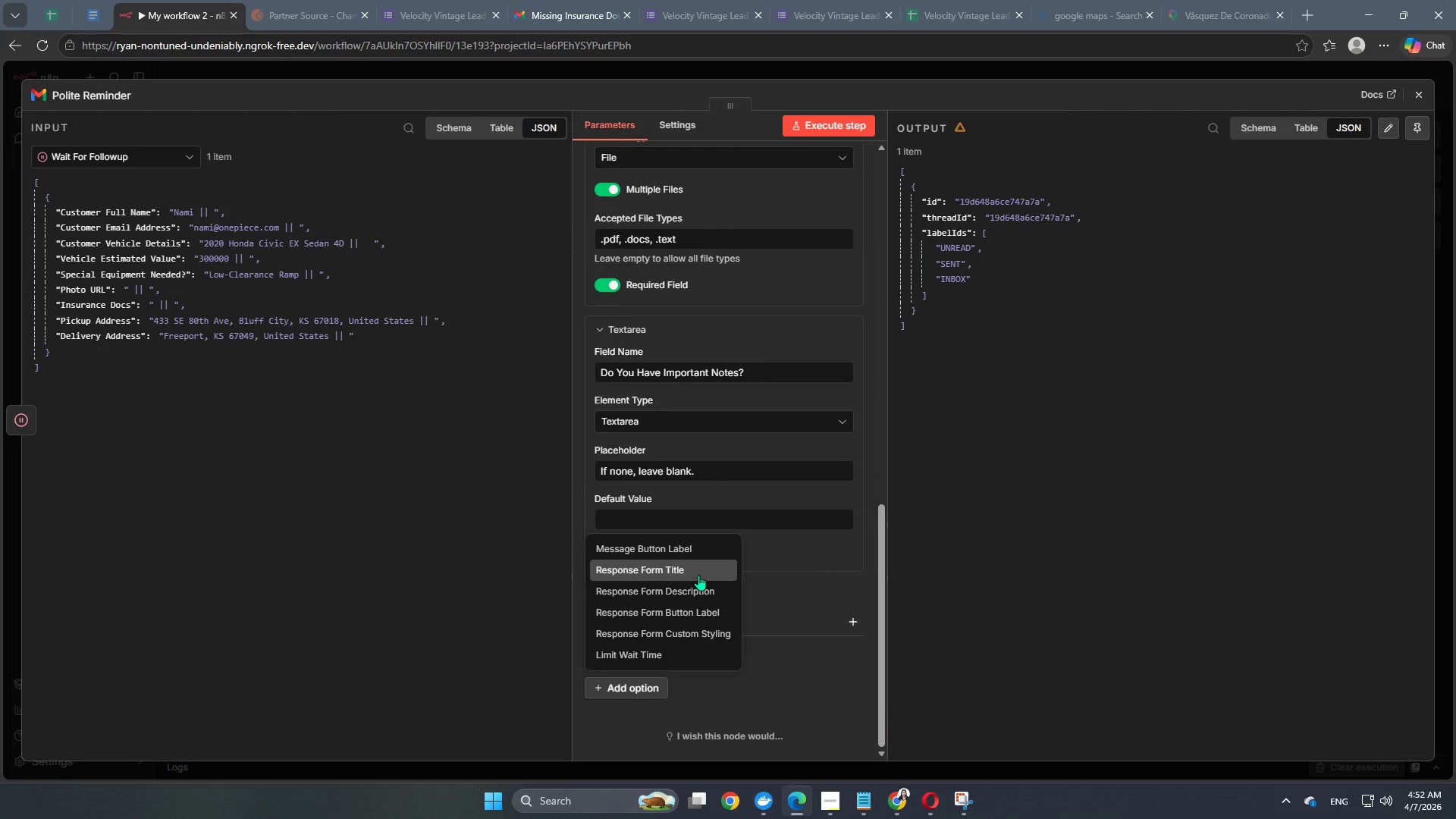 
left_click([698, 575])
 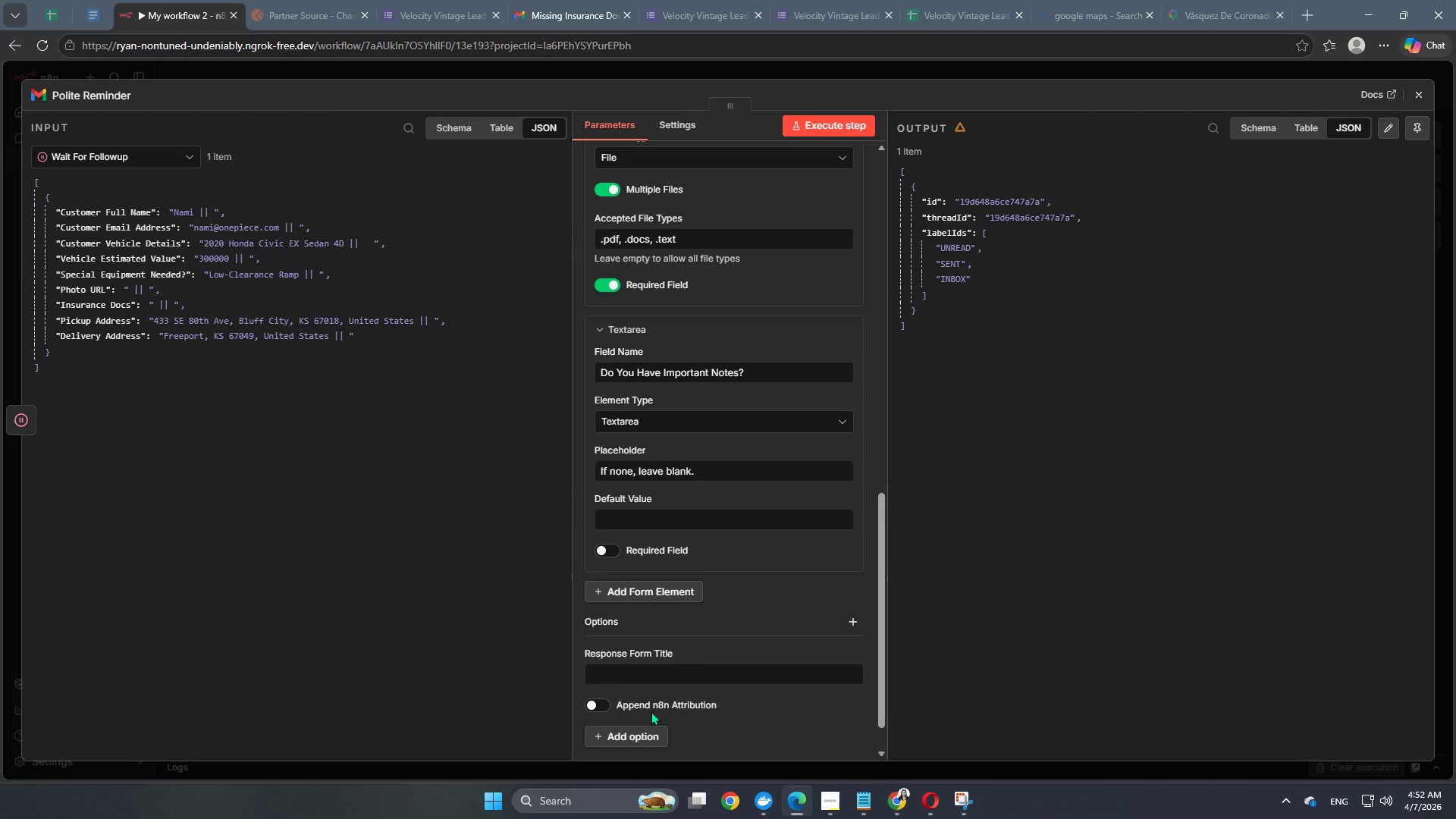 
scroll: coordinate [657, 696], scroll_direction: down, amount: 2.0
 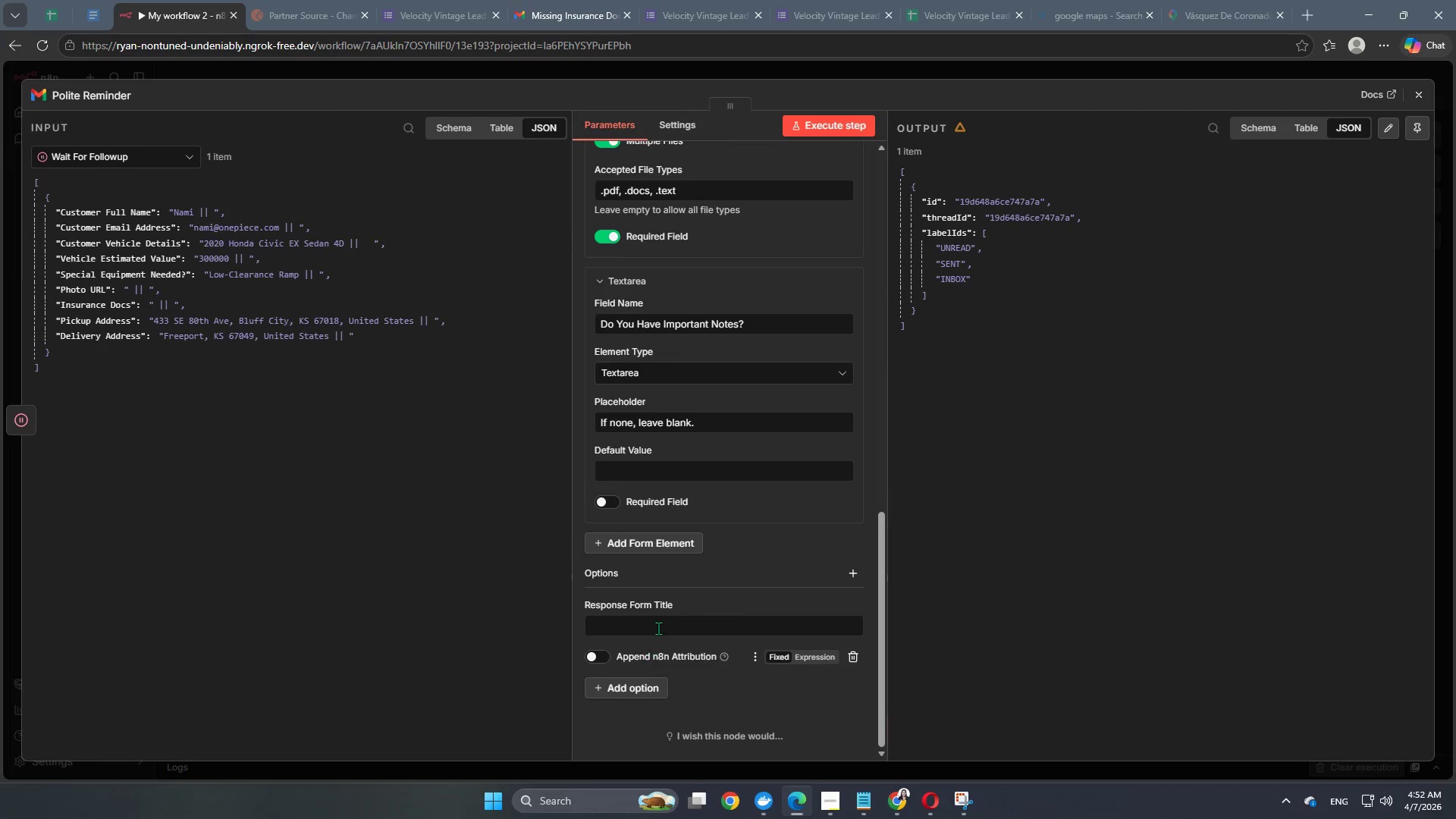 
left_click([658, 628])
 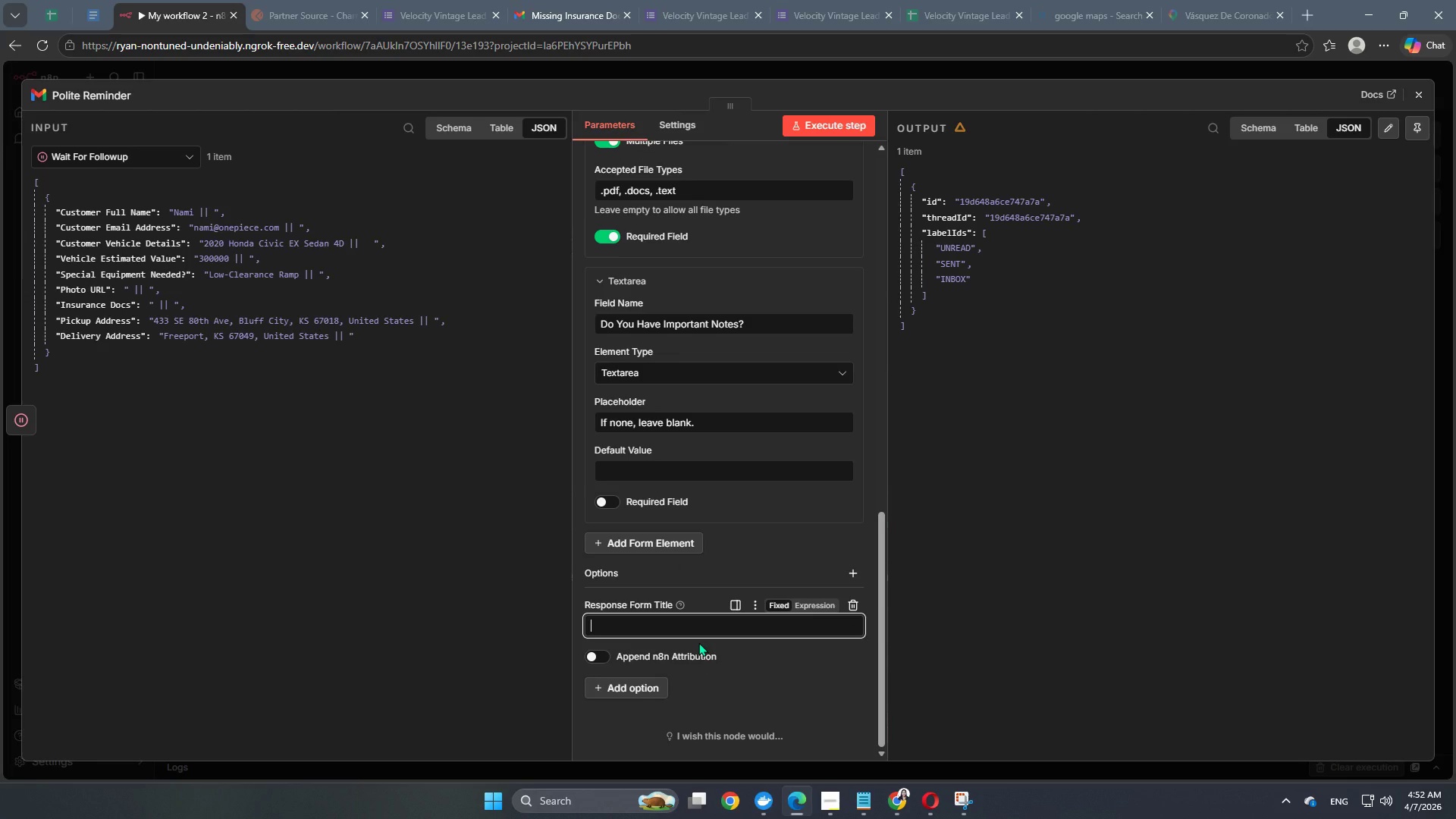 
type(Logistics VV Requsted Files)
 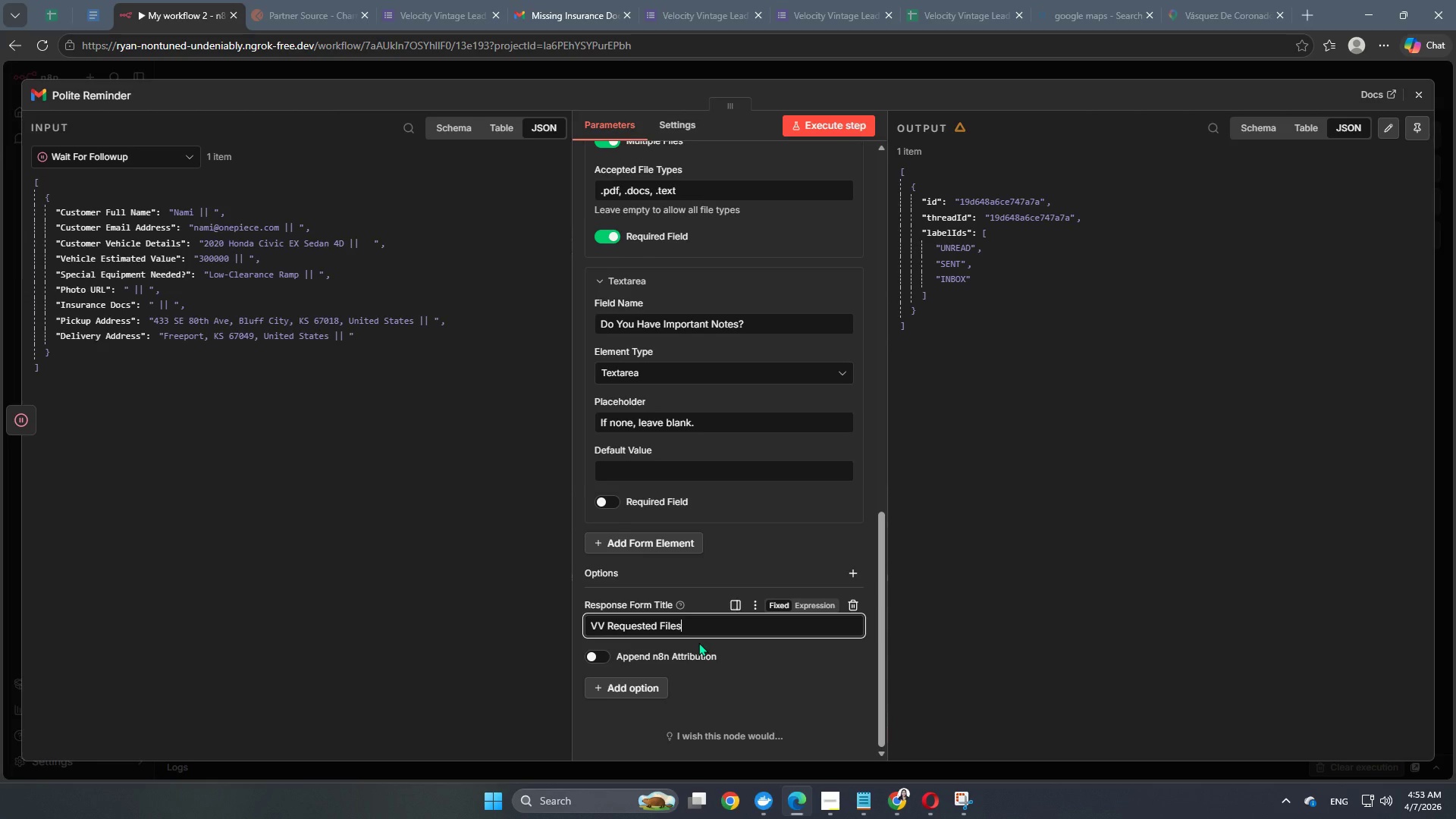 
hold_key(key=Backspace, duration=0.89)
 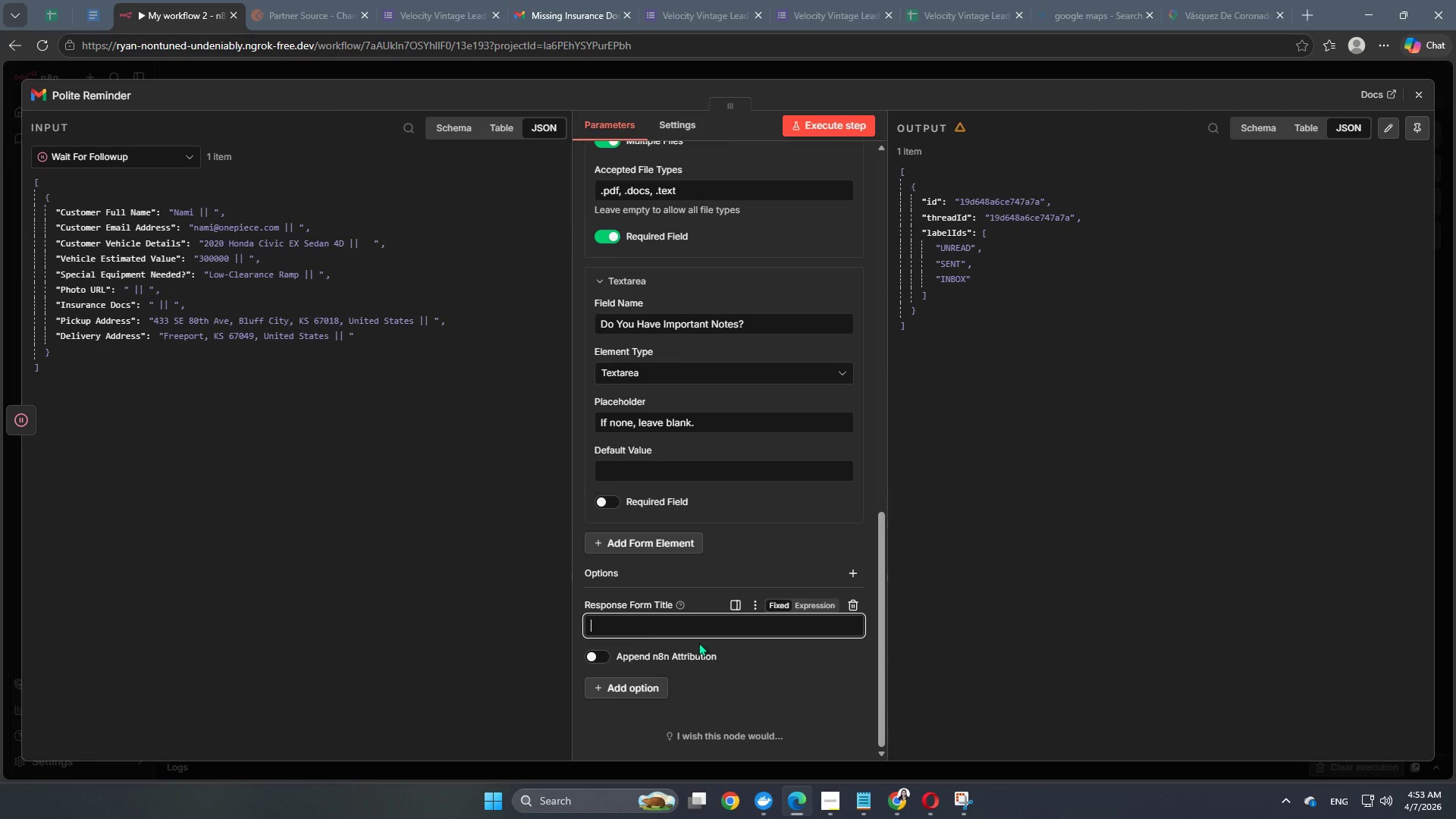 
left_click([631, 689])
 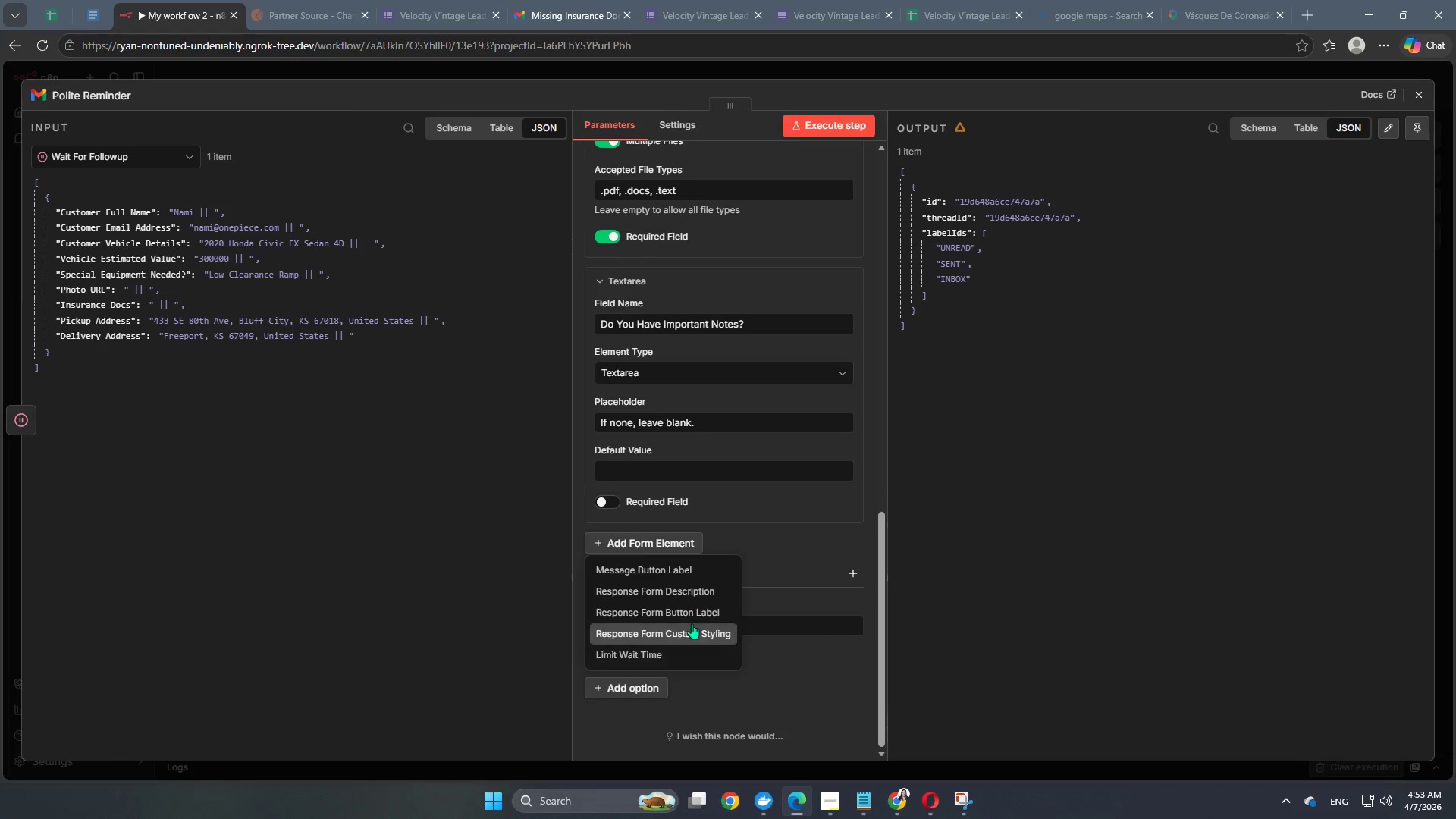 
left_click([692, 594])
 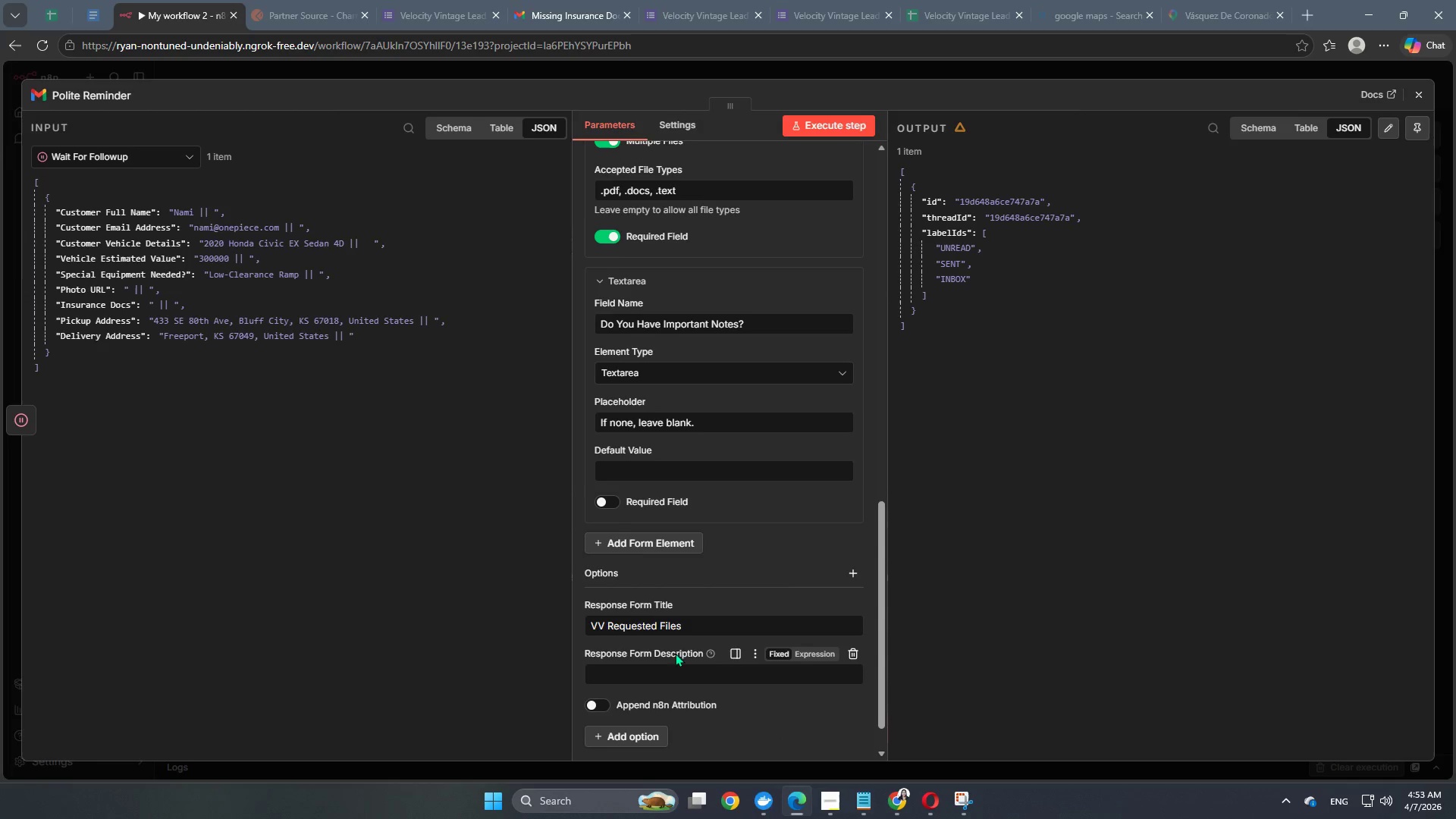 
left_click([661, 670])
 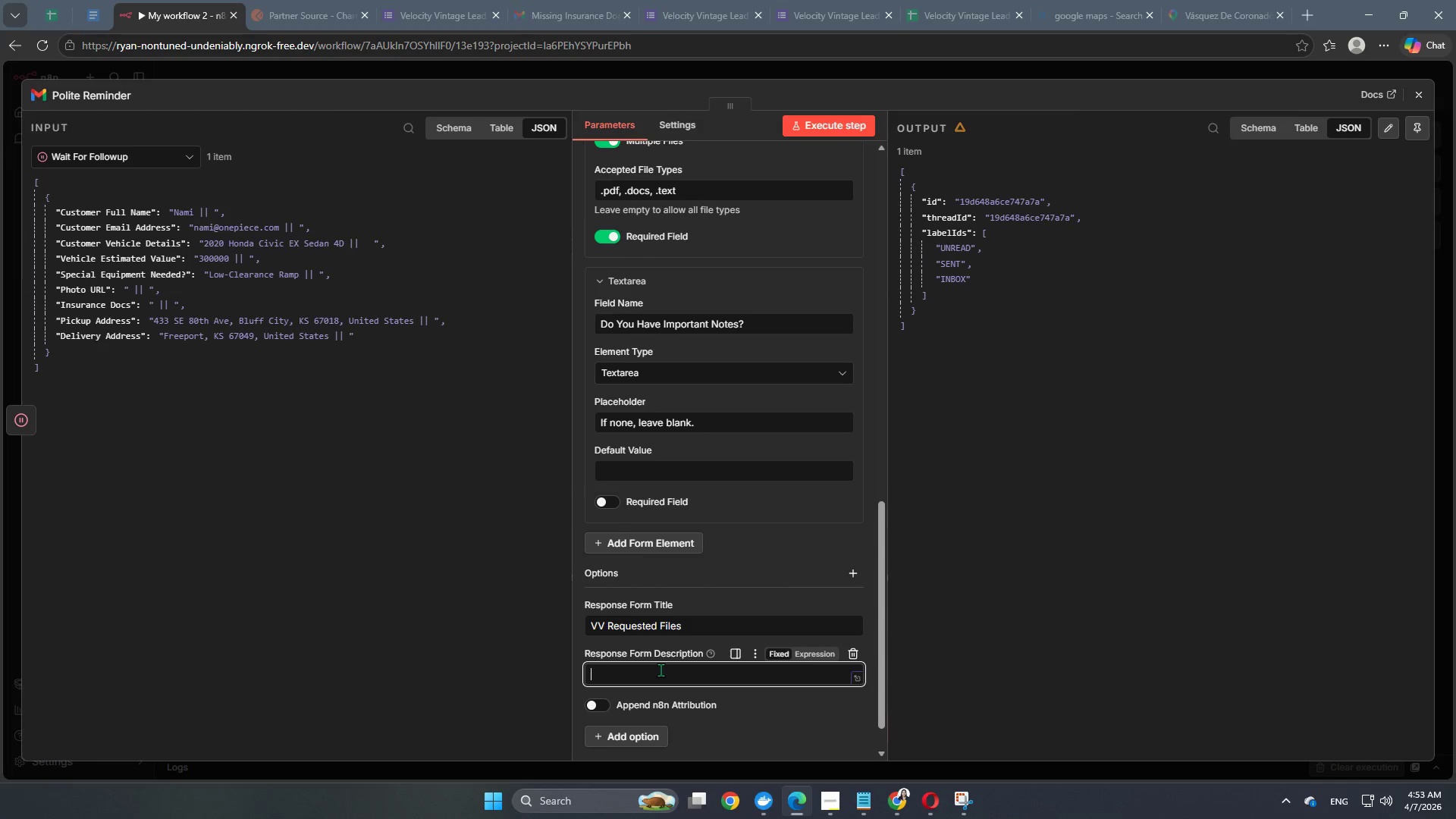 
type(Please use this form to upload the requested files and photos for your requset.)
 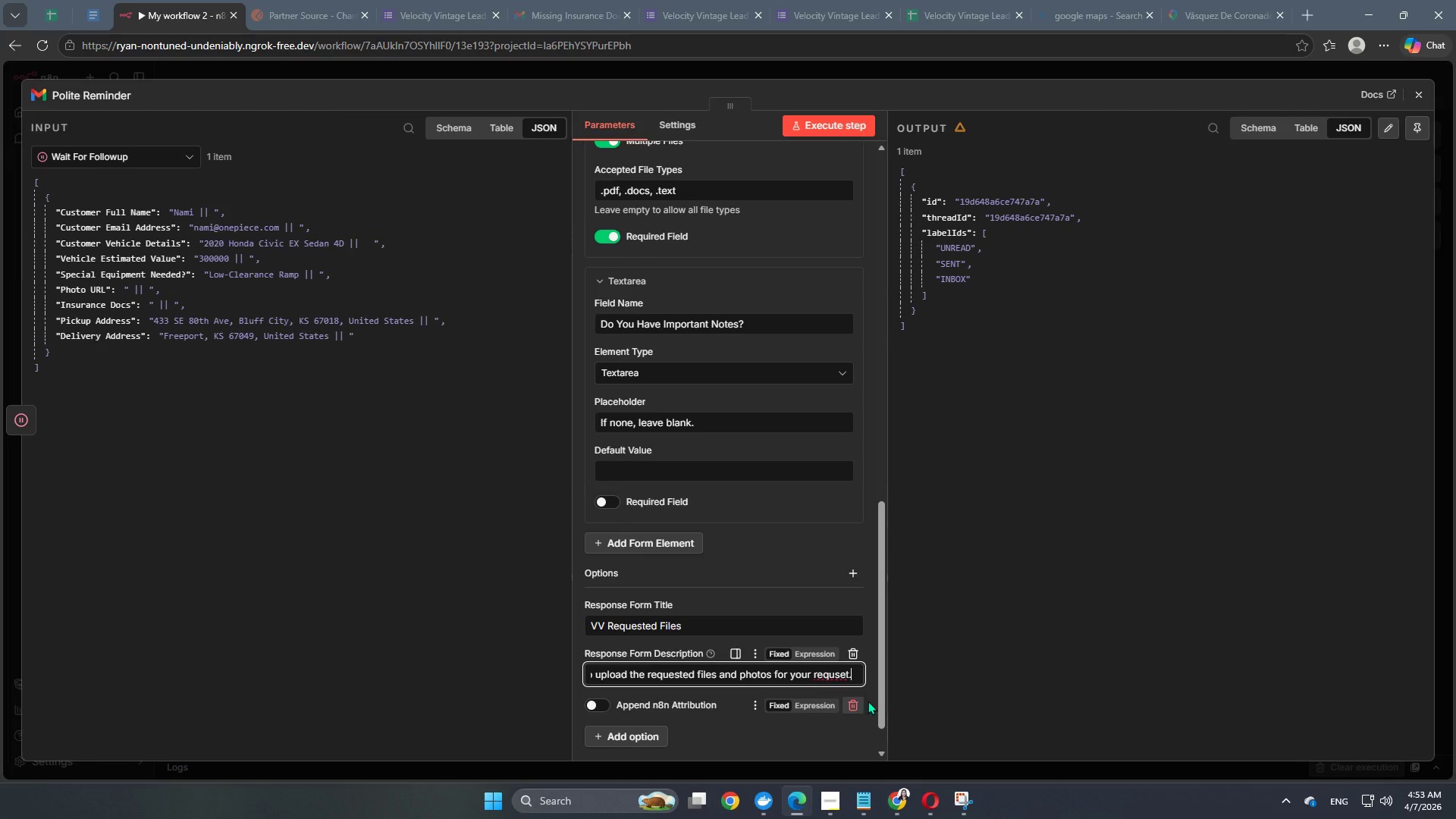 
key(Backspace)
key(Backspace)
key(Backspace)
type(e)
key(Backspace)
key(Backspace)
type(st.)
 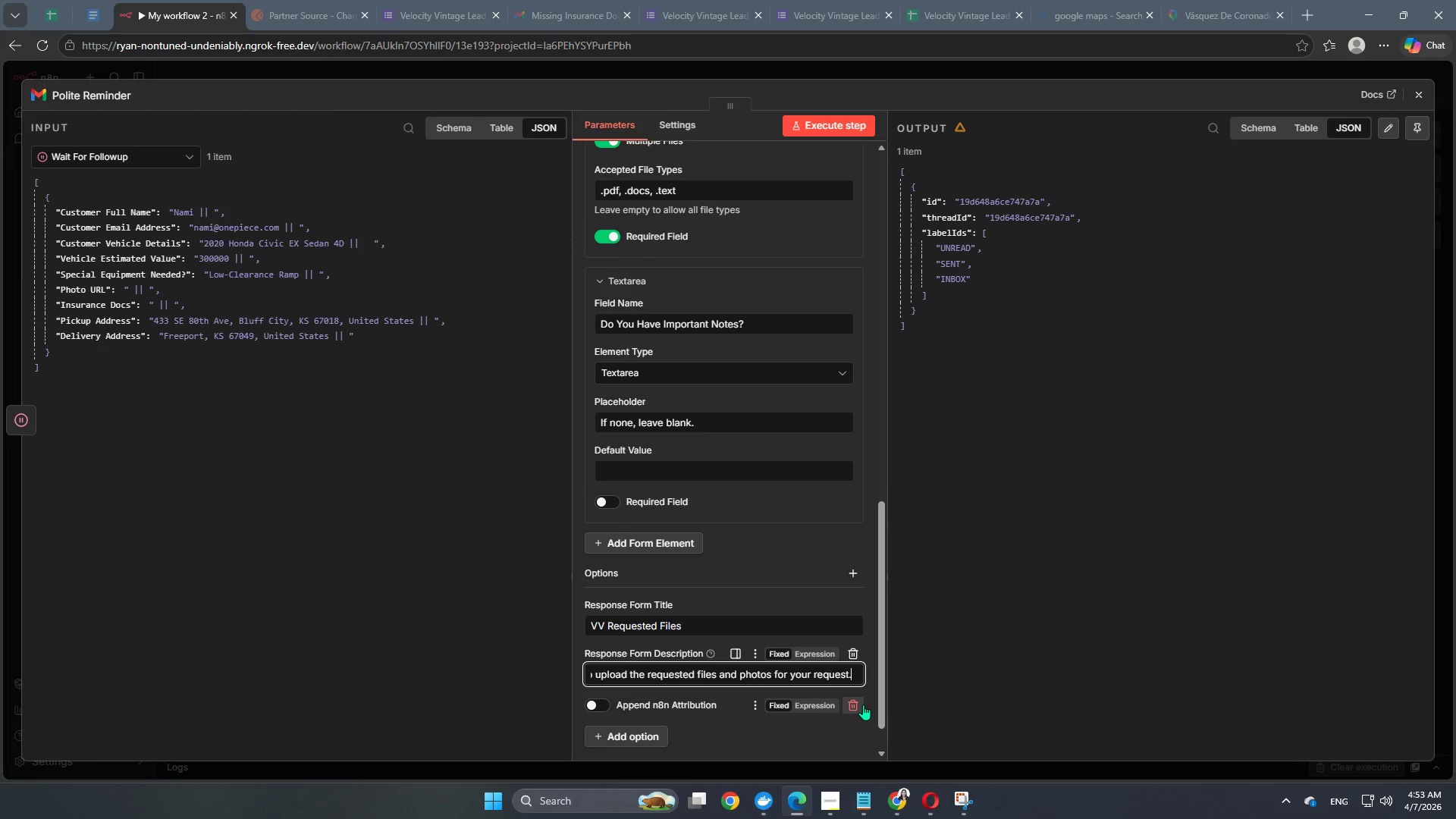 
left_click([844, 121])
 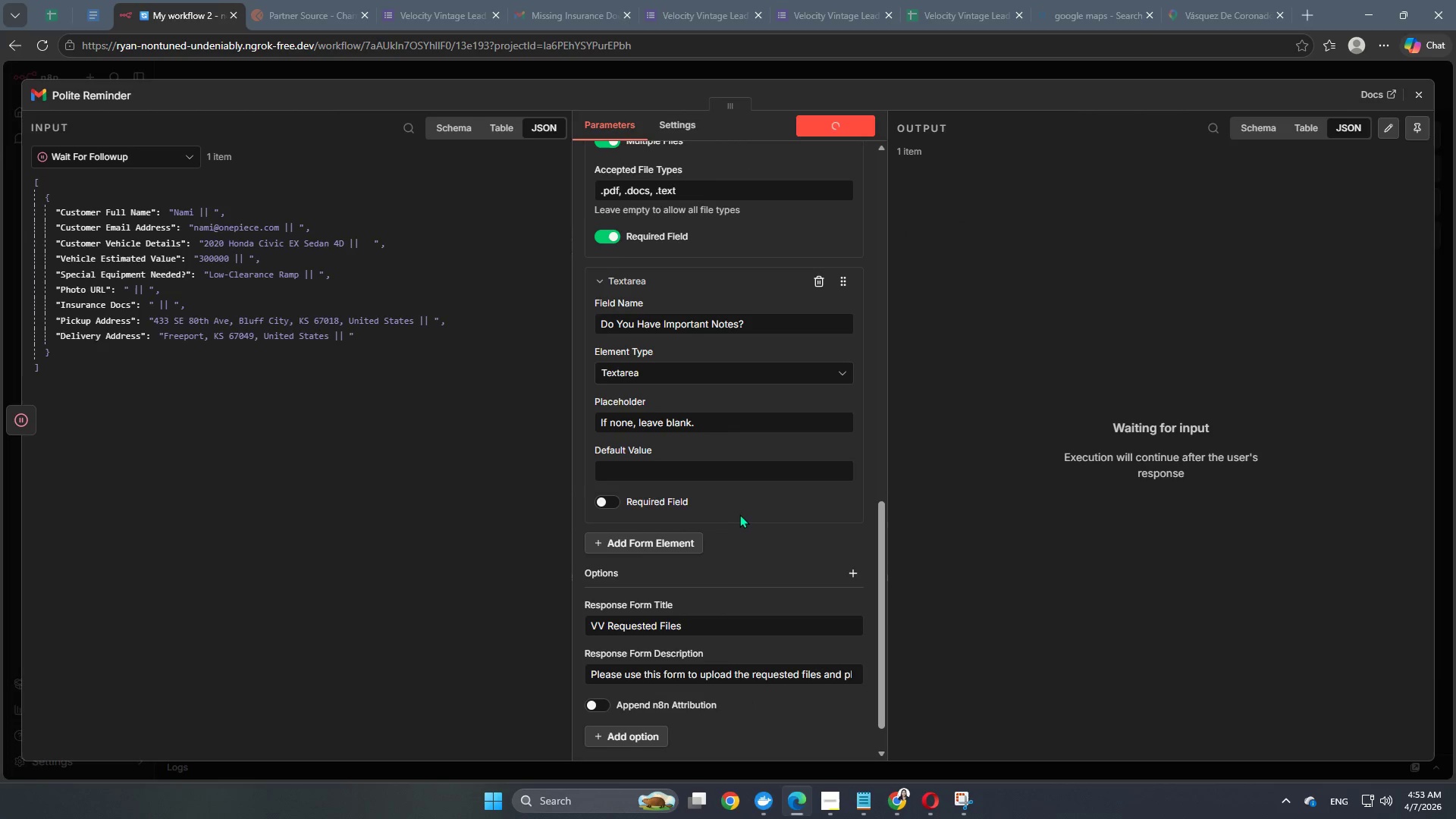 
wait(7.26)
 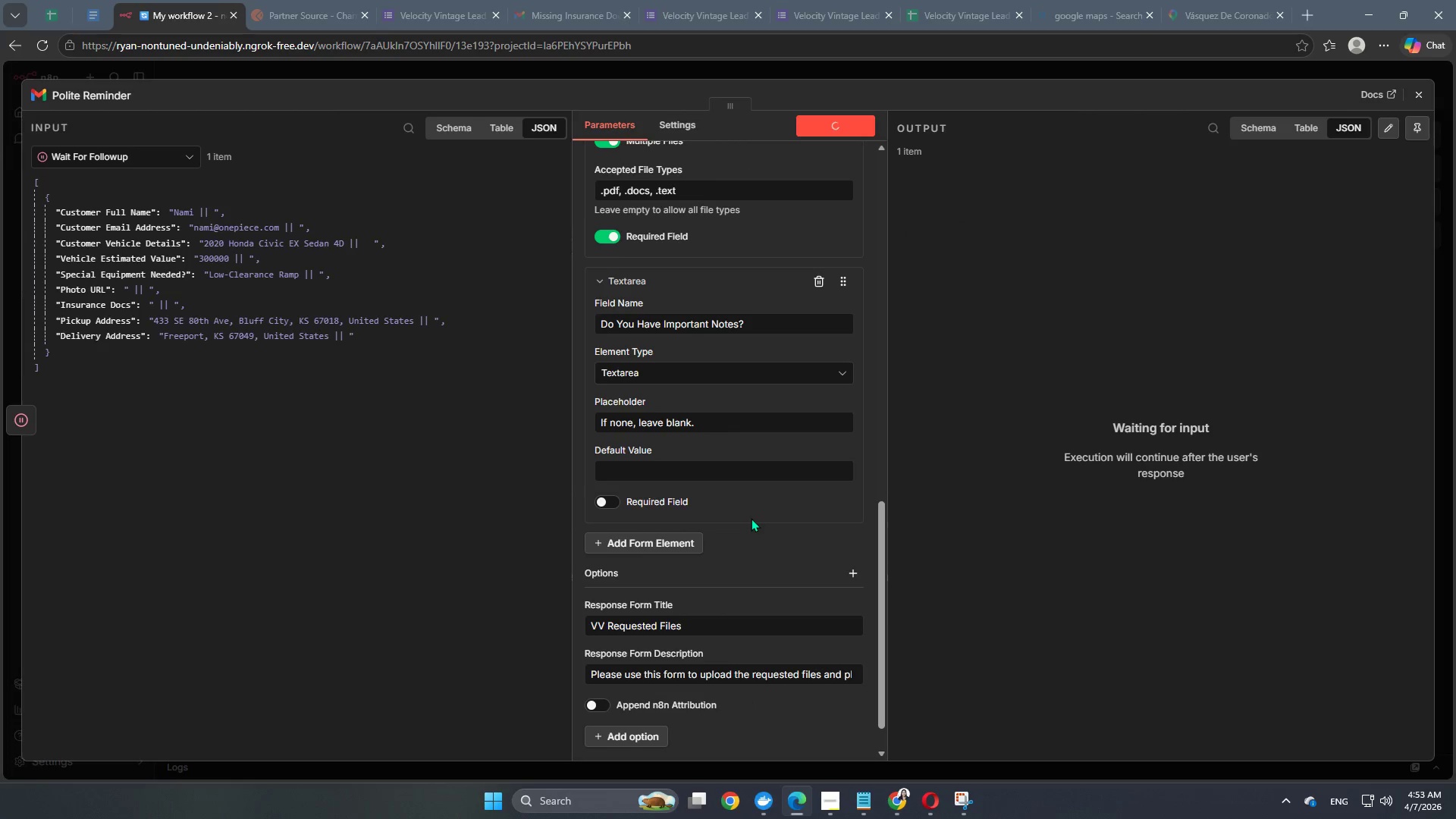 
scroll: coordinate [717, 547], scroll_direction: up, amount: 12.0
 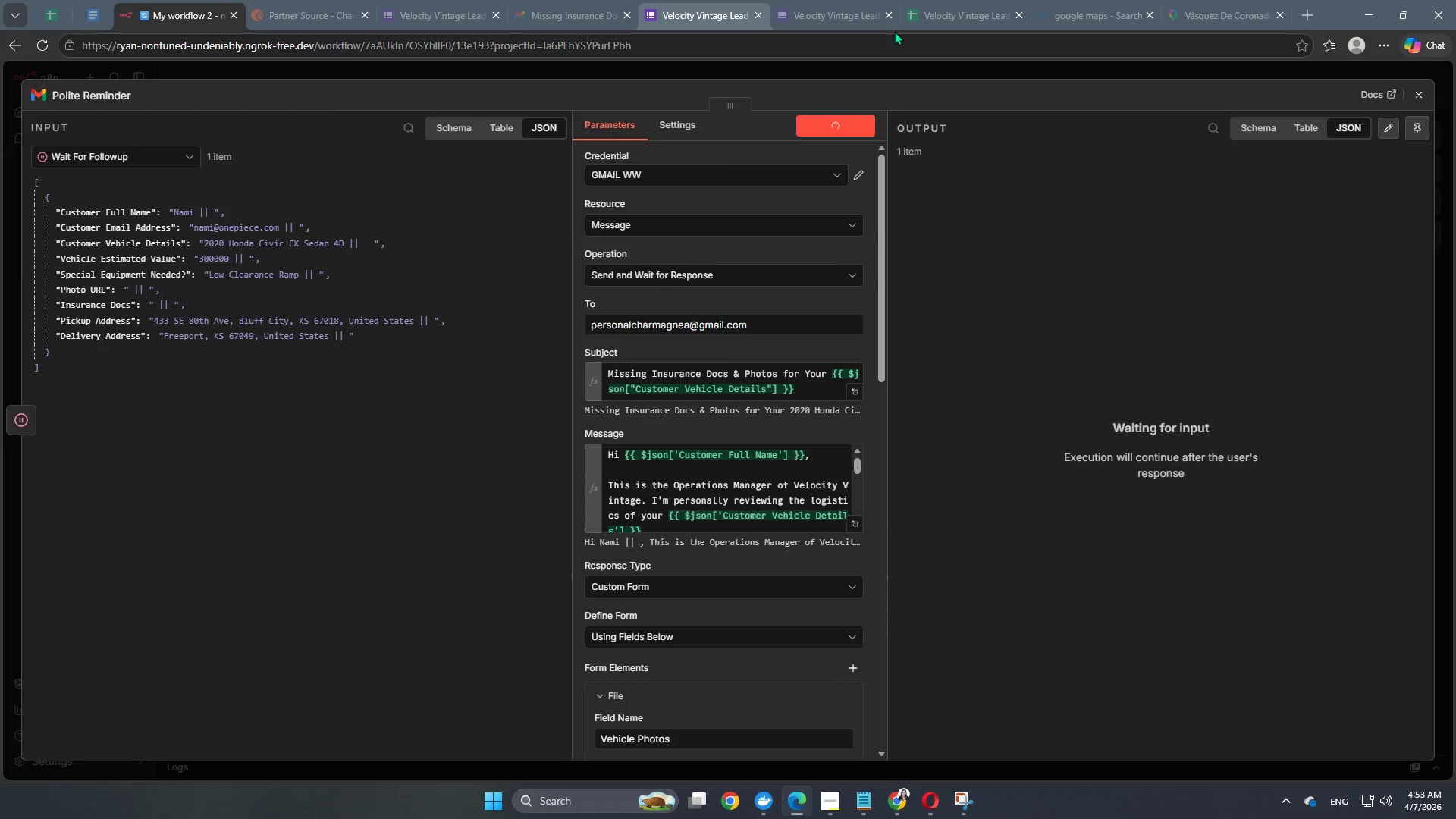 
left_click([575, 5])
 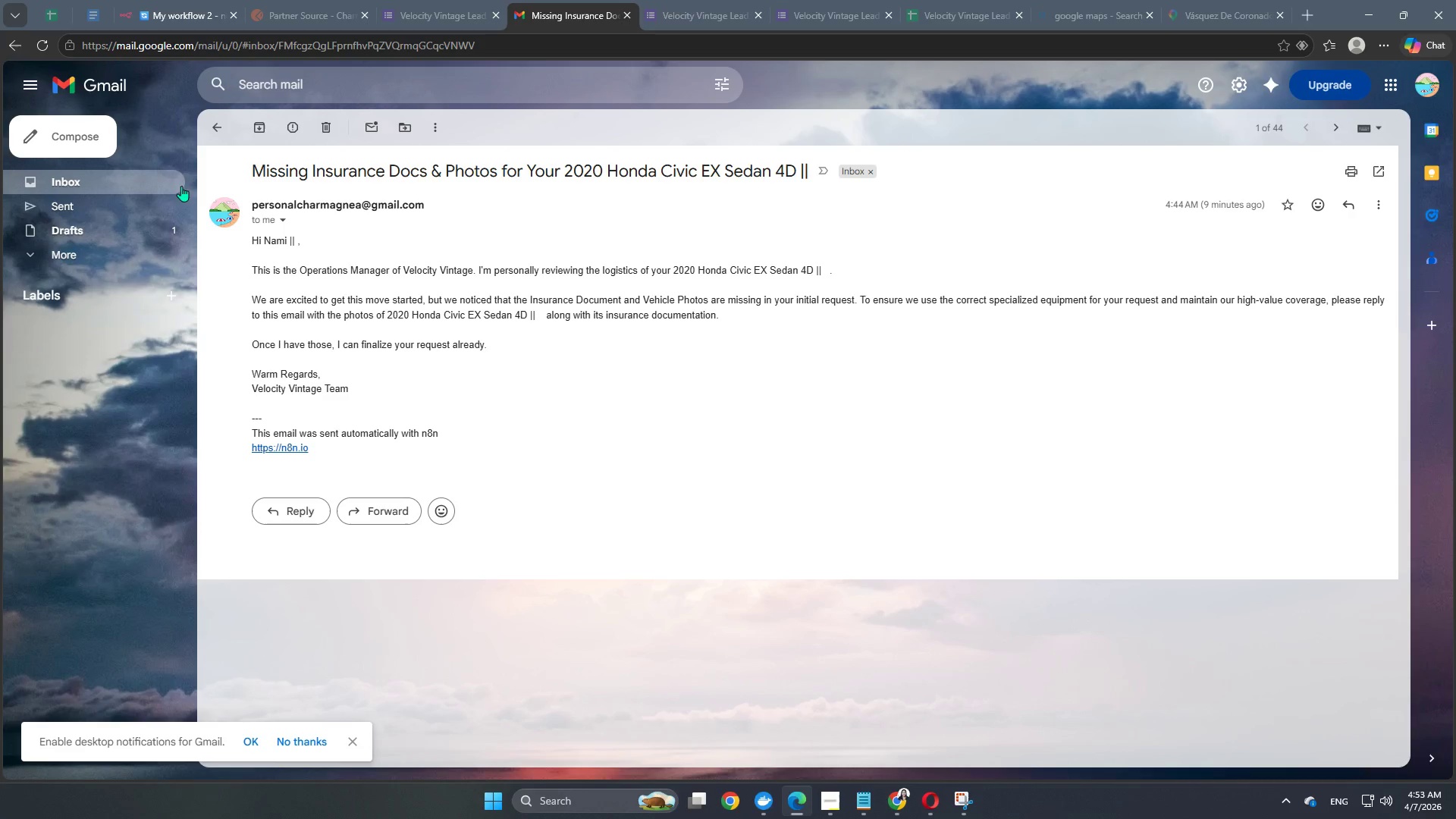 
left_click([161, 180])
 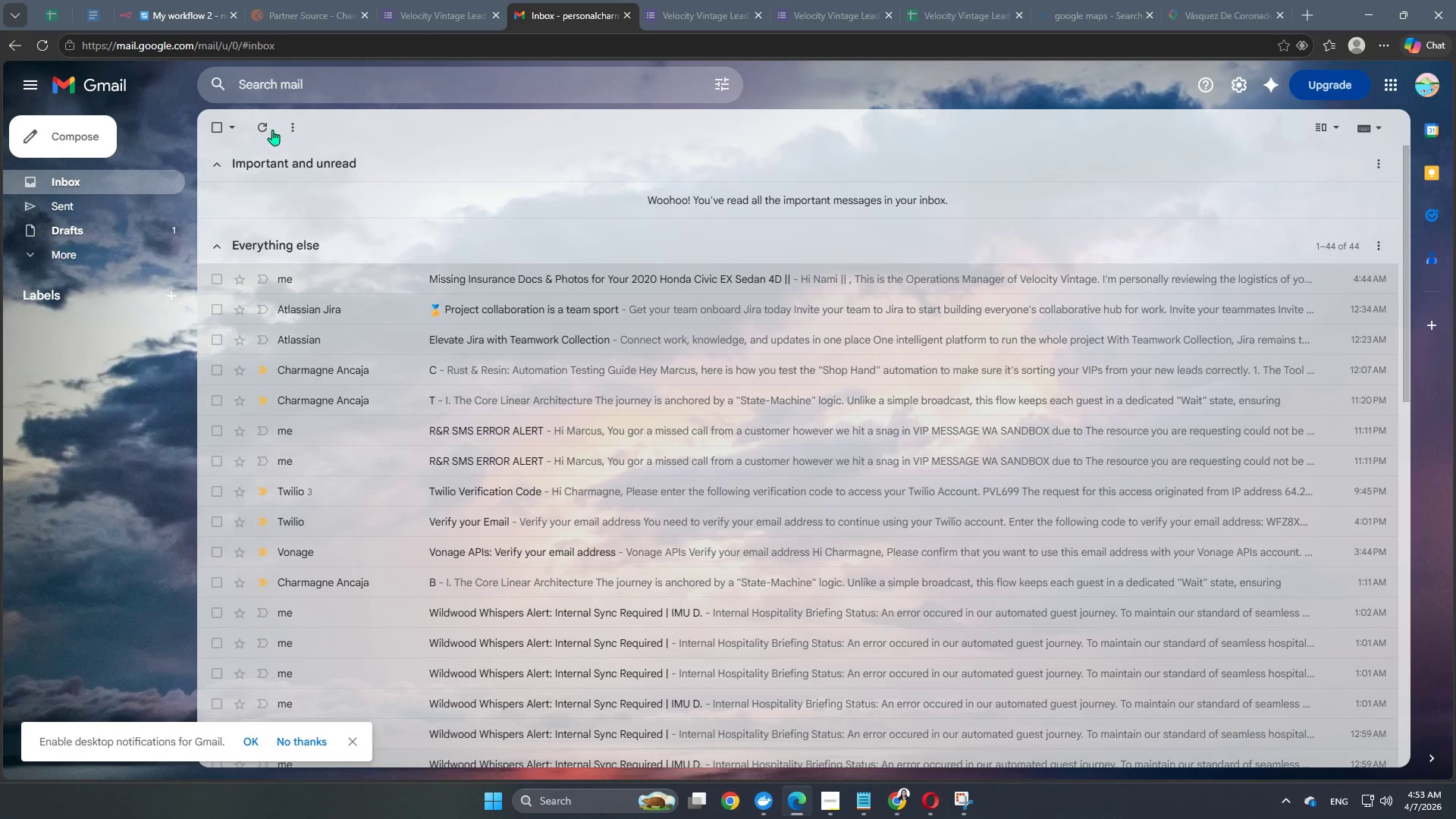 
left_click([265, 127])
 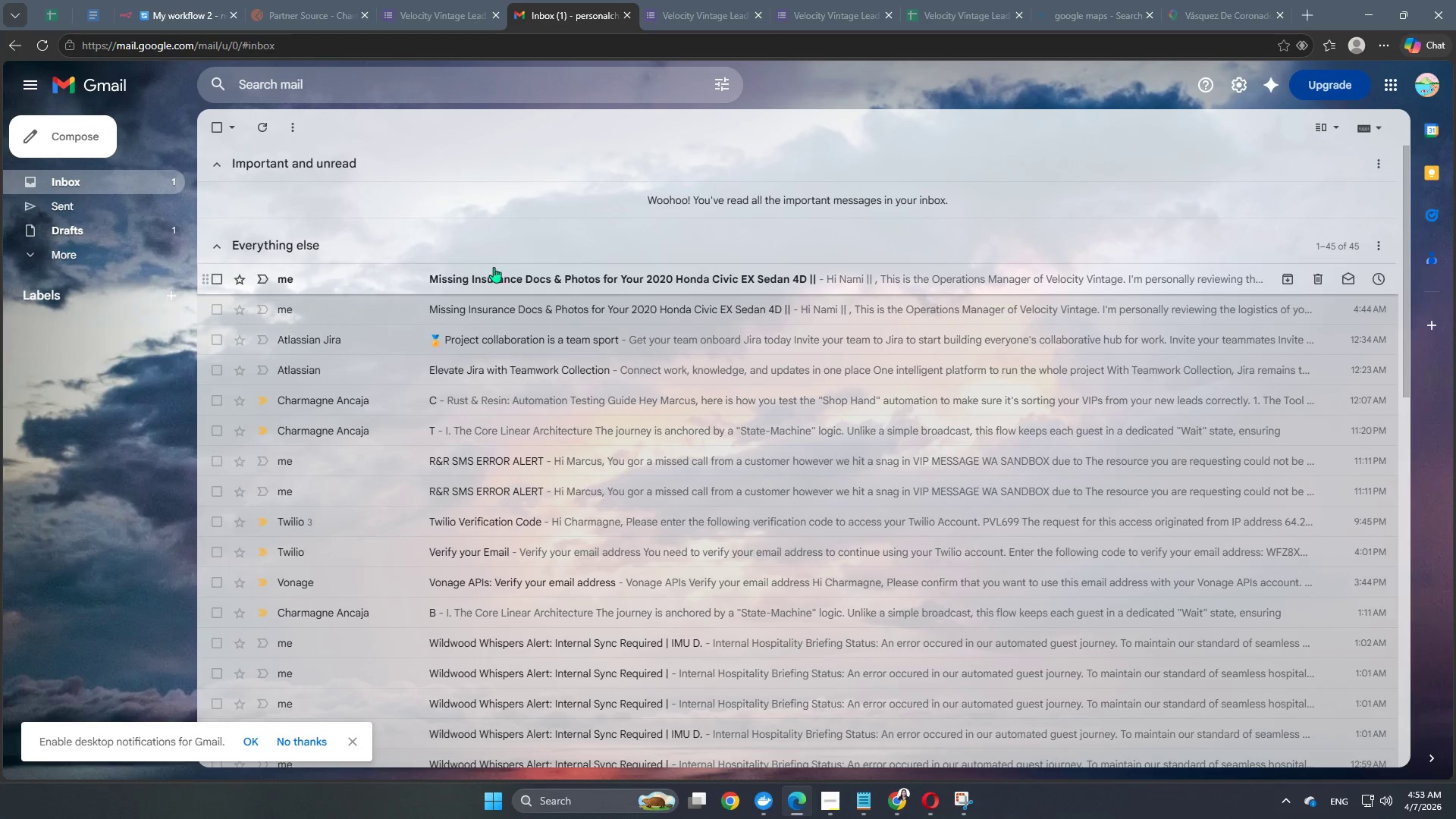 
left_click([499, 276])
 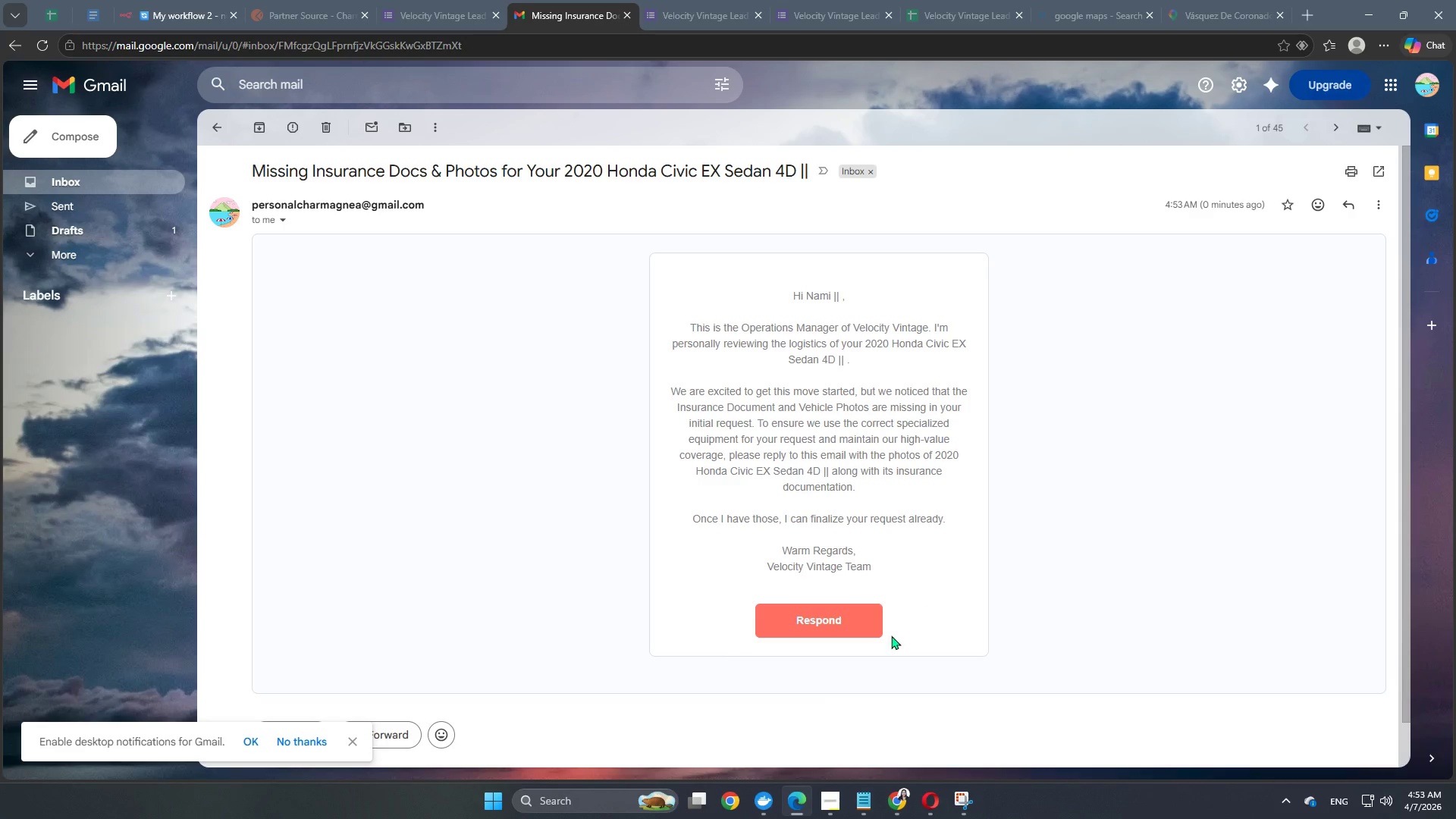 
wait(6.83)
 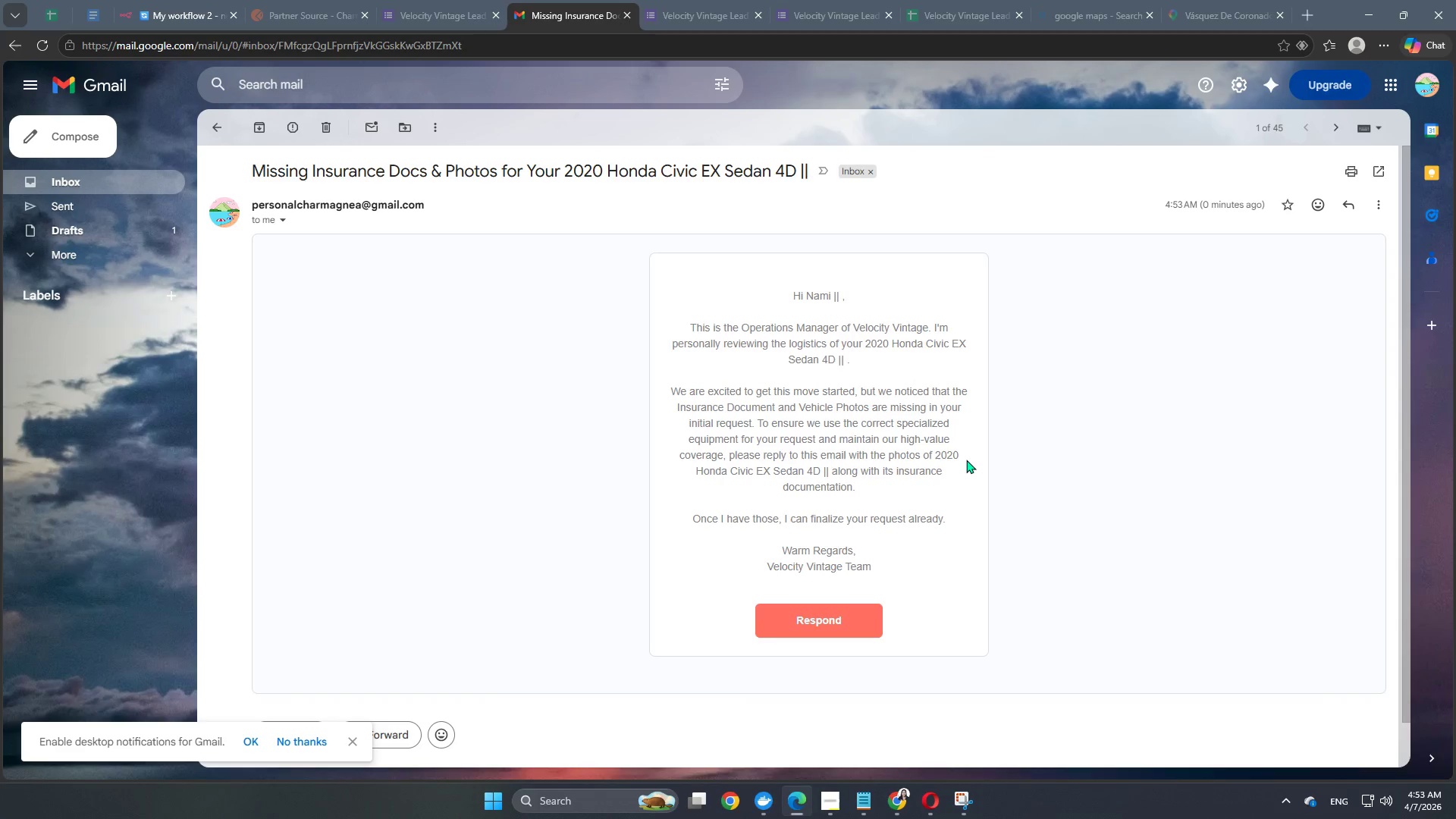 
left_click([833, 620])
 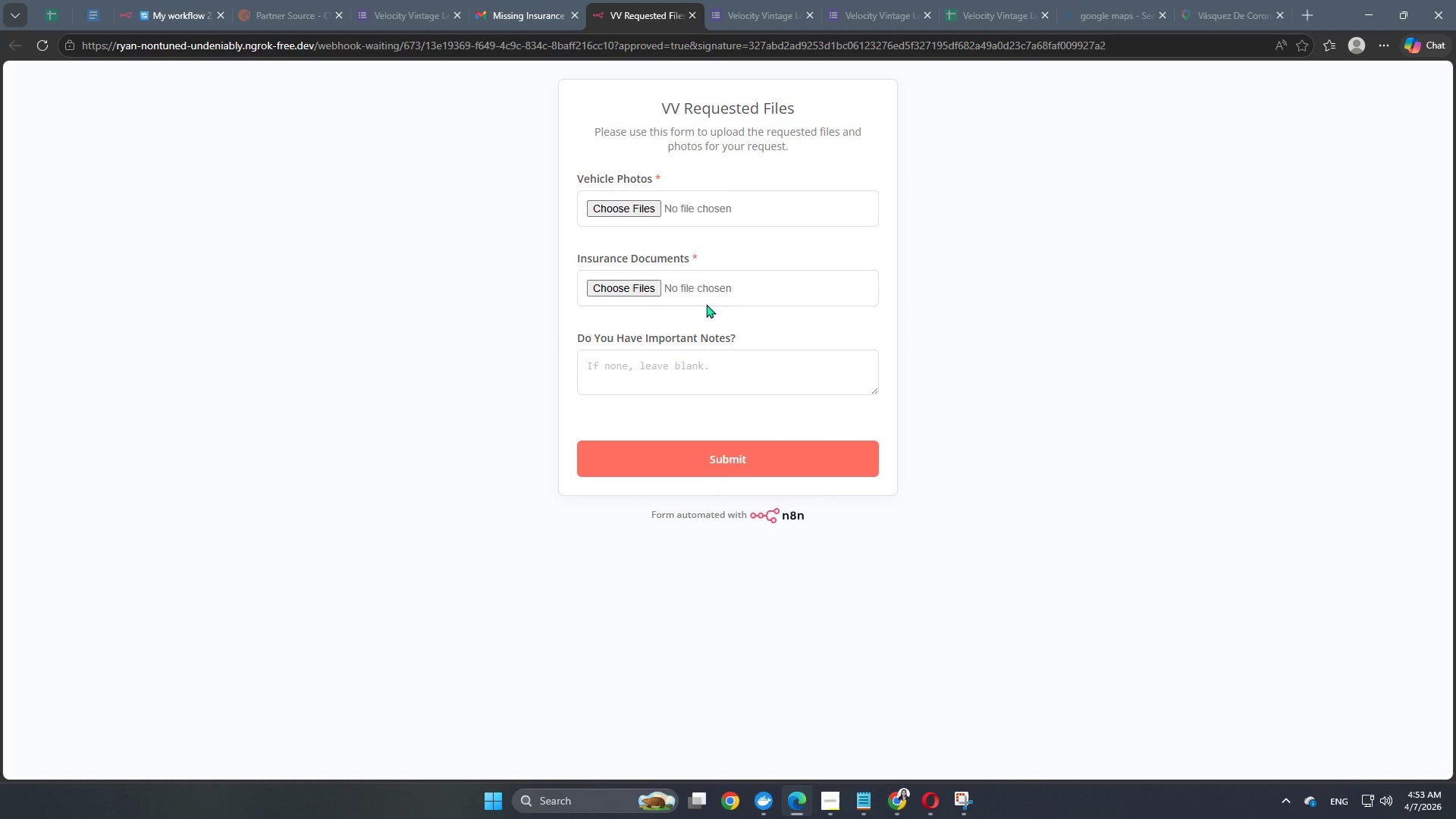 
left_click([642, 209])
 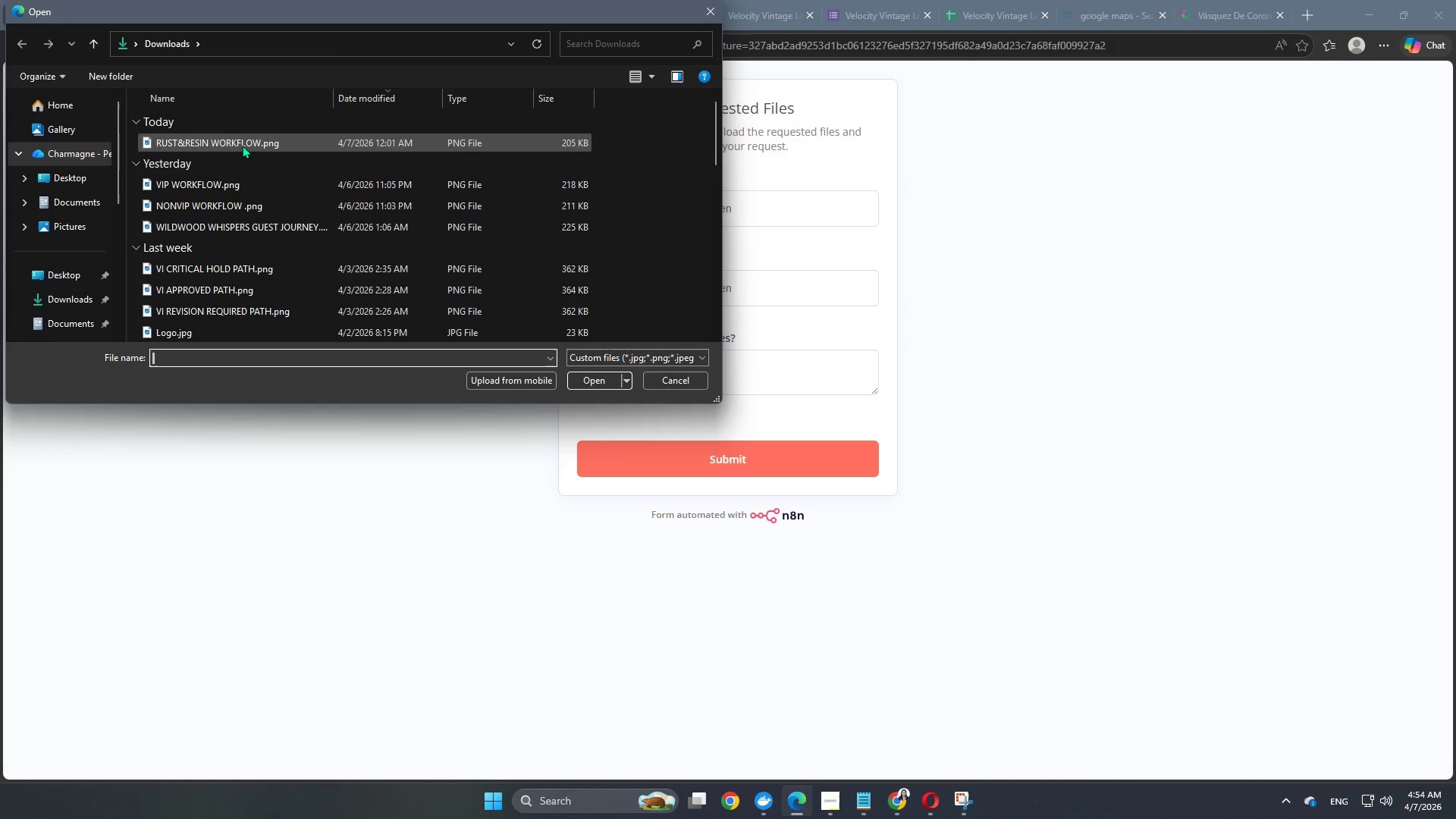 
wait(6.06)
 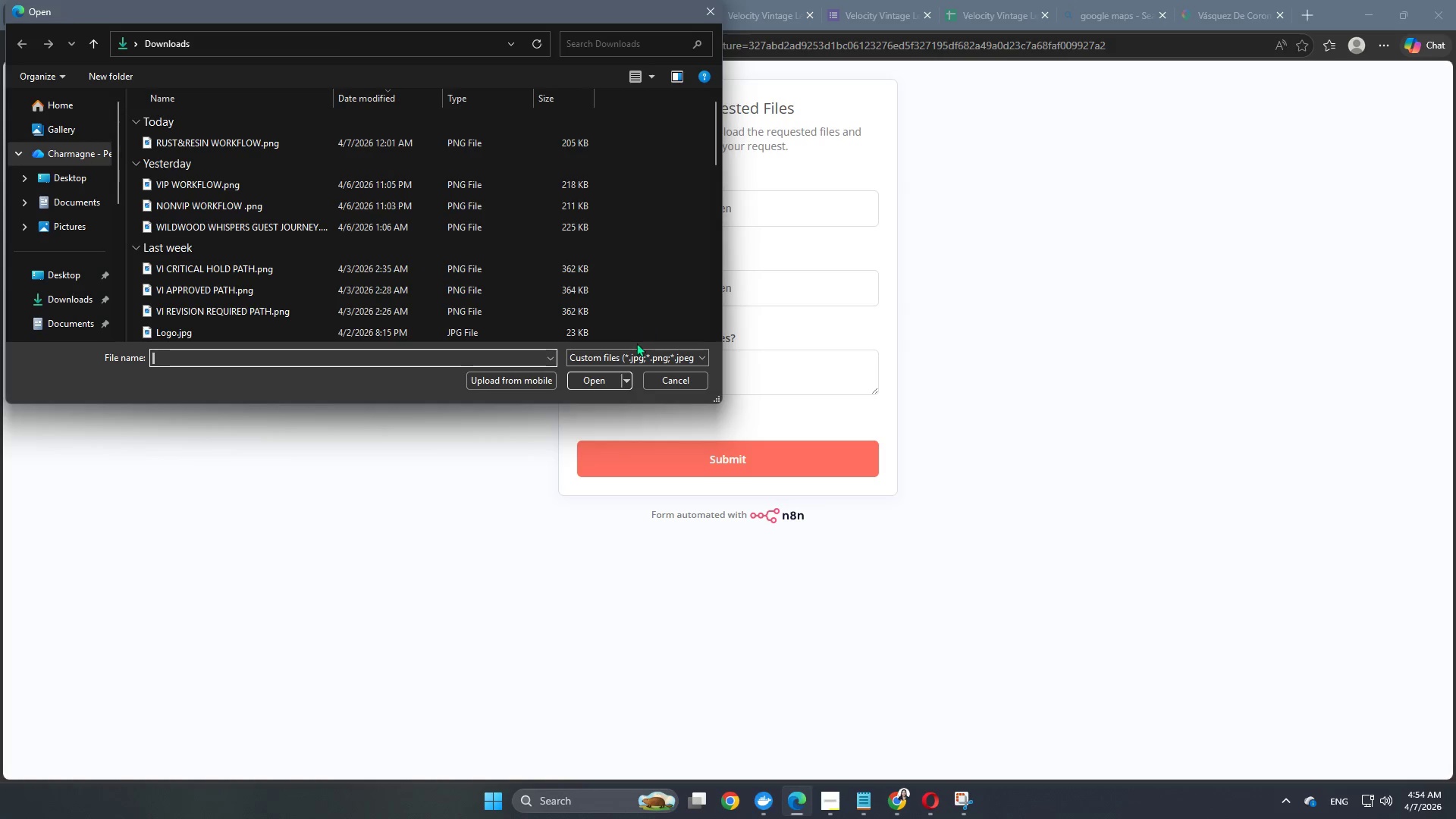 
left_click([68, 302])
 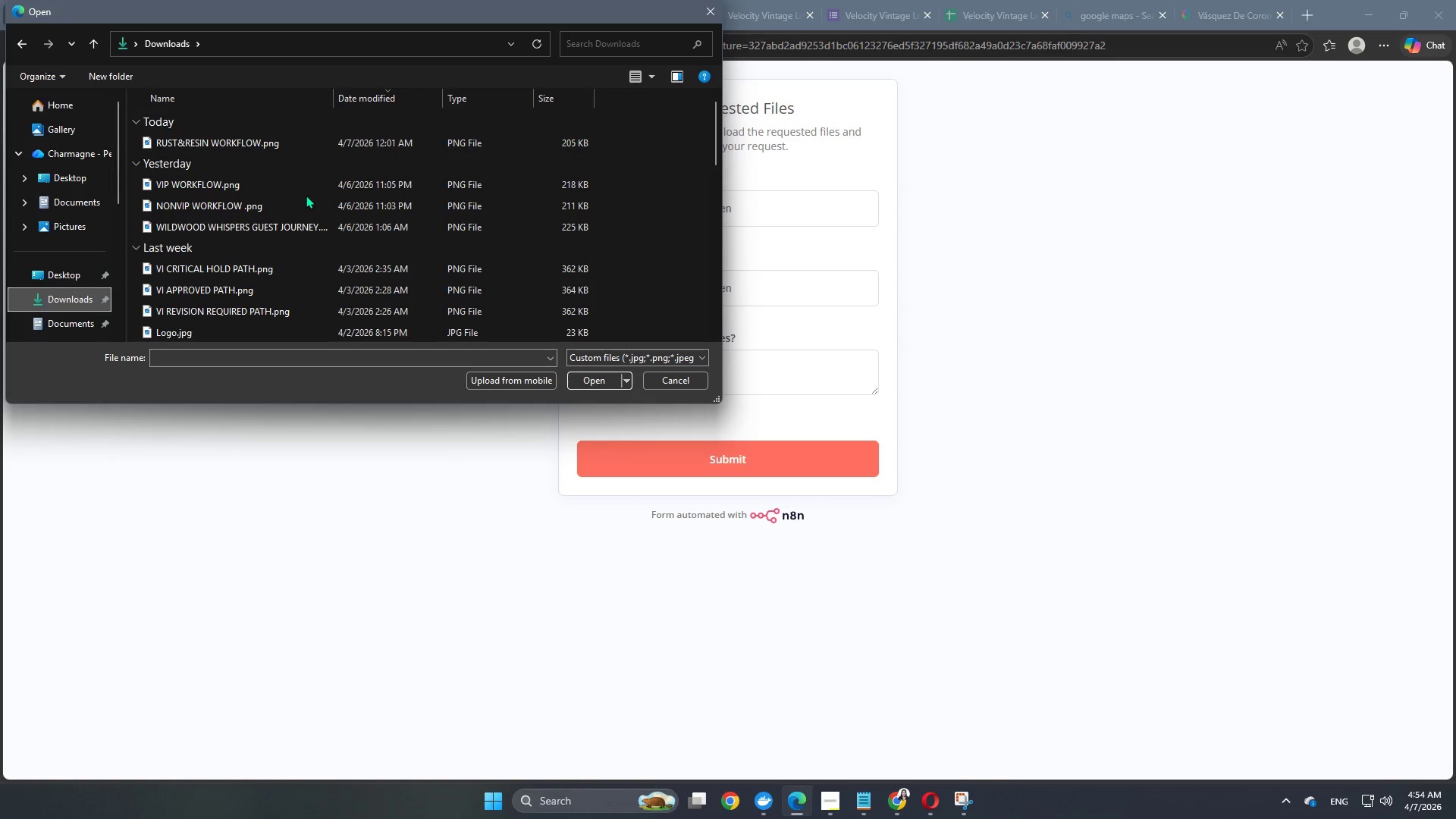 
scroll: coordinate [306, 195], scroll_direction: down, amount: 2.0
 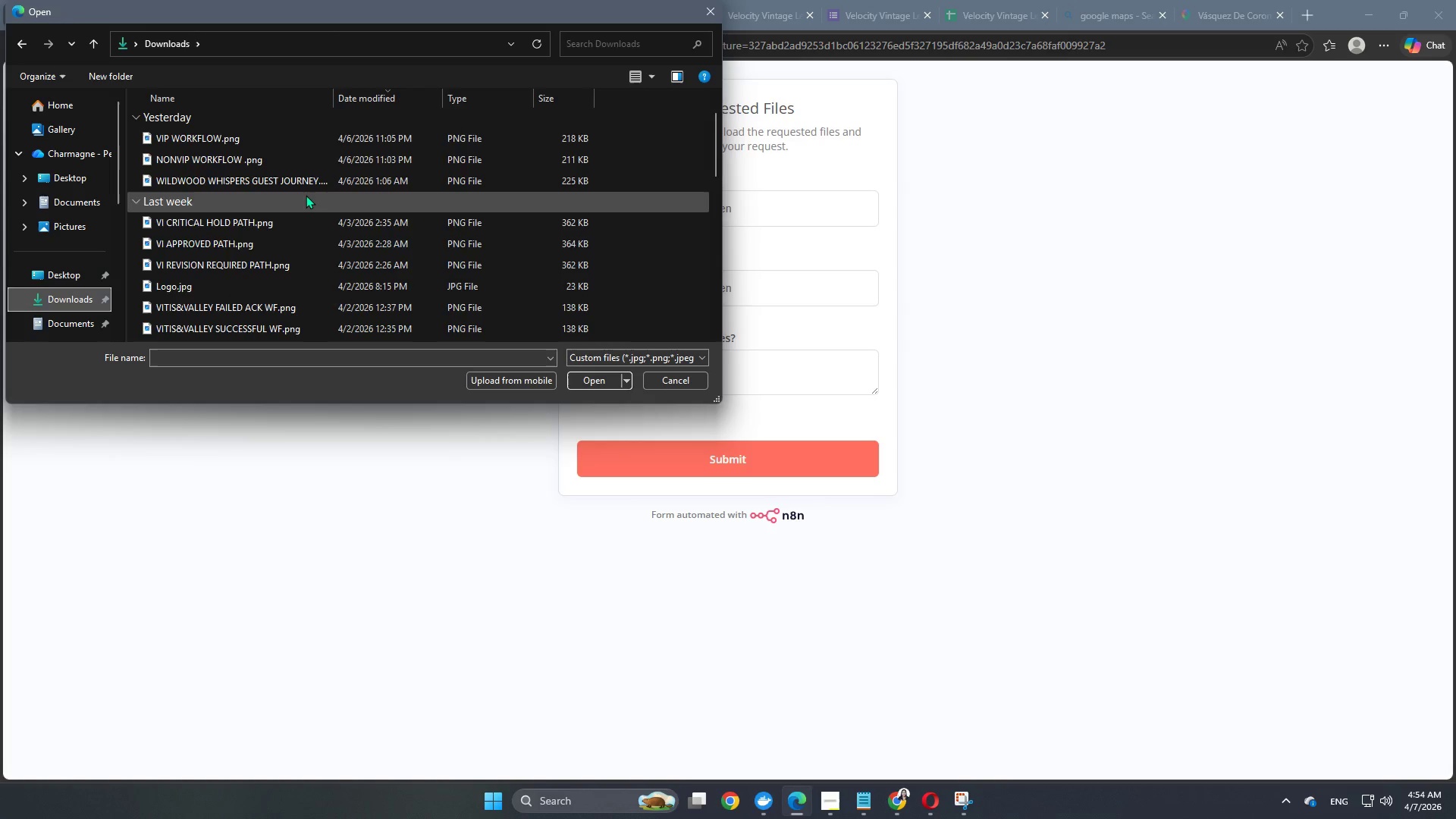 
scroll: coordinate [260, 216], scroll_direction: up, amount: 5.0
 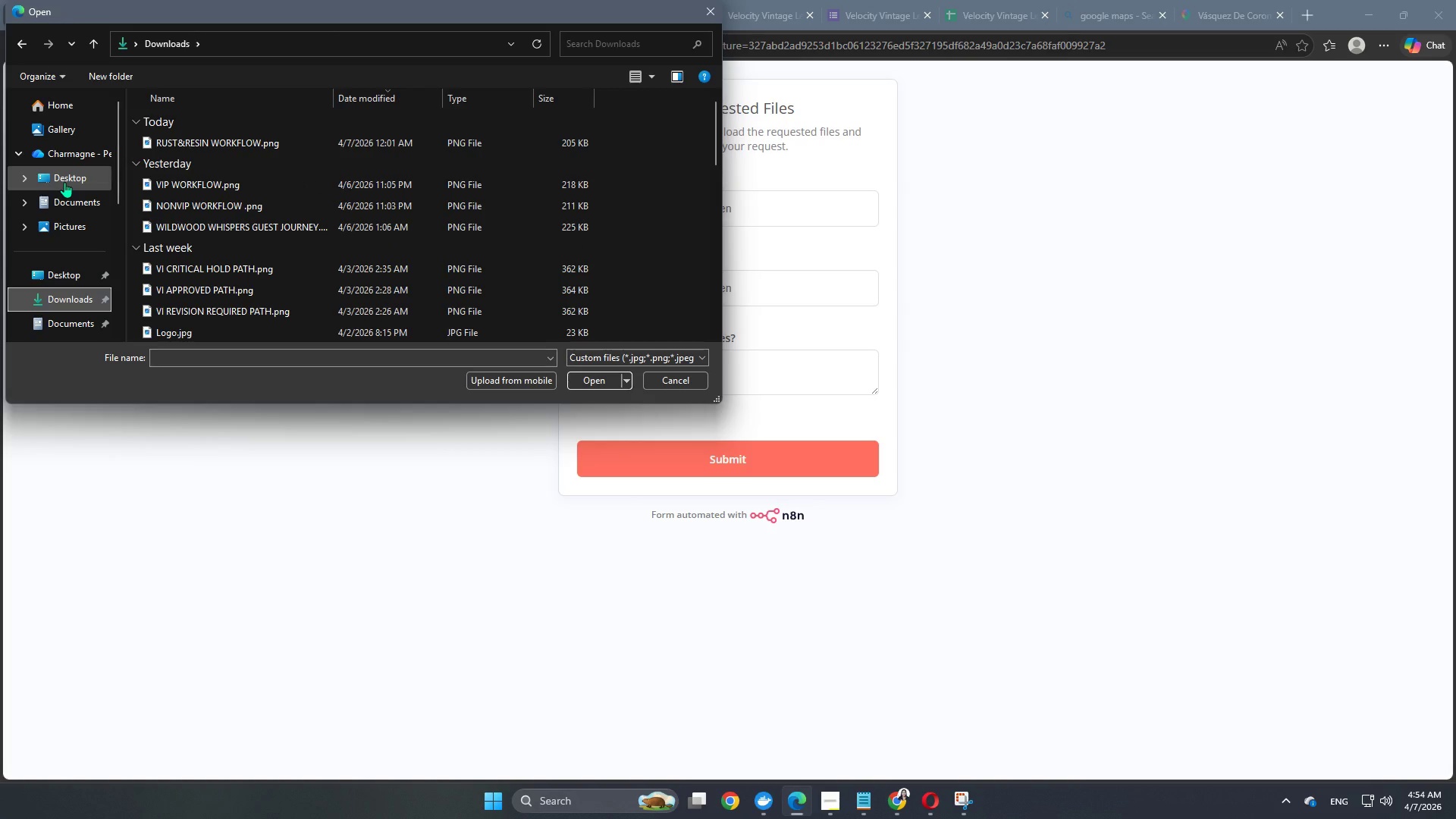 
wait(7.06)
 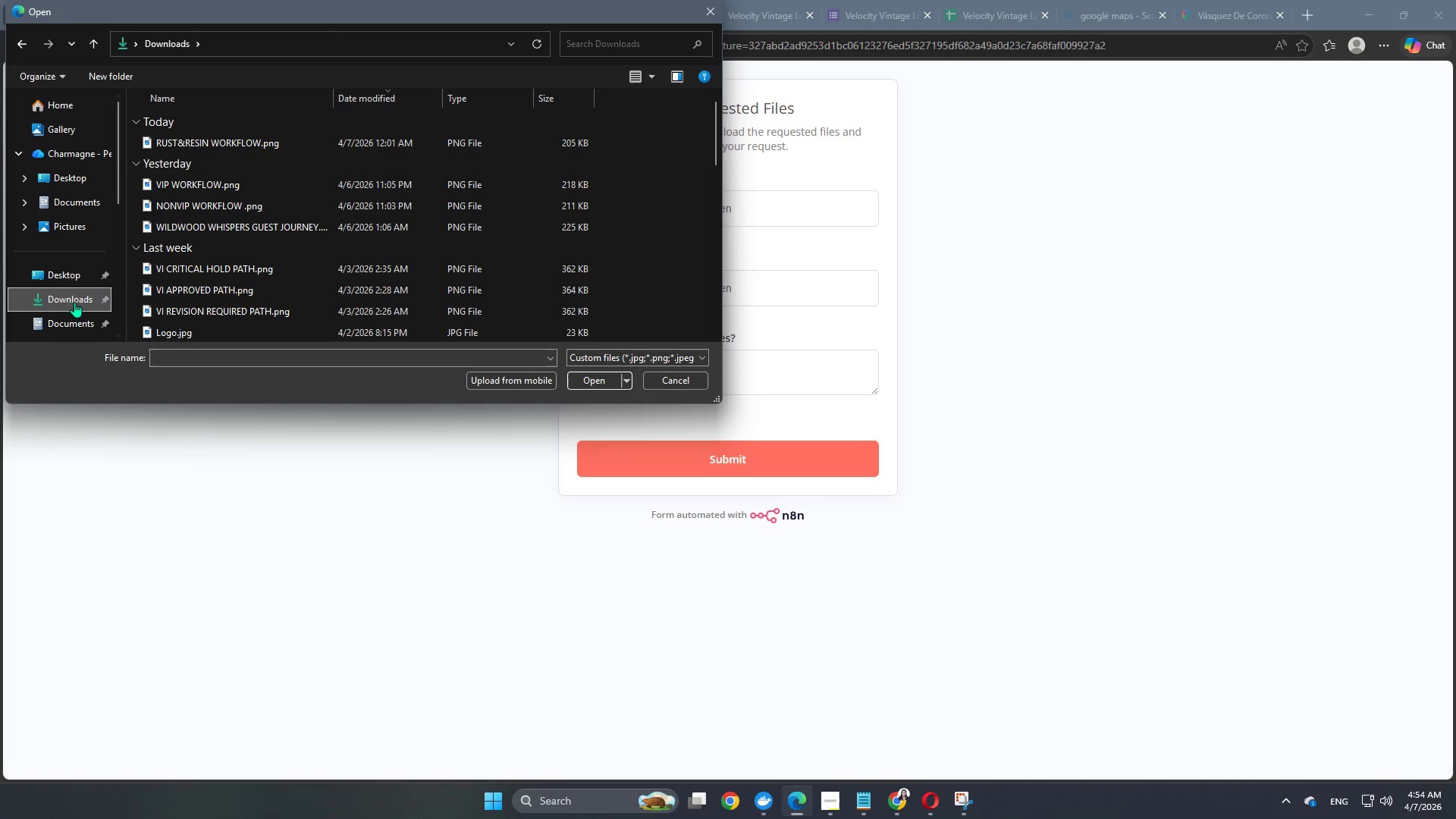 
left_click([604, 350])
 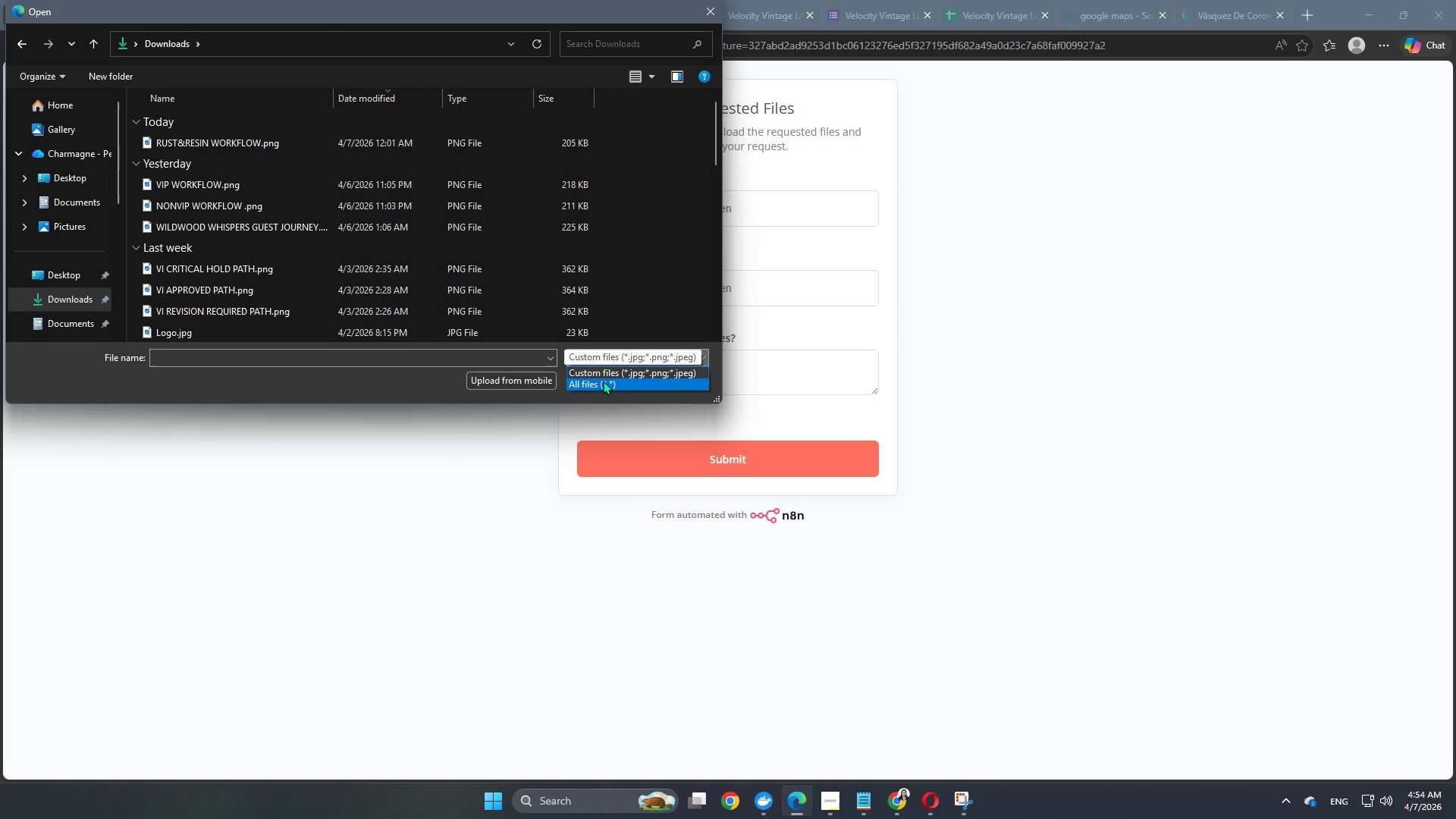 
left_click([603, 381])
 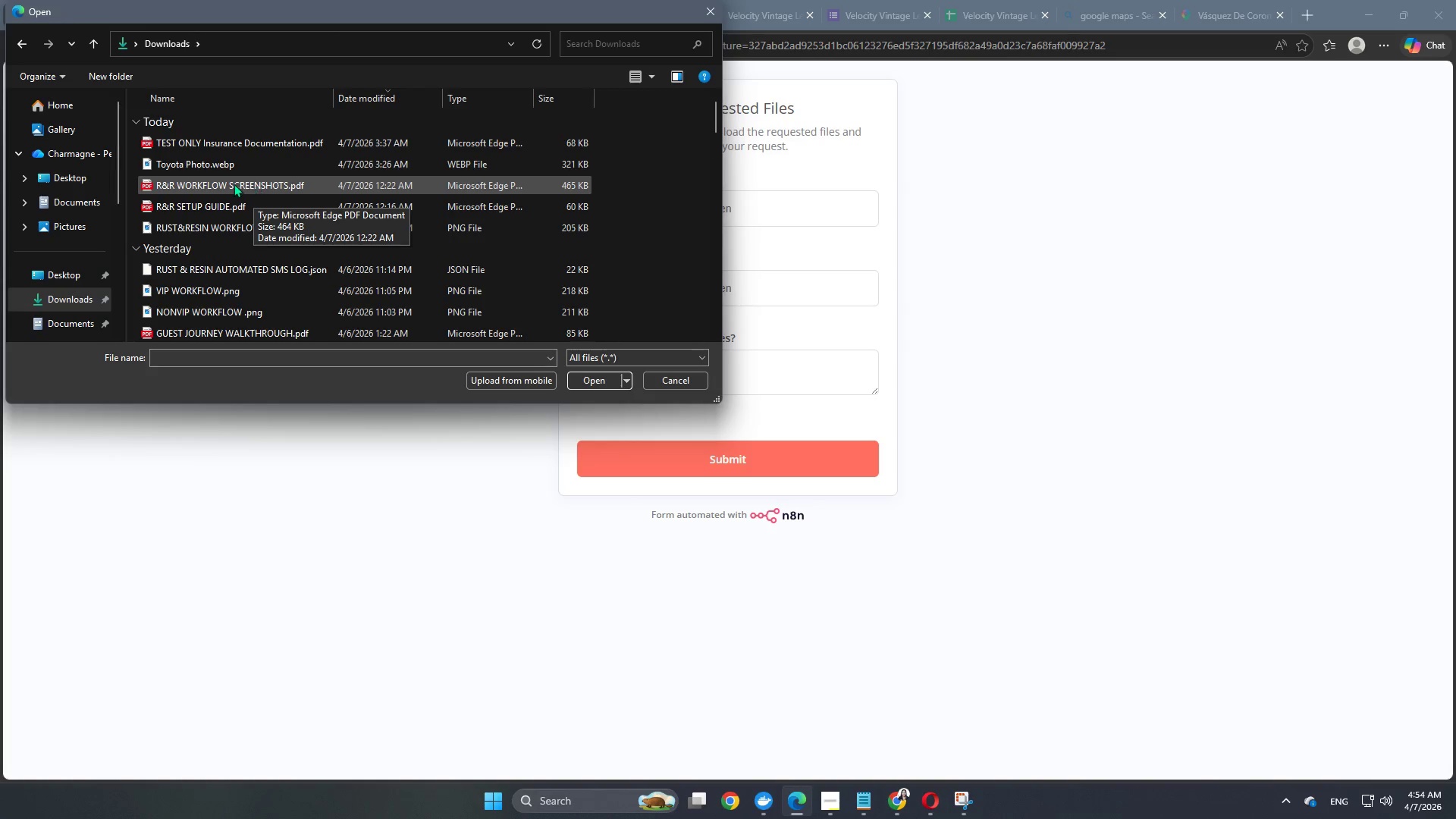 
wait(6.05)
 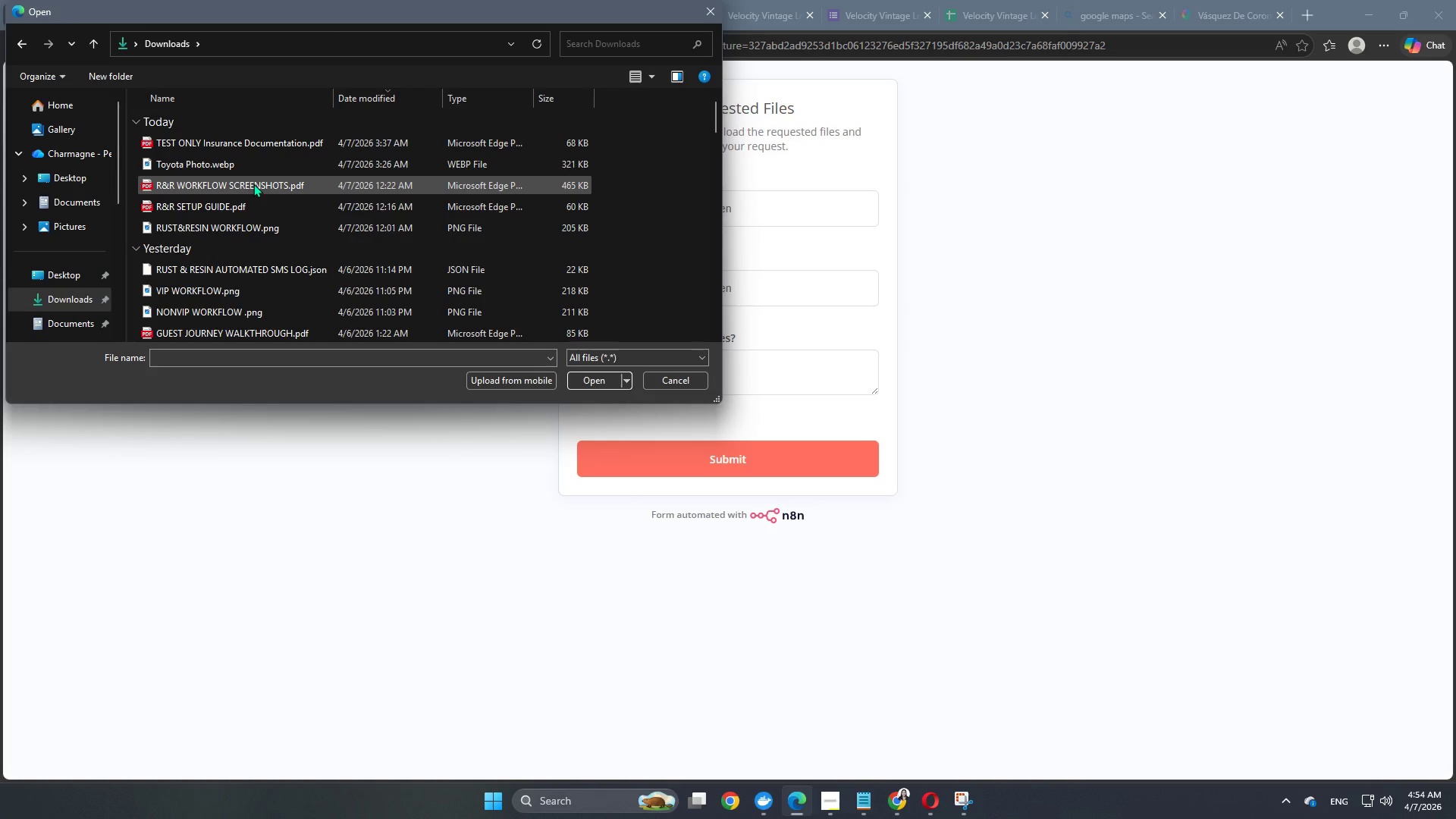 
left_click([700, 10])
 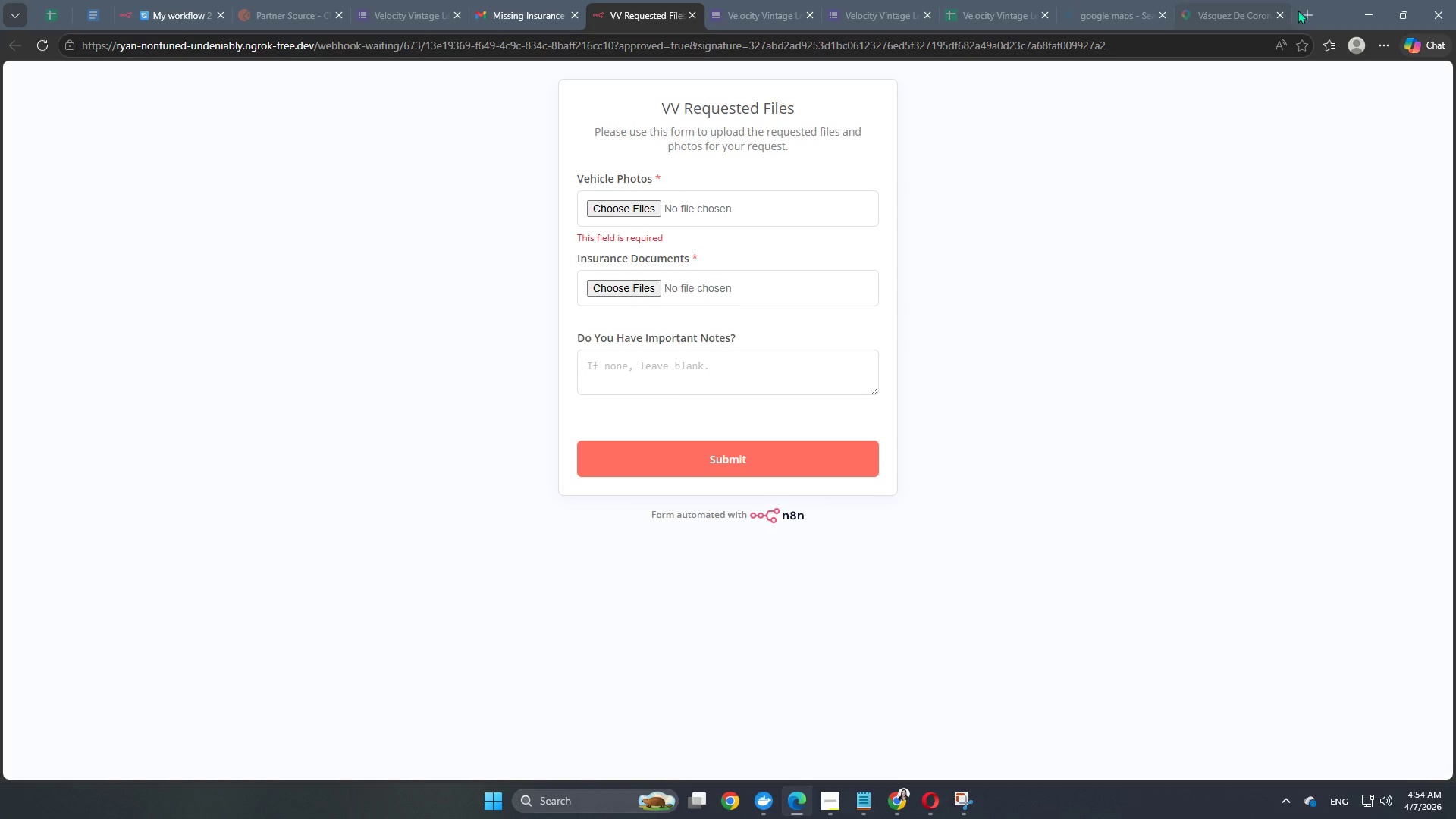 
left_click([1309, 11])
 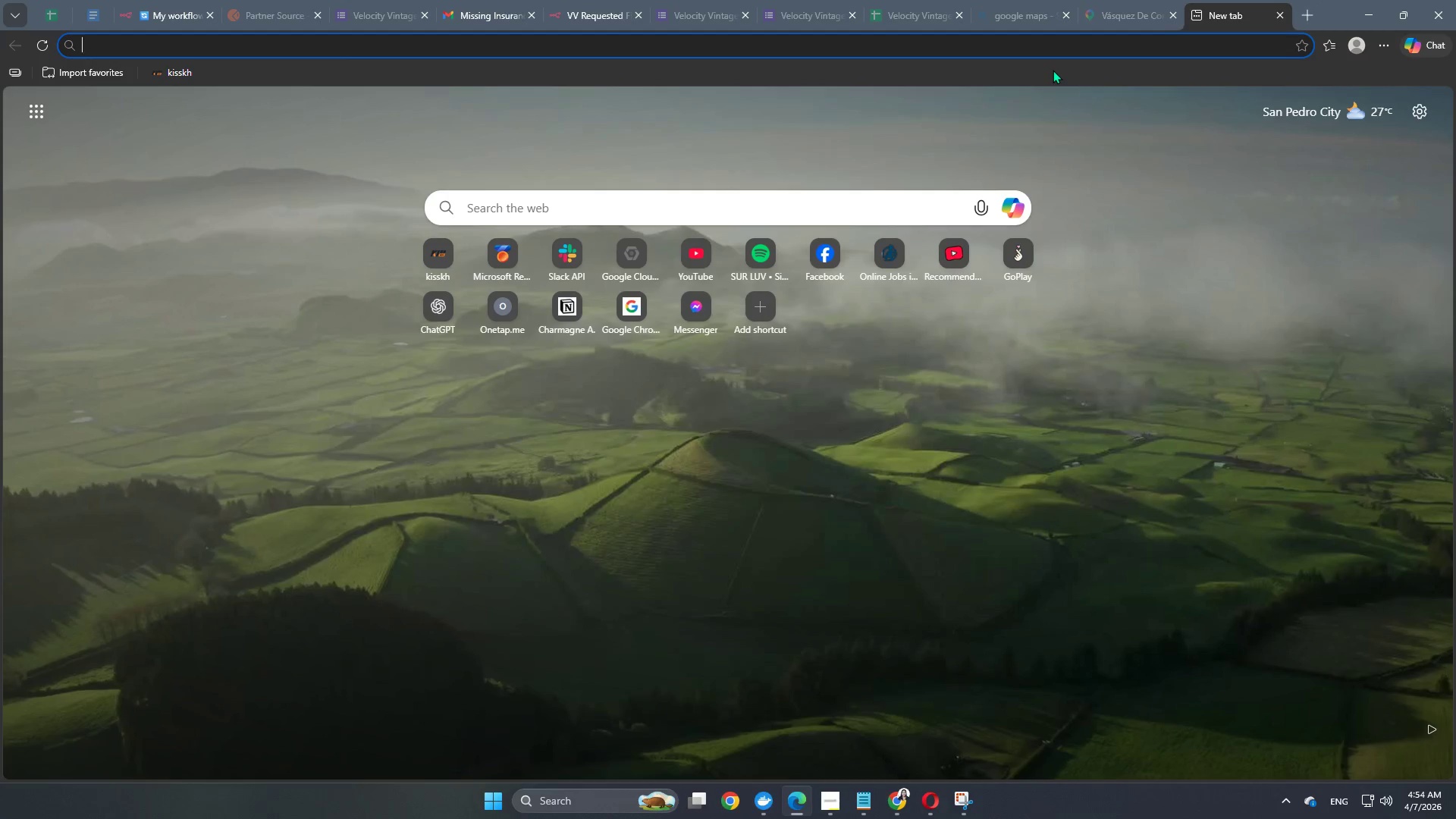 
type(subaru)
 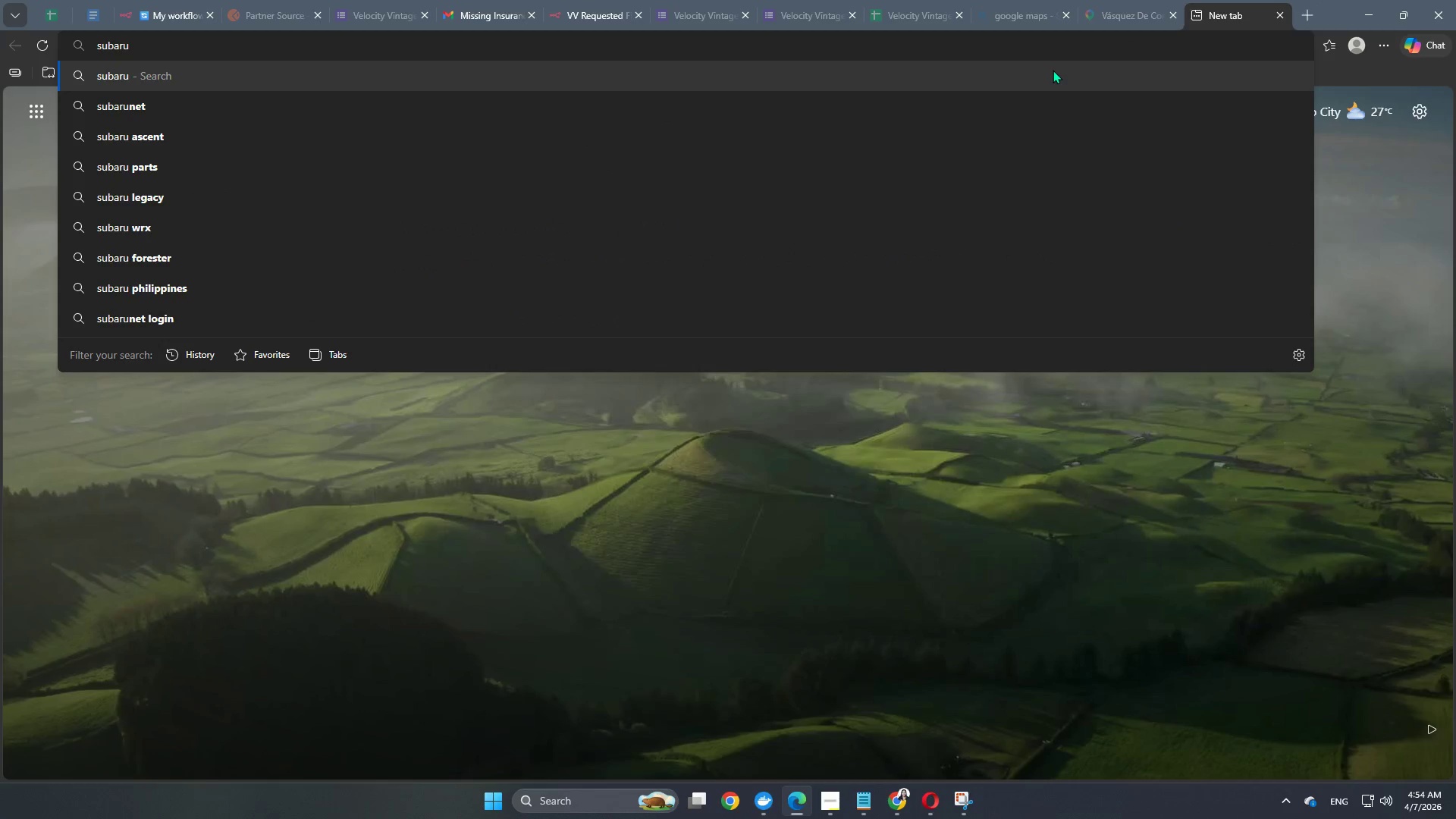 
key(Enter)
 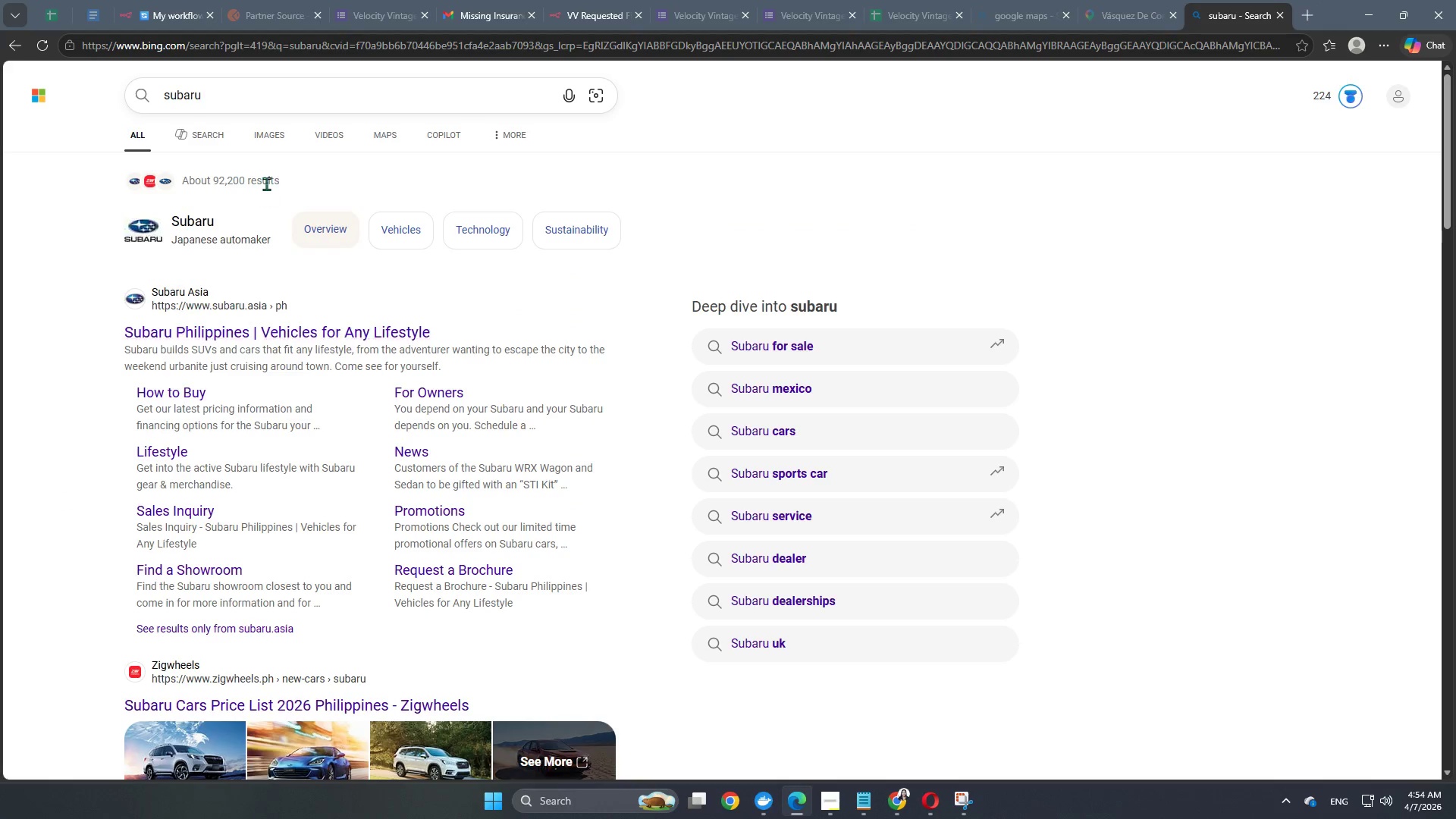 
left_click([278, 129])
 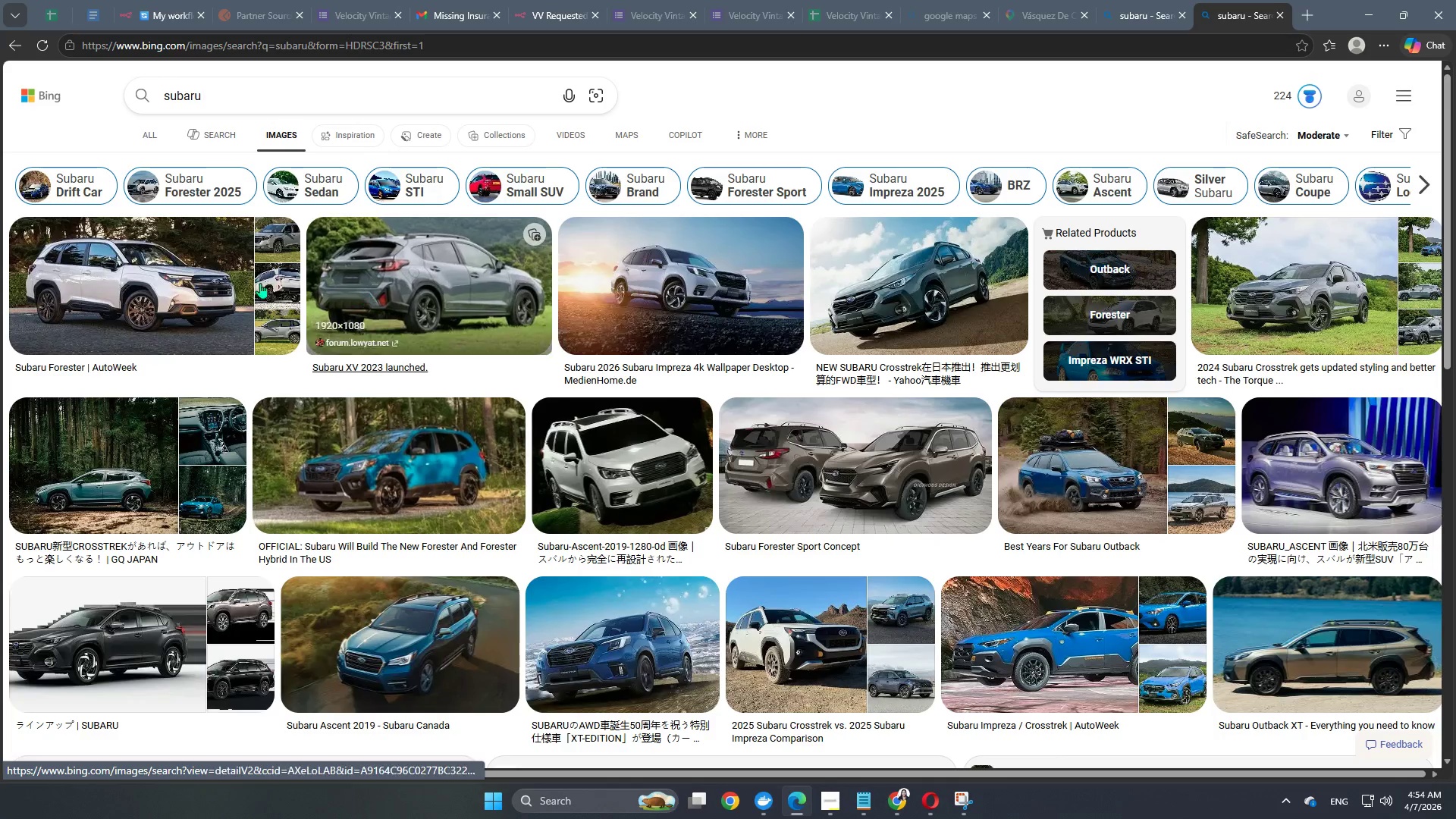 
left_click([133, 283])
 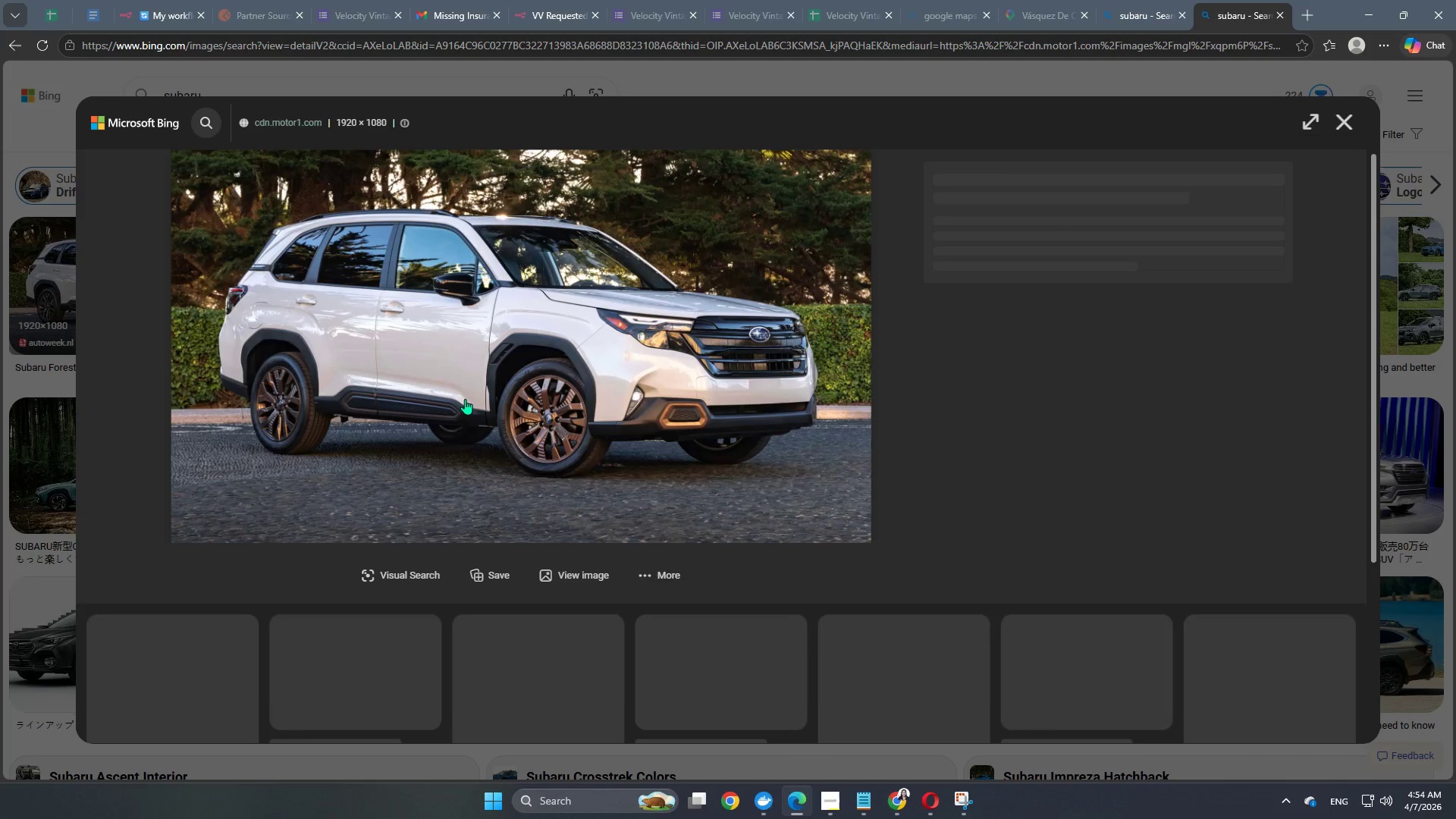 
left_click([465, 399])
 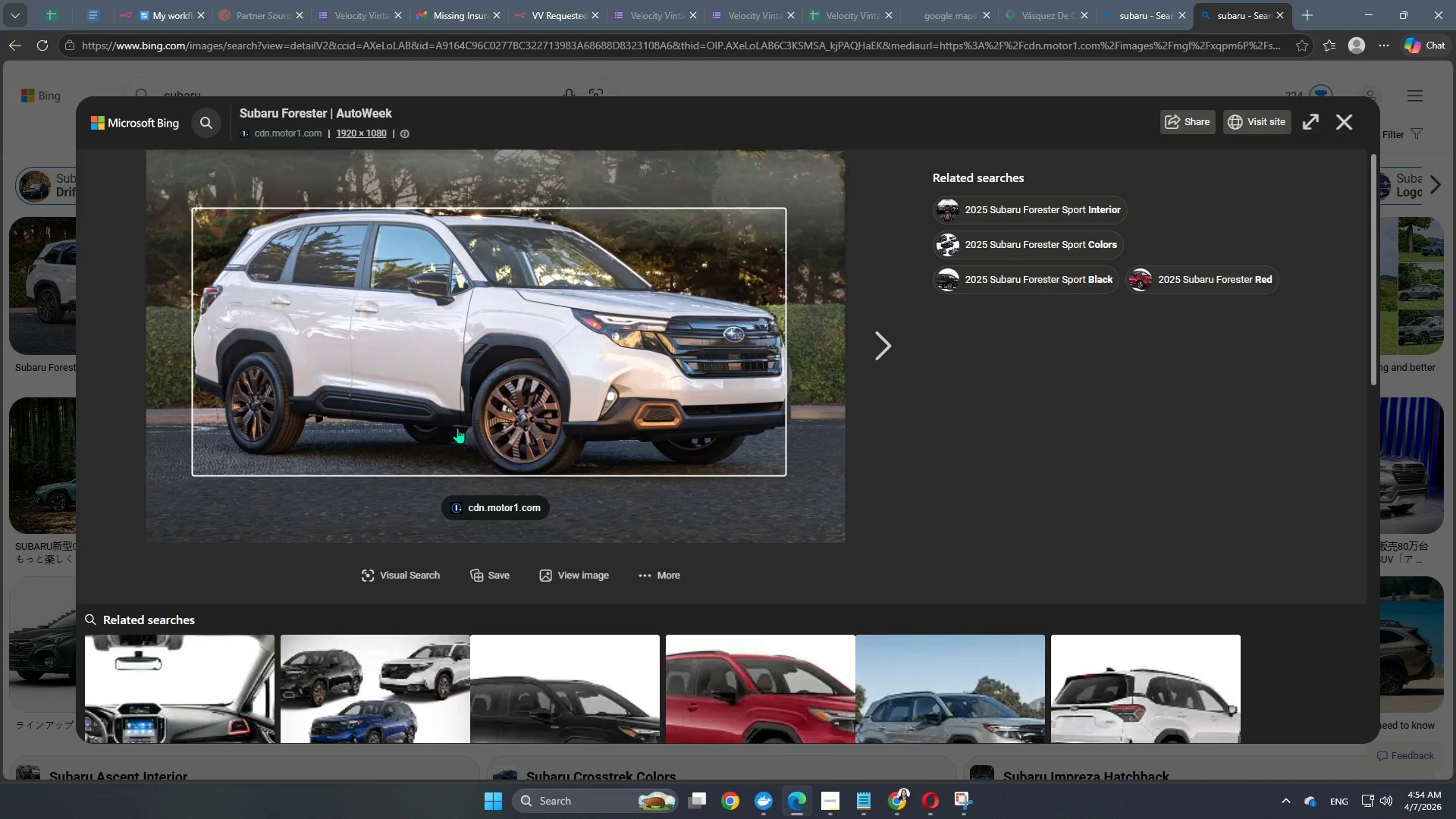 
right_click([459, 407])
 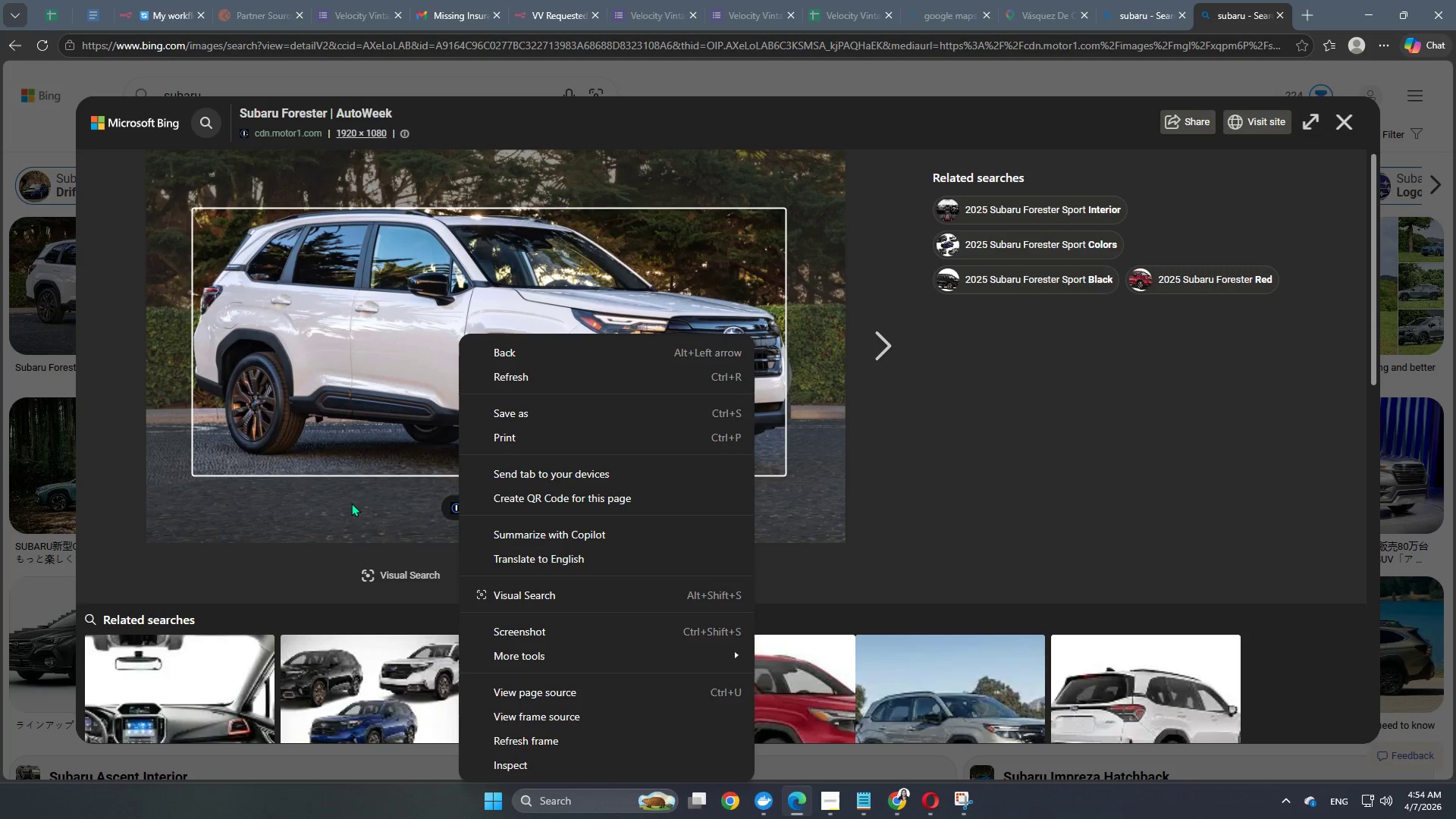 
wait(7.09)
 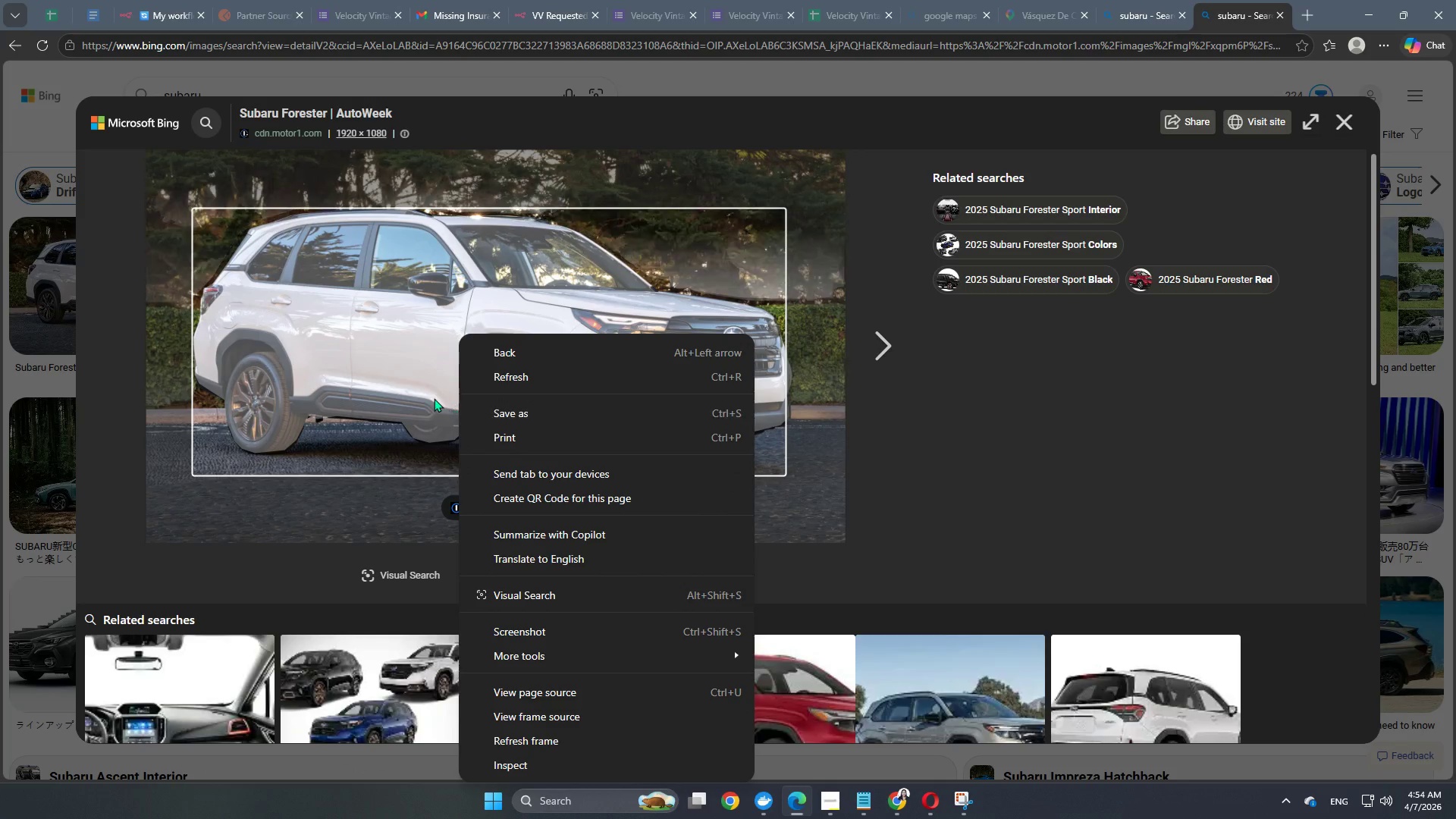 
left_click([778, 86])
 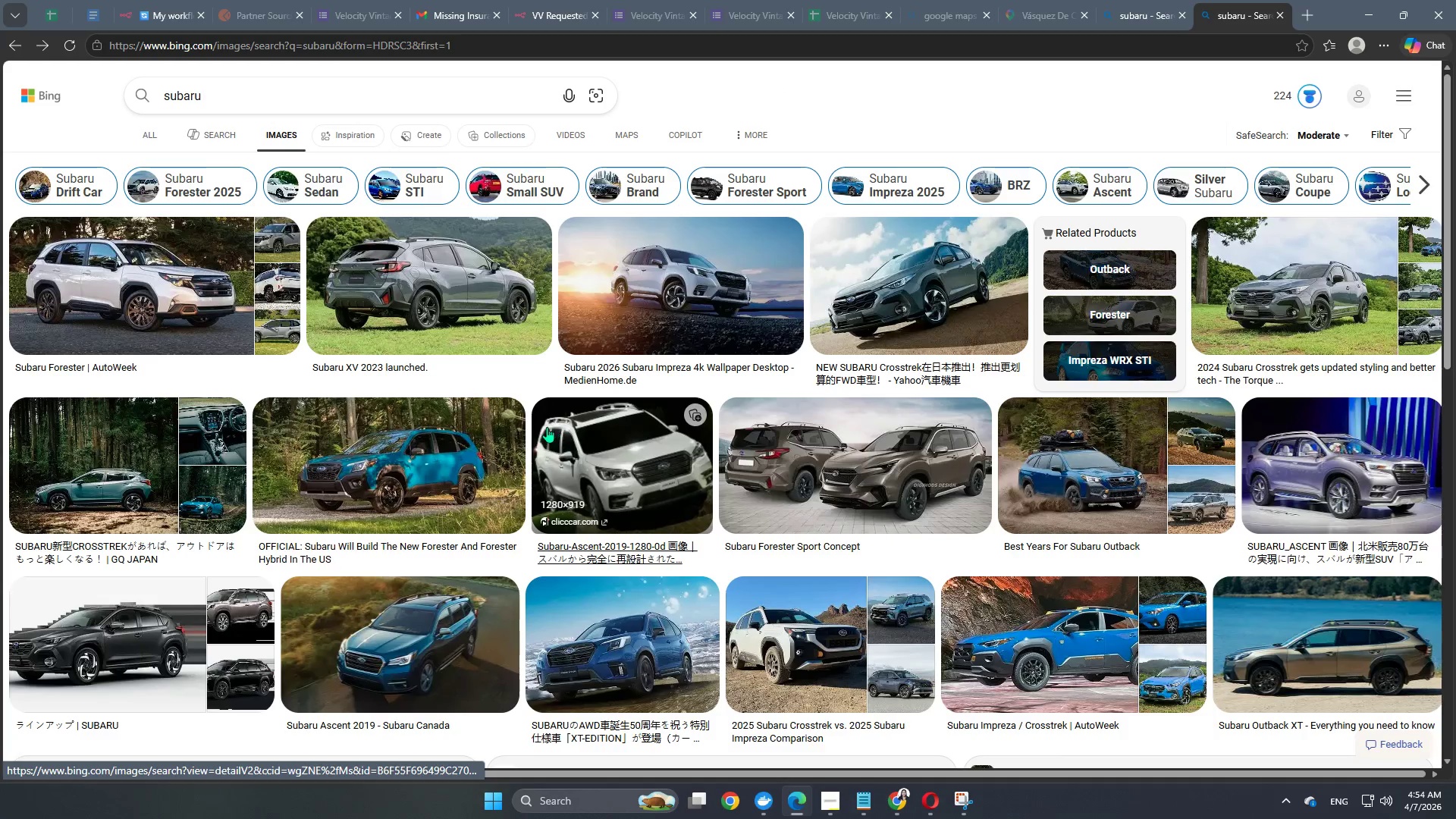 
left_click([471, 455])
 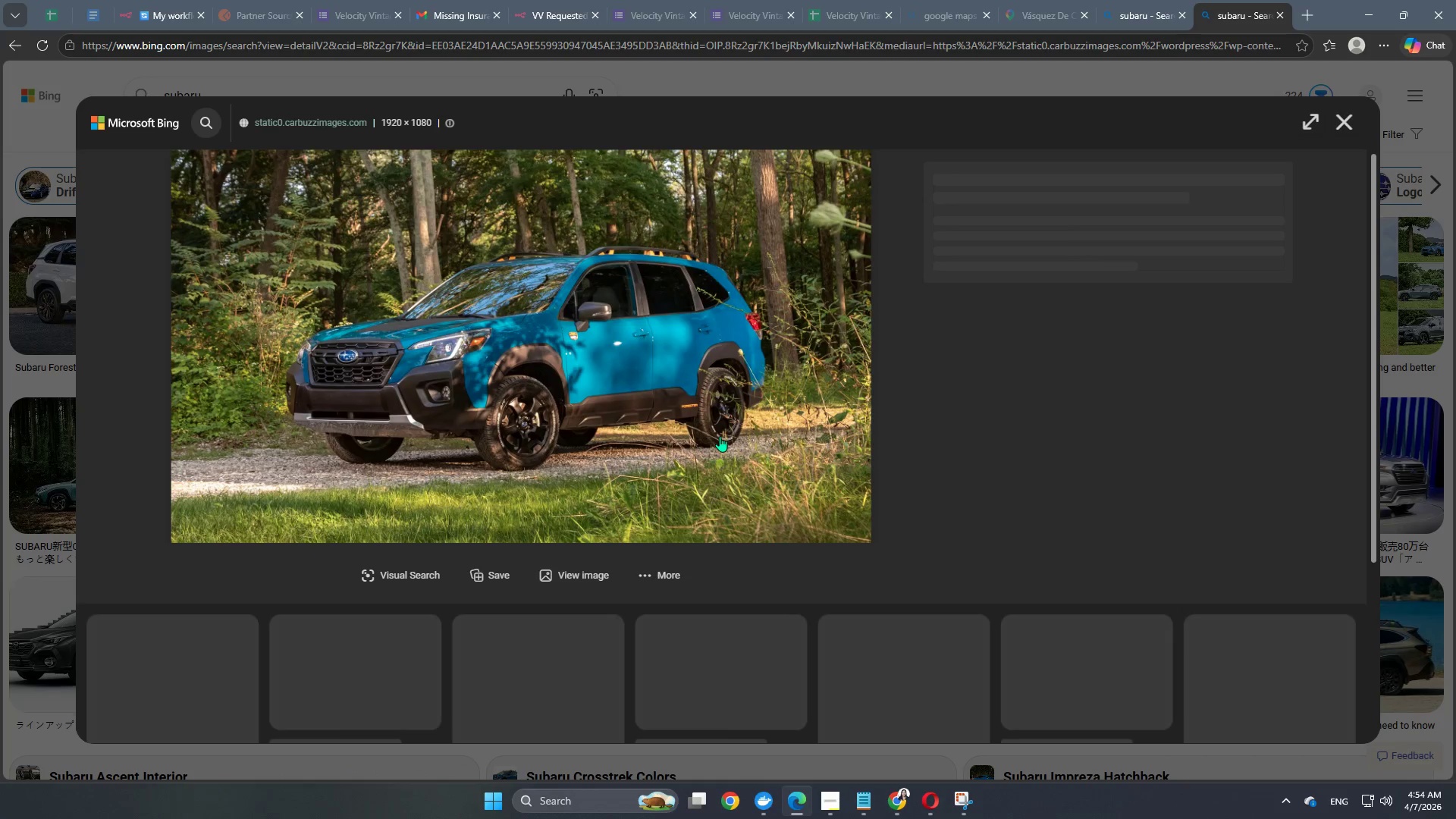 
left_click([717, 434])
 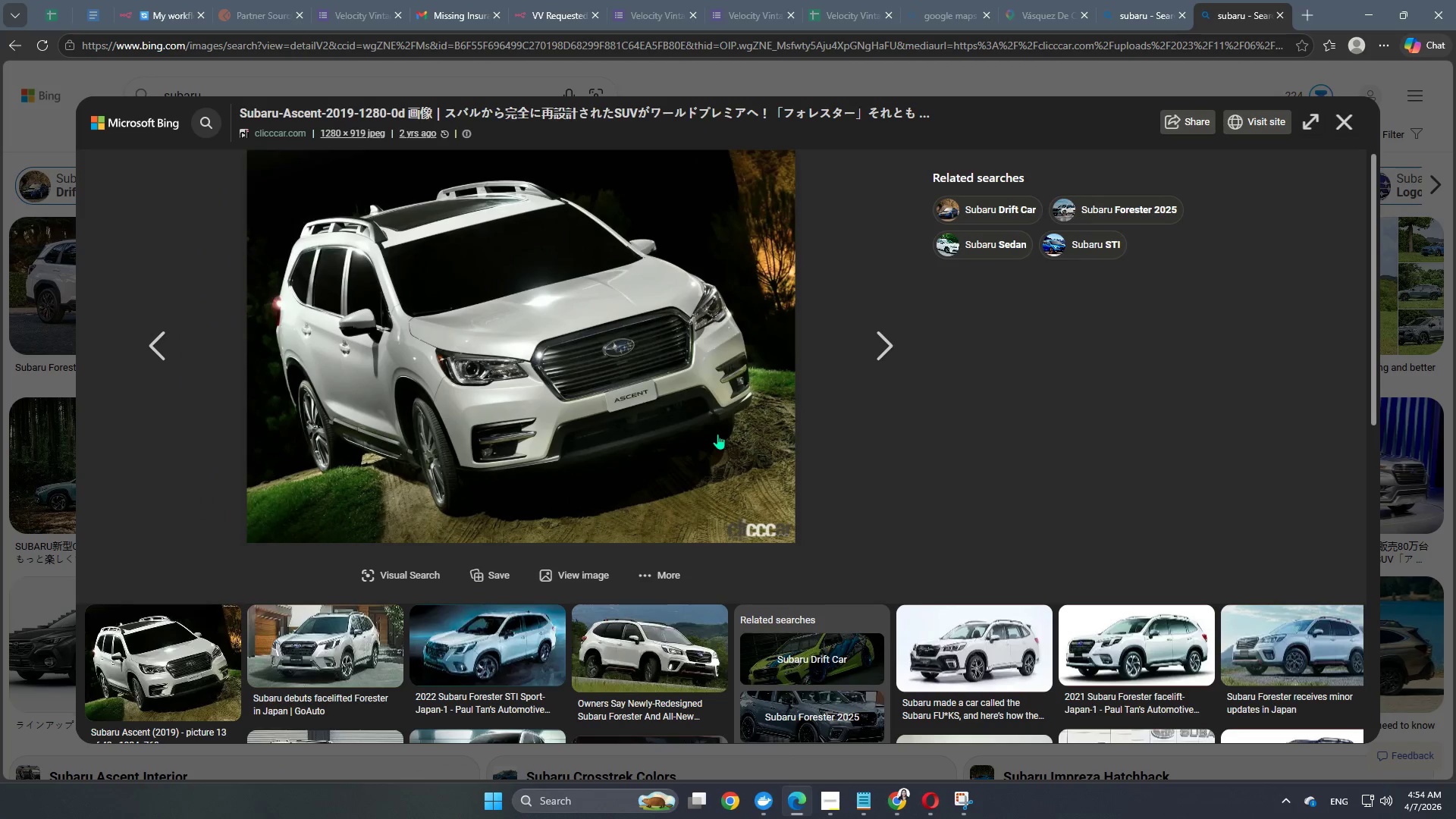 
left_click([632, 401])
 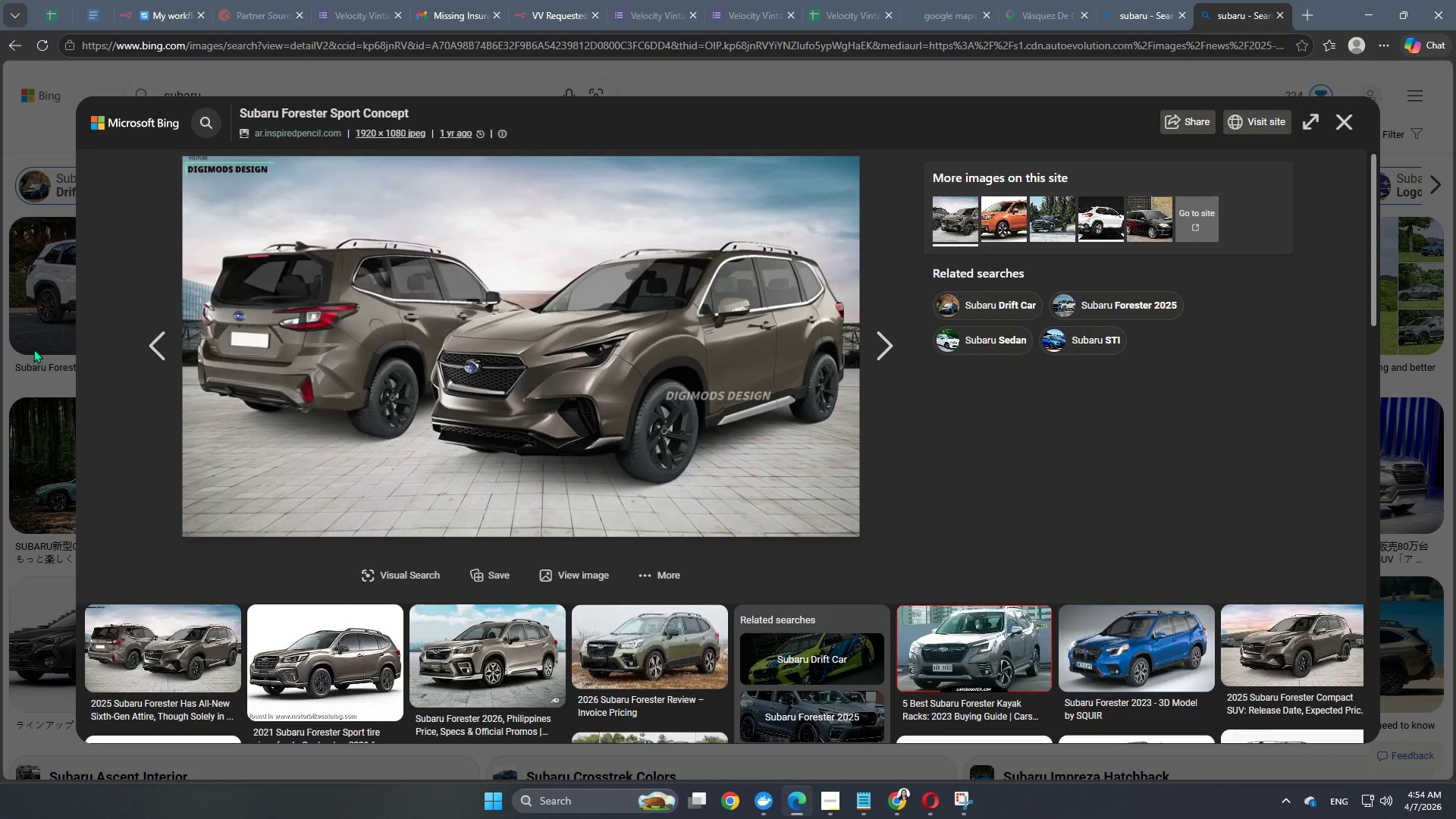 
left_click([241, 375])
 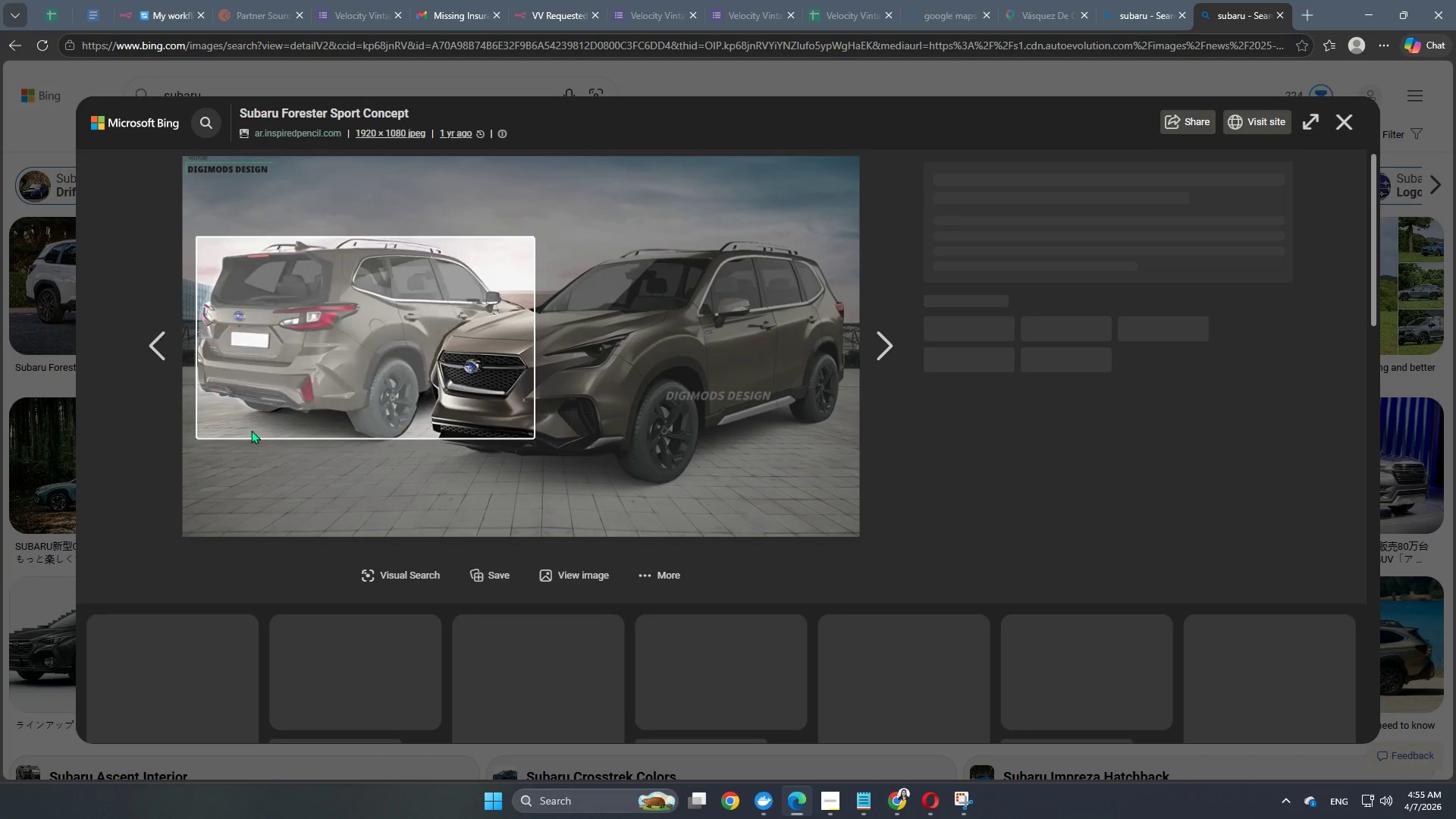 
left_click([243, 450])
 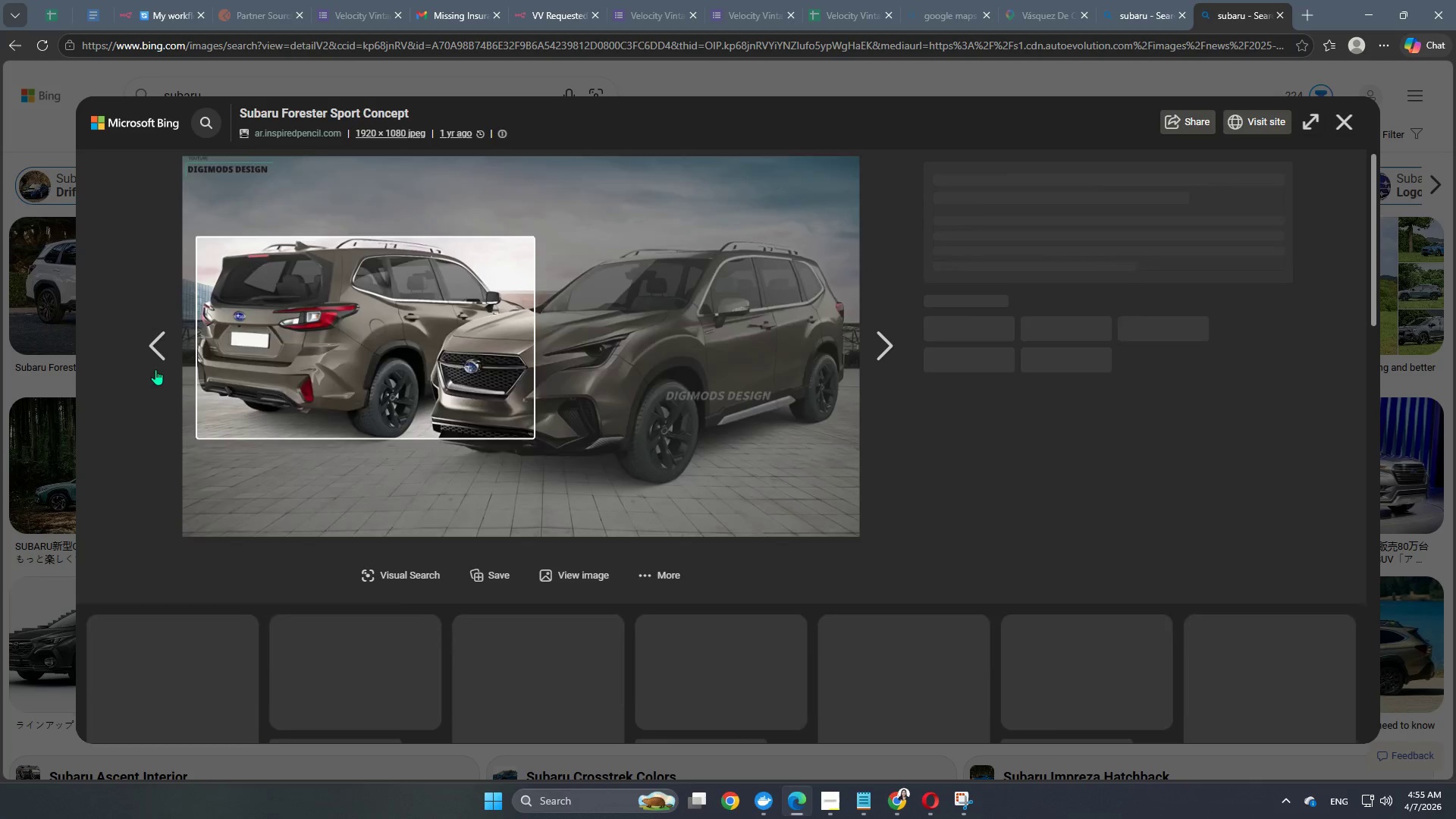 
left_click([158, 347])
 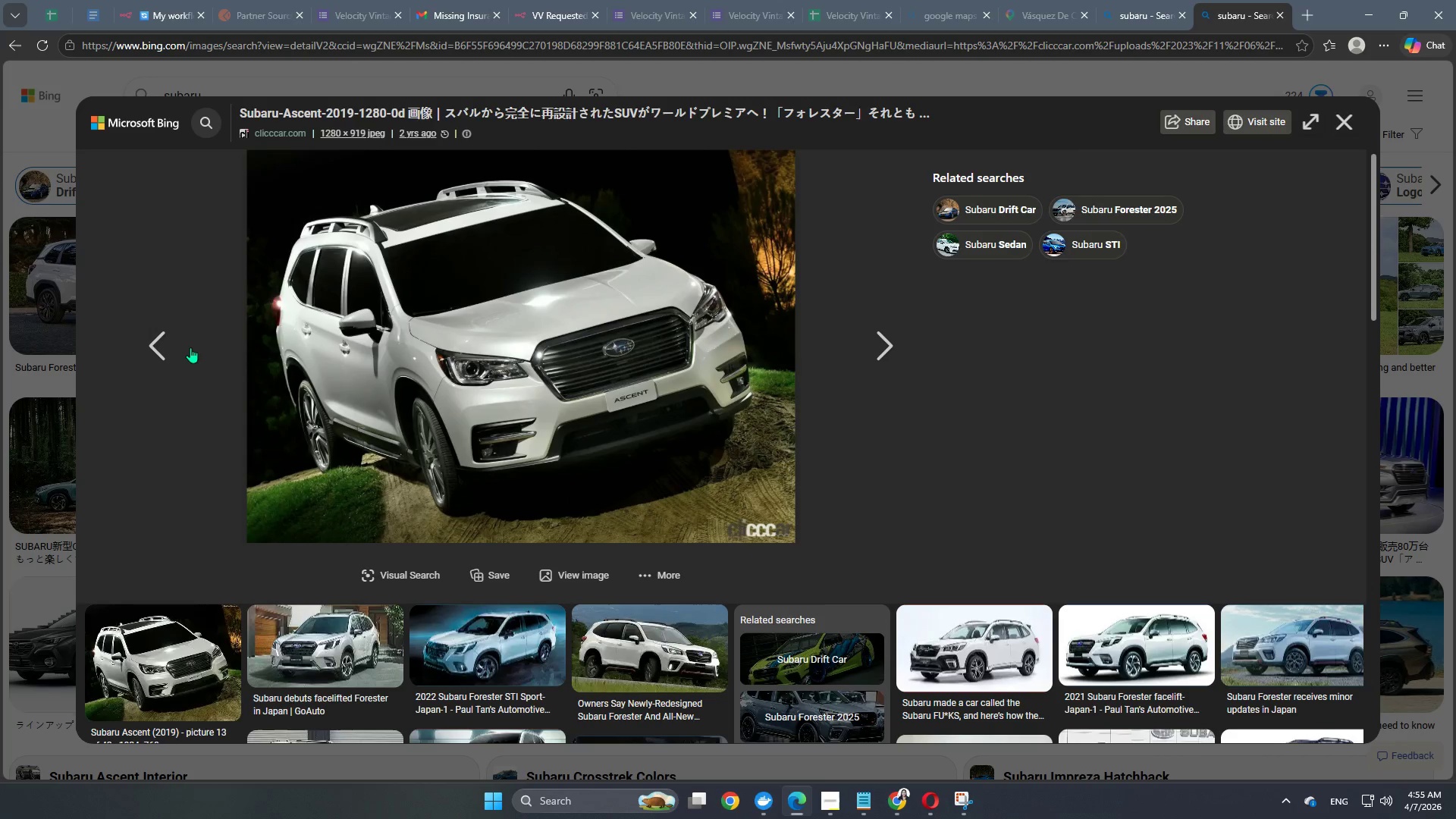 
left_click([156, 345])
 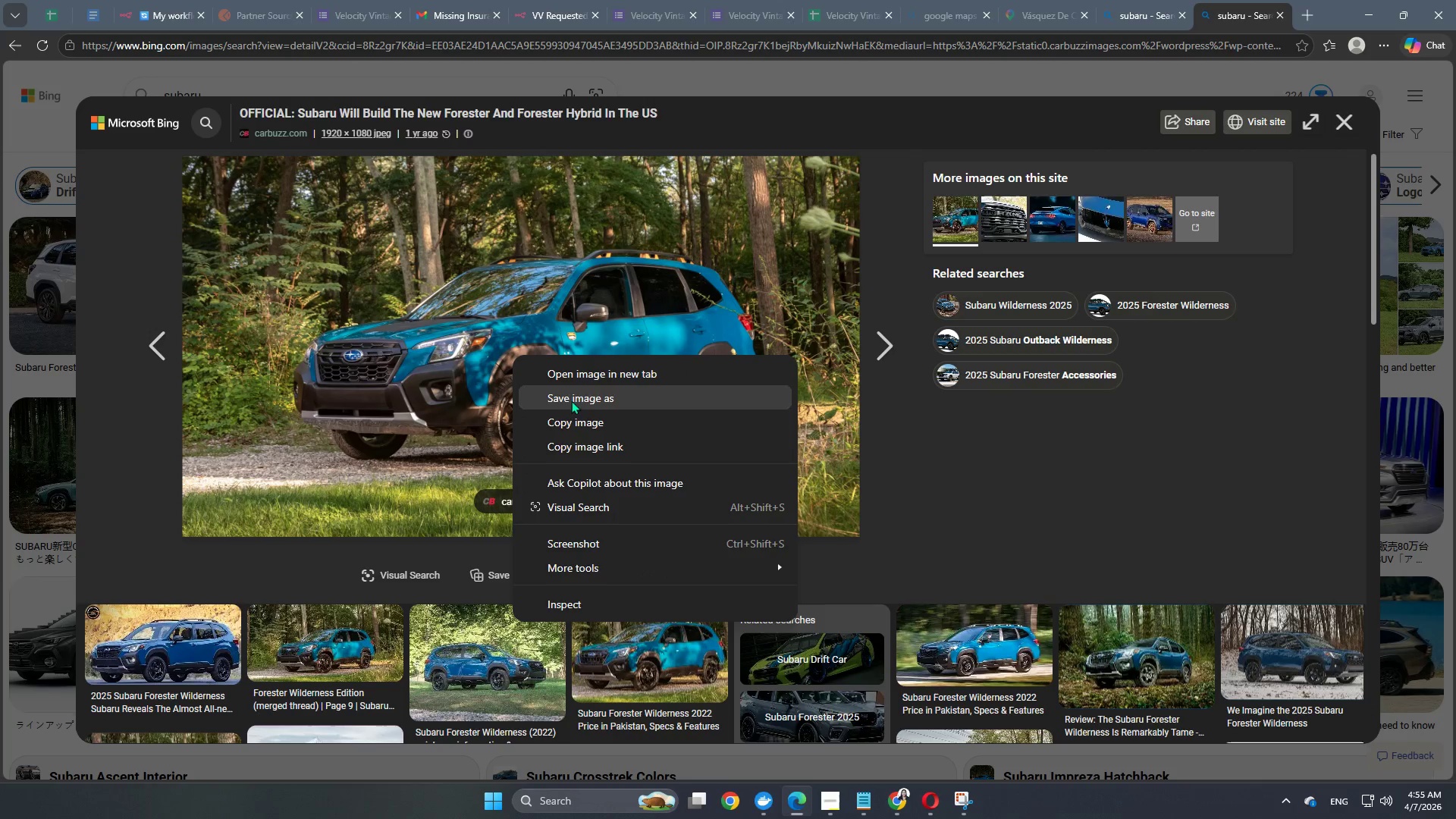 
left_click([588, 403])
 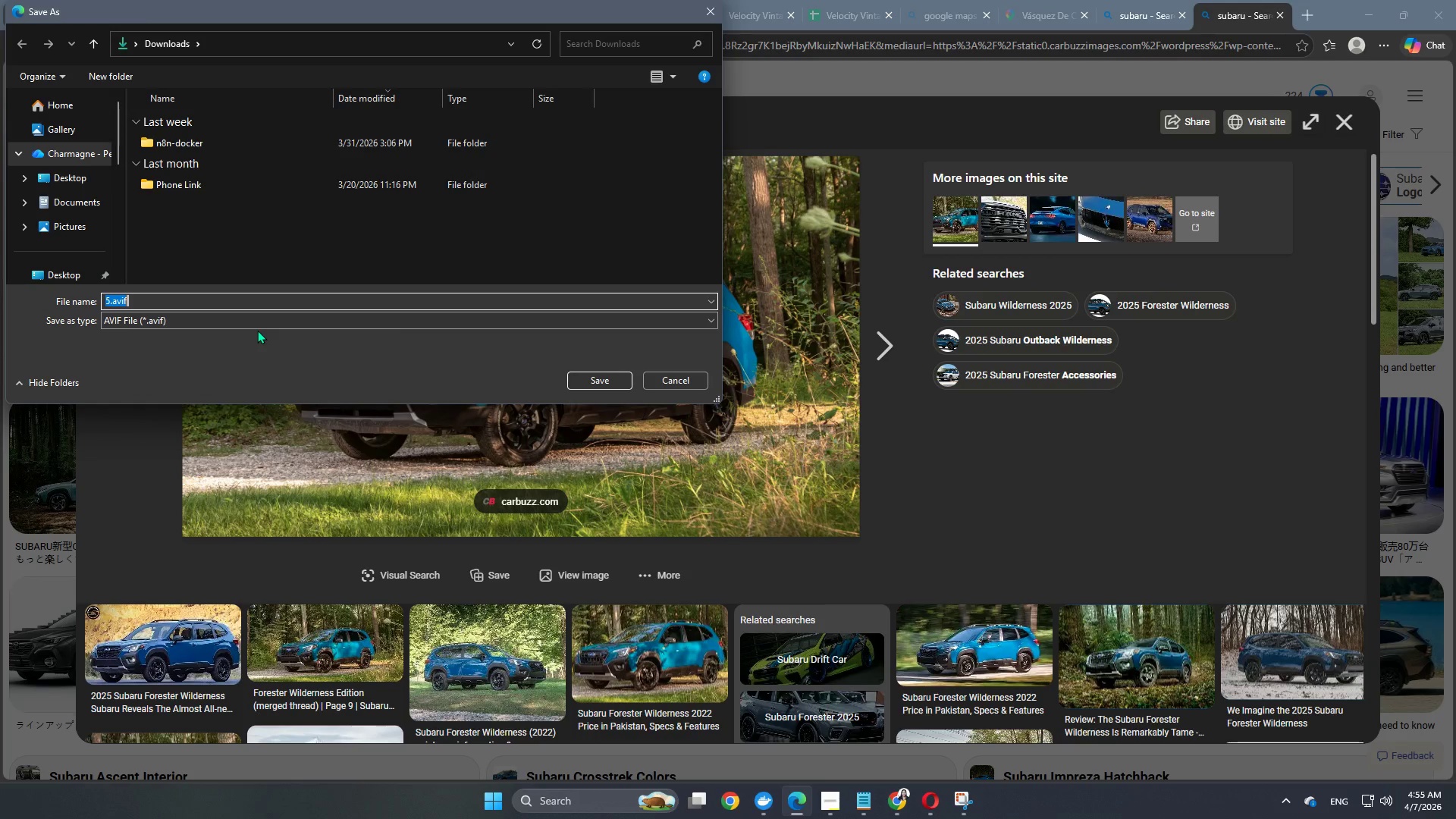 
left_click([264, 322])
 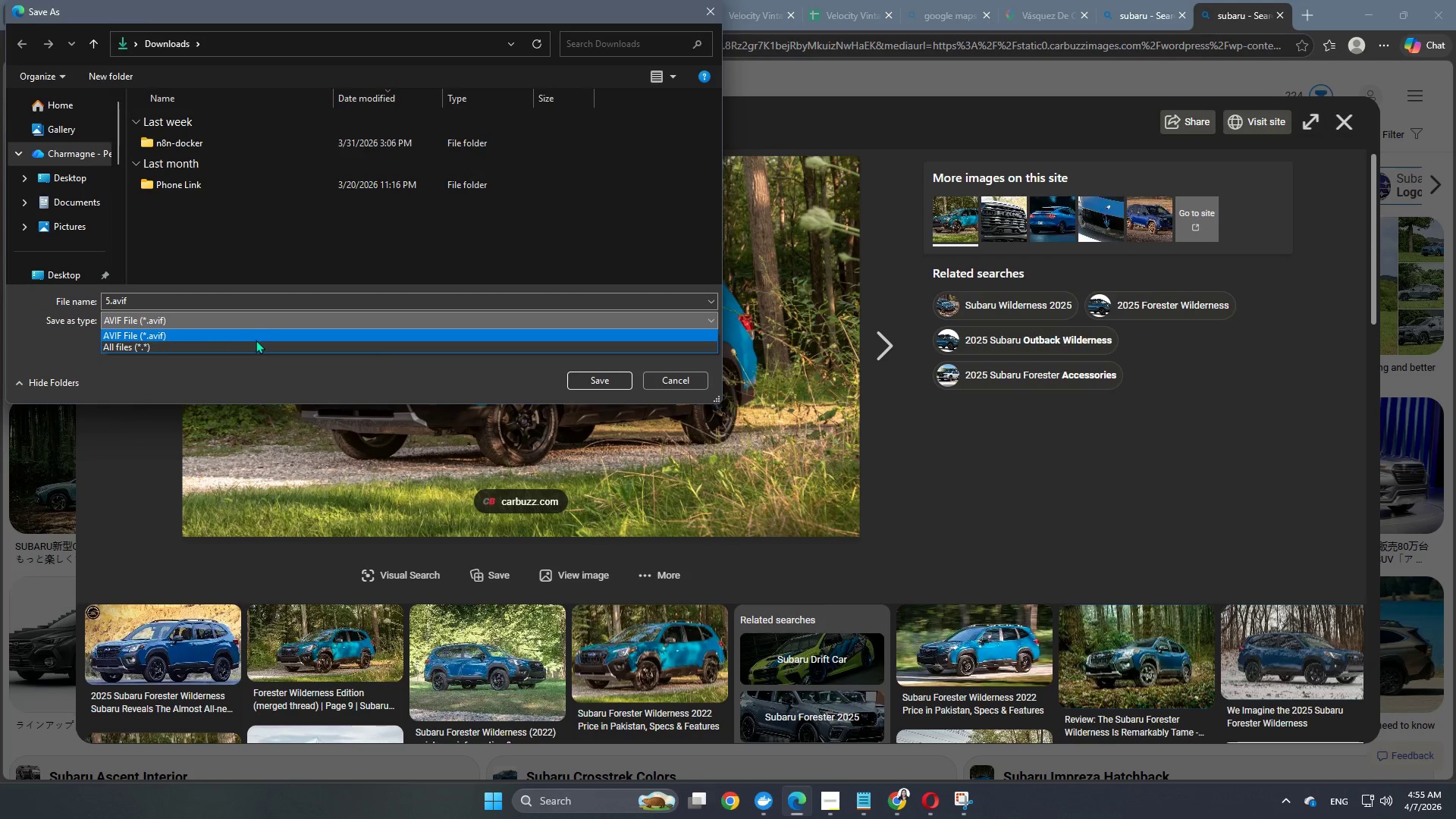 
left_click([251, 346])
 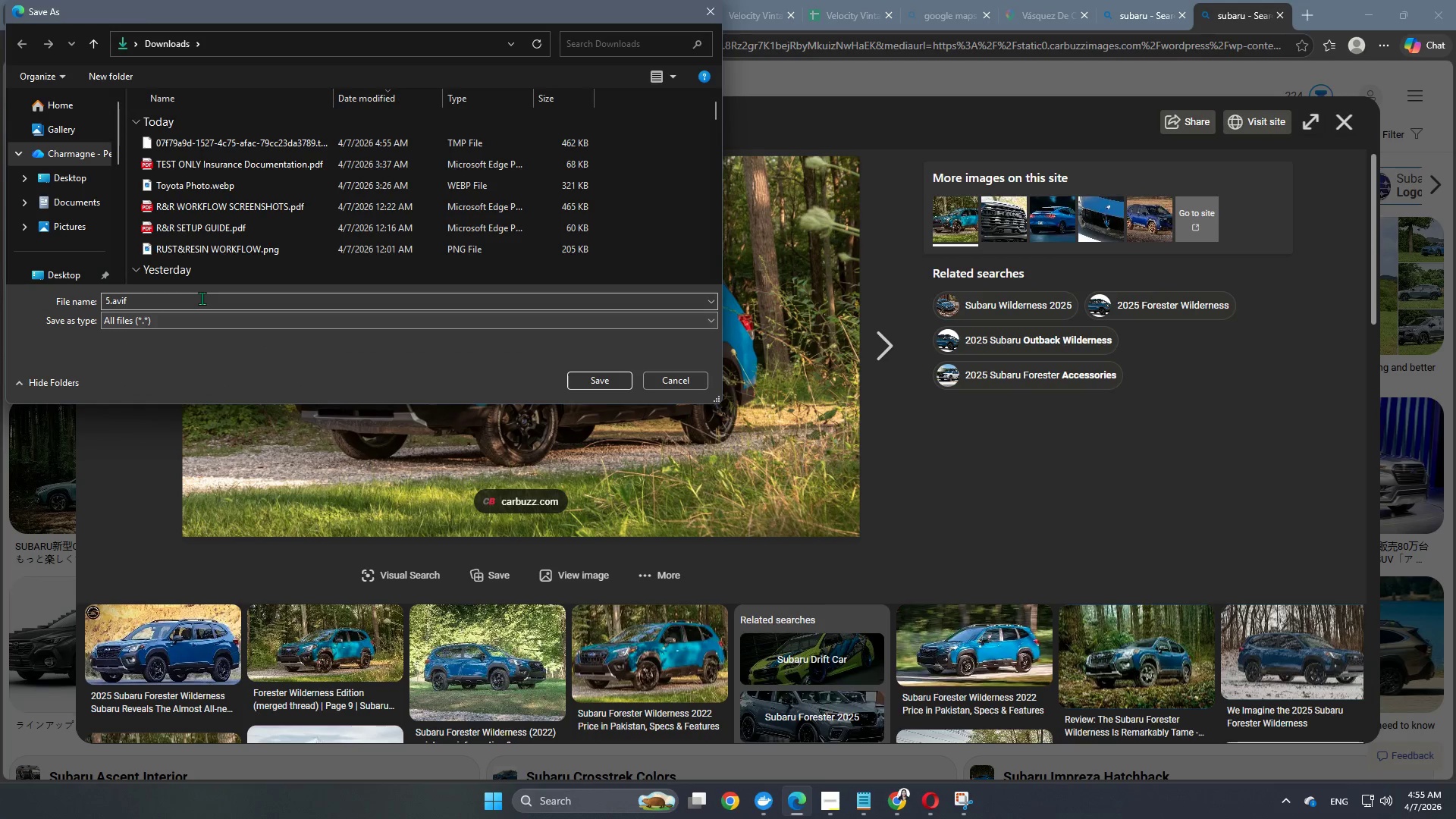 
left_click_drag(start_coordinate=[203, 297], to_coordinate=[37, 293])
 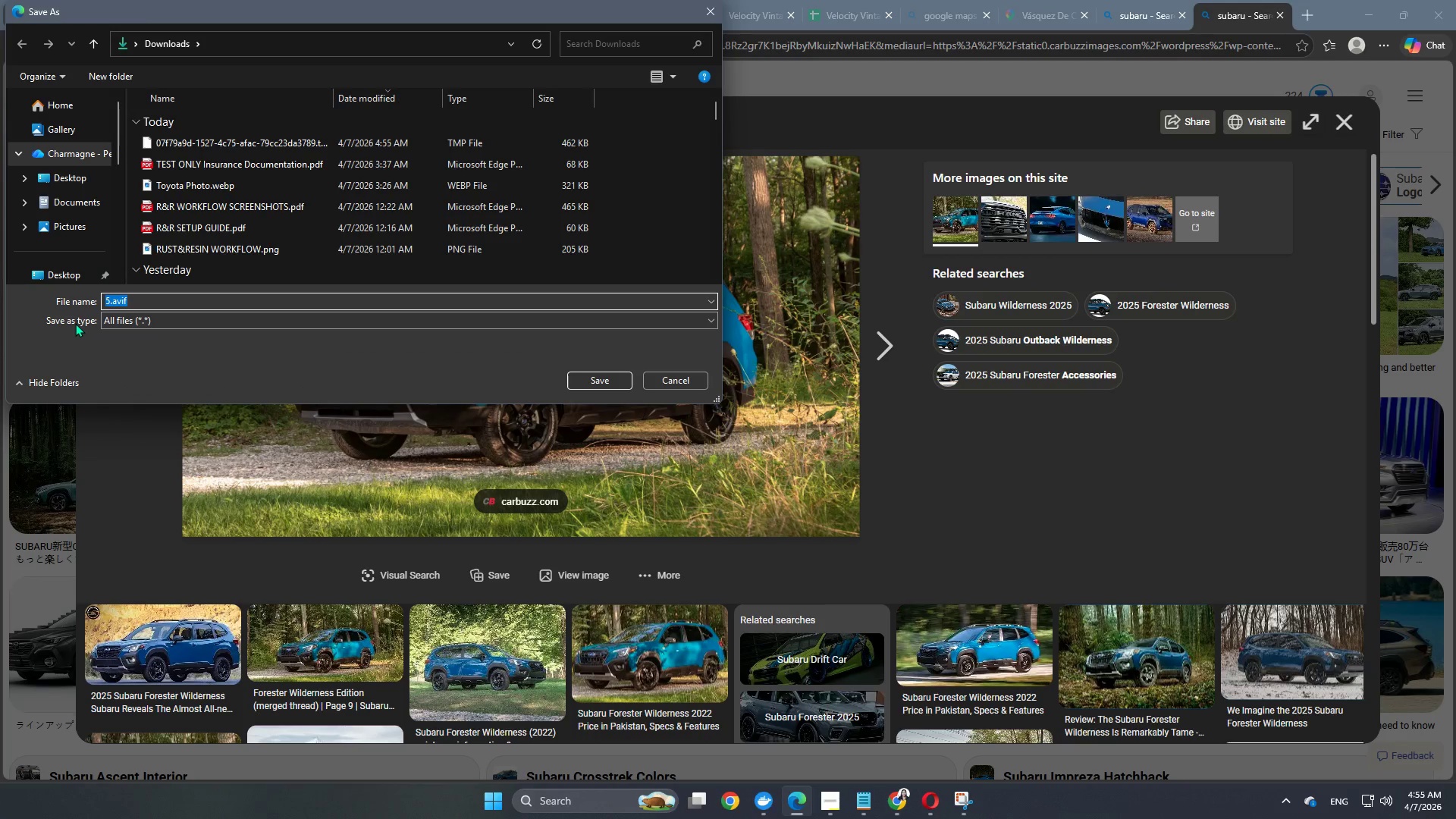 
type(Subaru)
 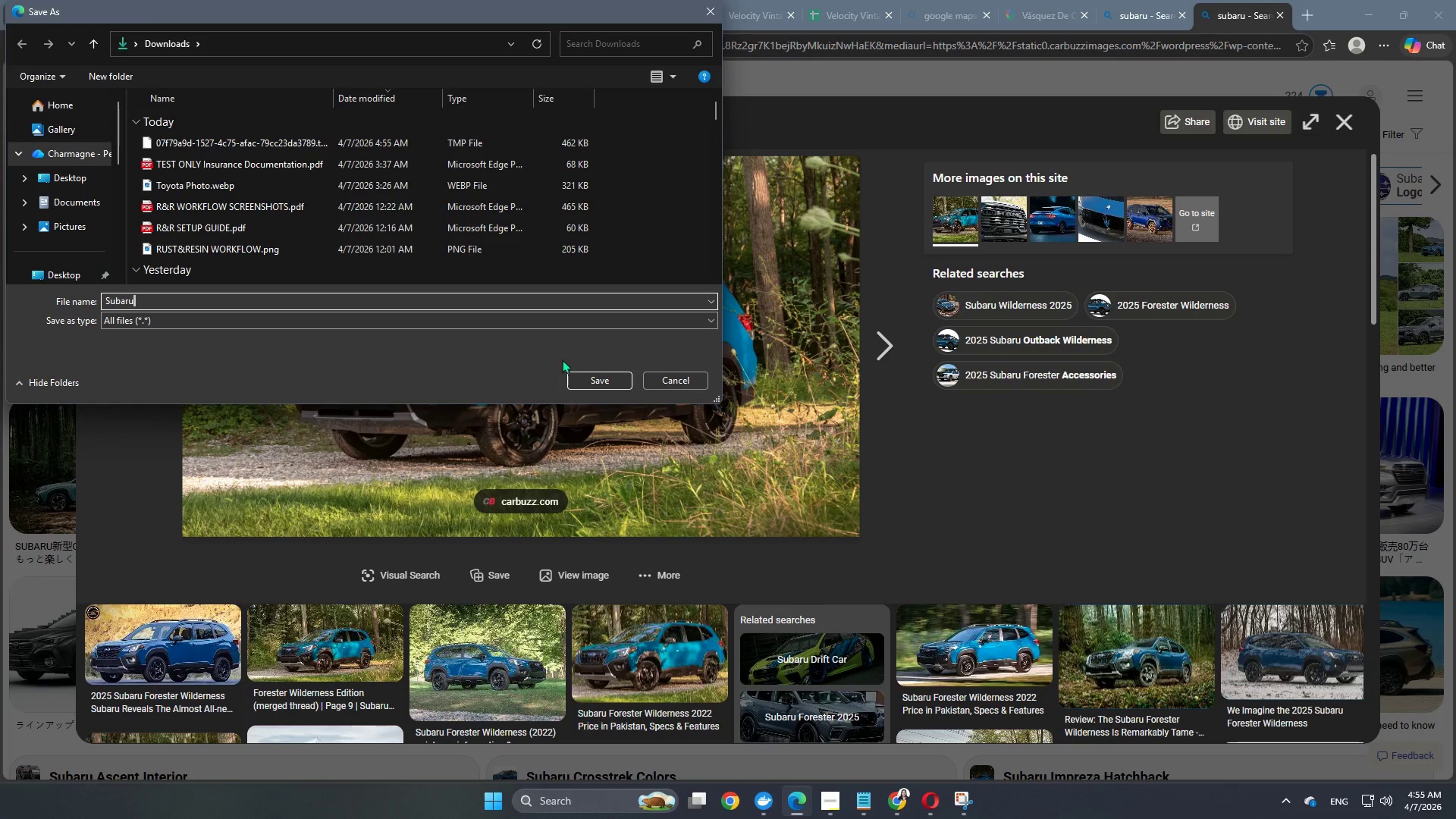 
left_click([581, 375])
 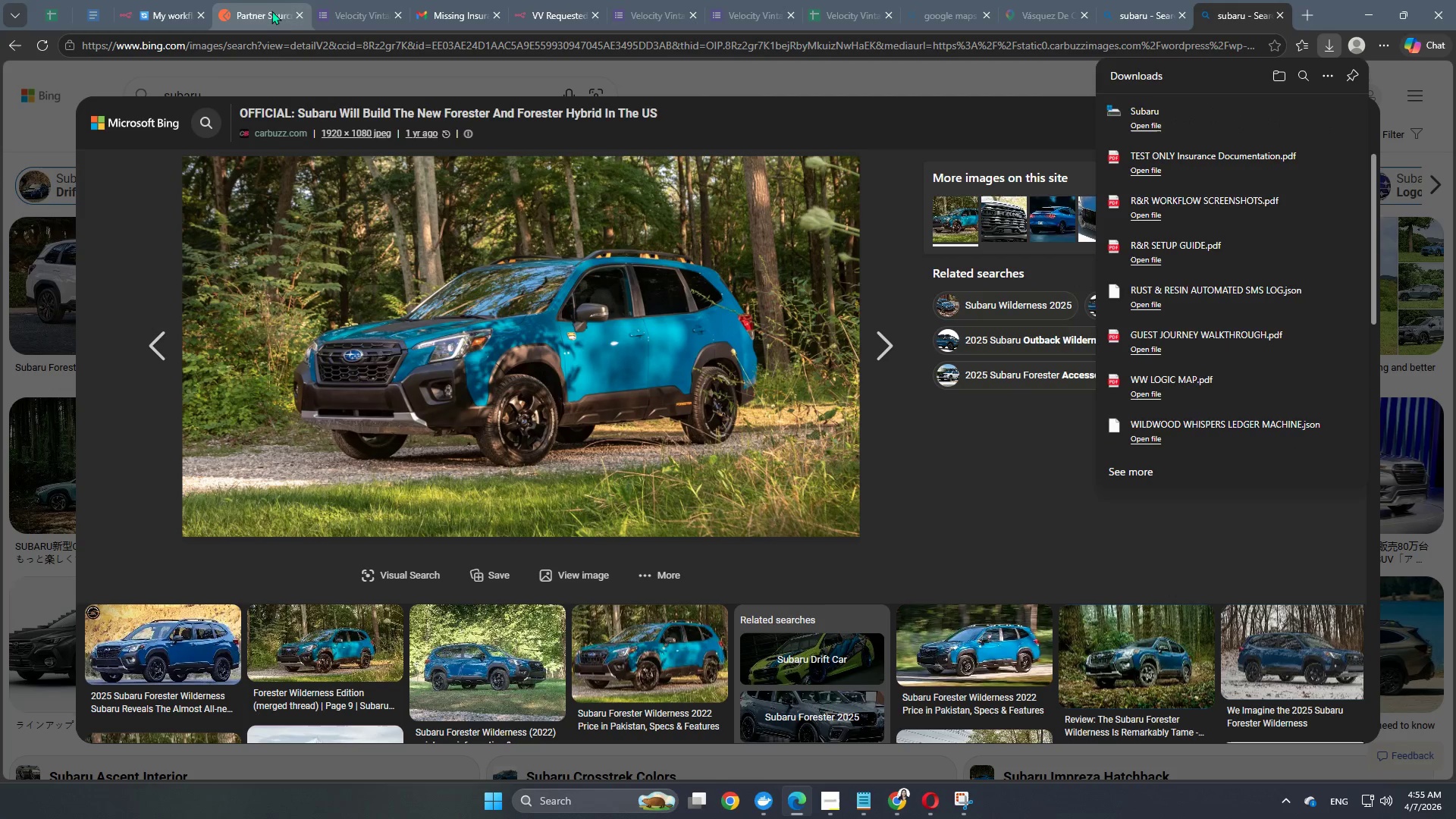 
left_click([457, 14])
 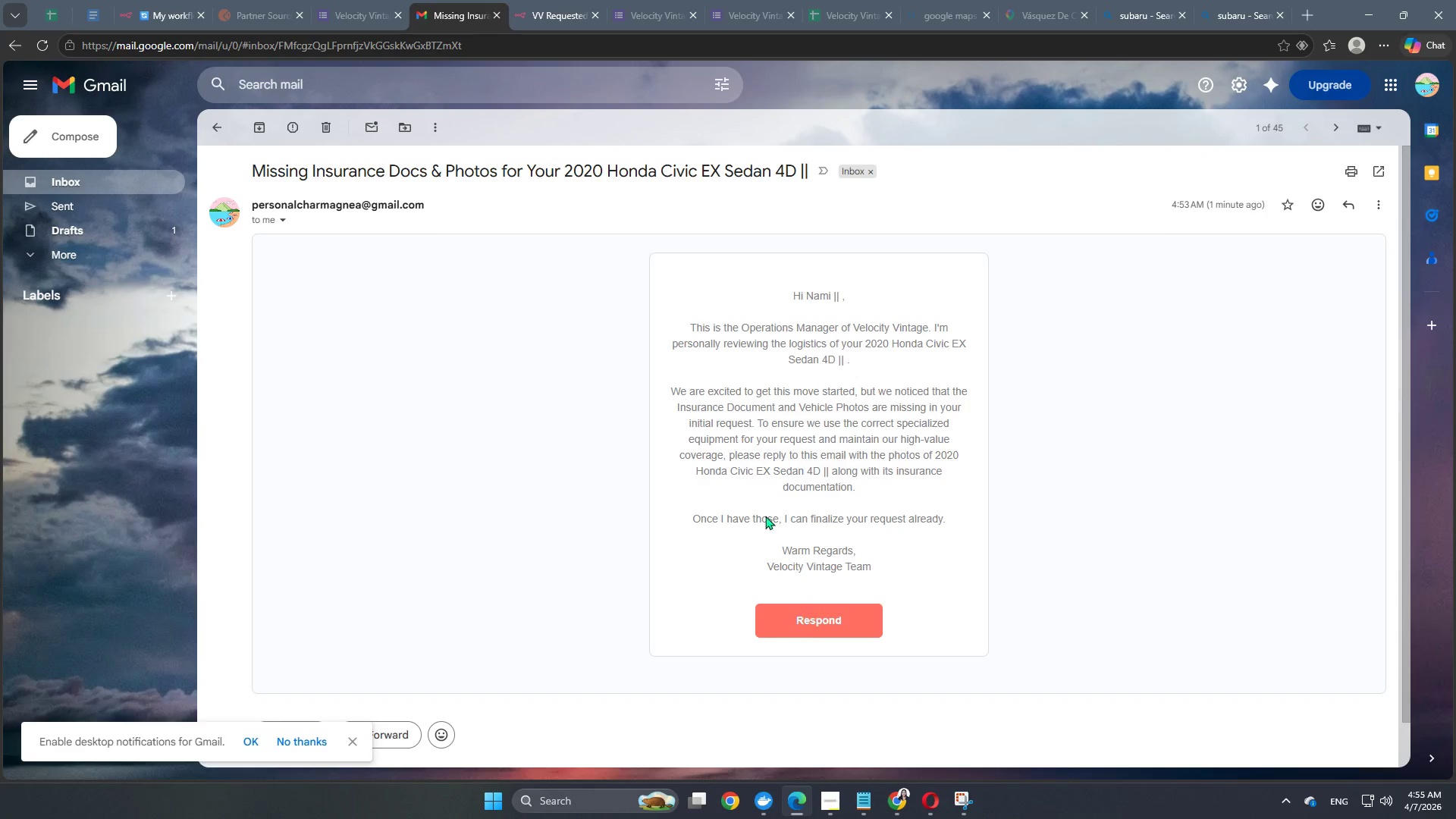 
left_click([530, 0])
 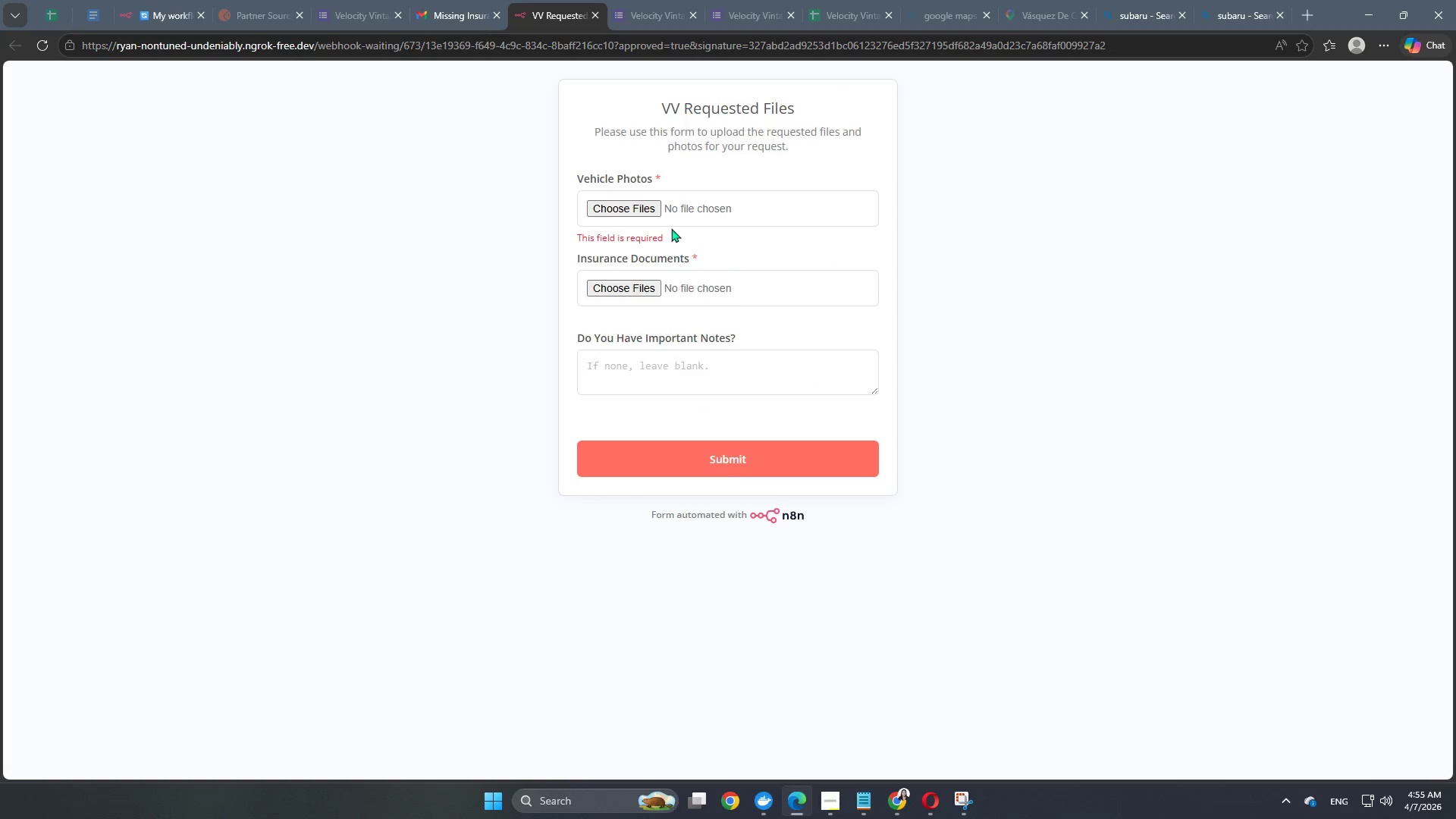 
left_click([632, 201])
 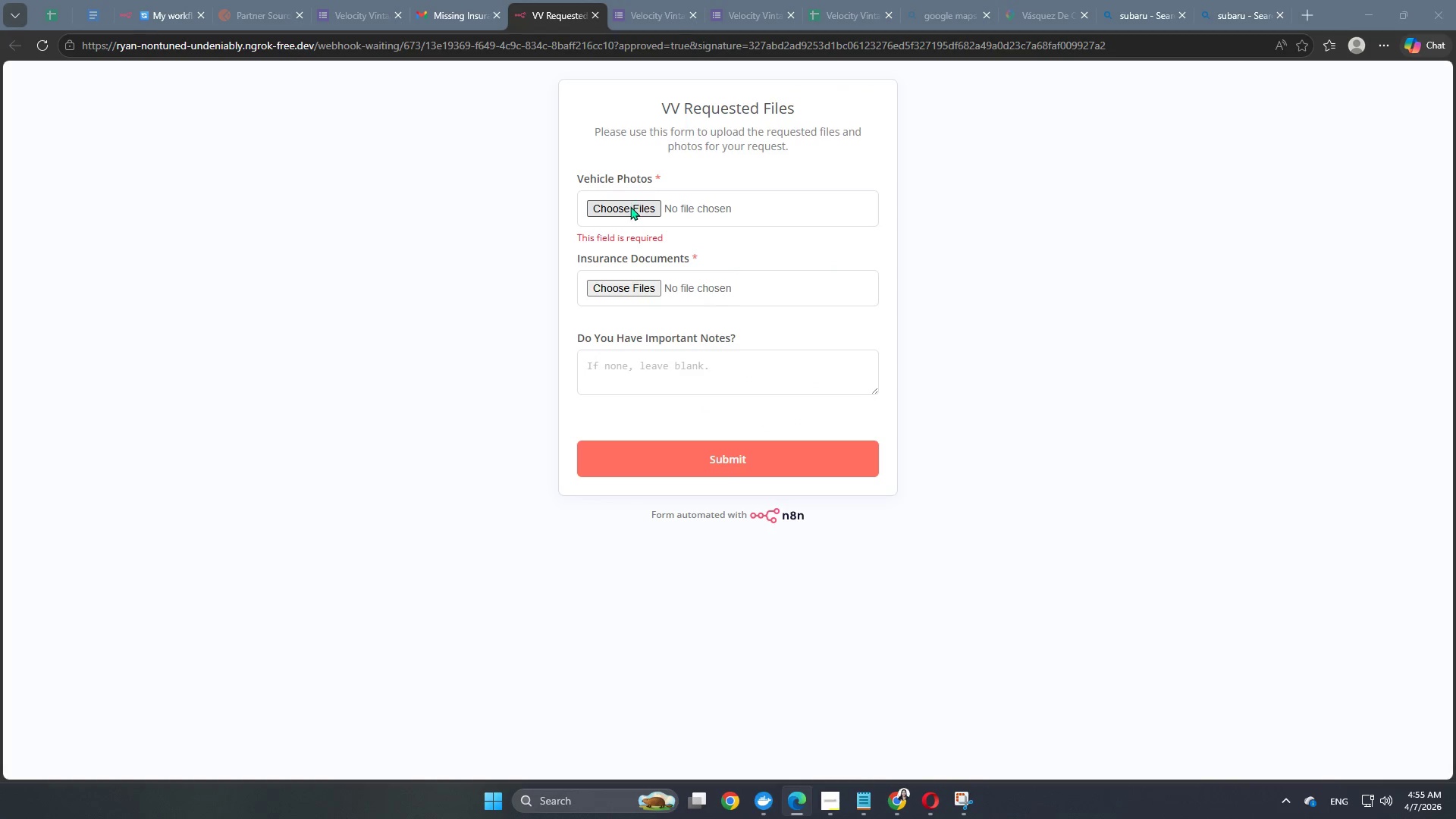 
left_click([630, 206])
 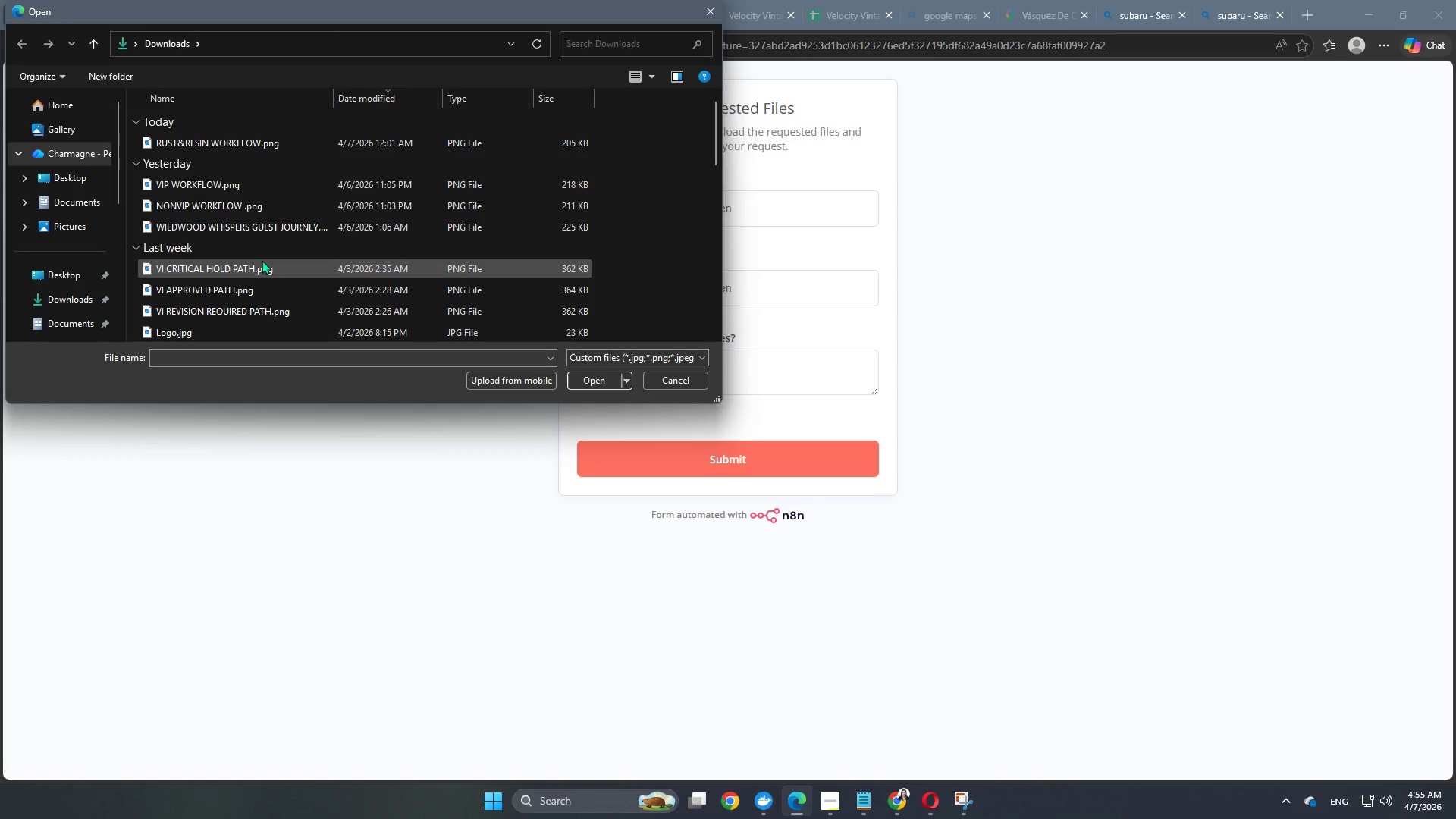 
scroll: coordinate [336, 254], scroll_direction: down, amount: 1.0
 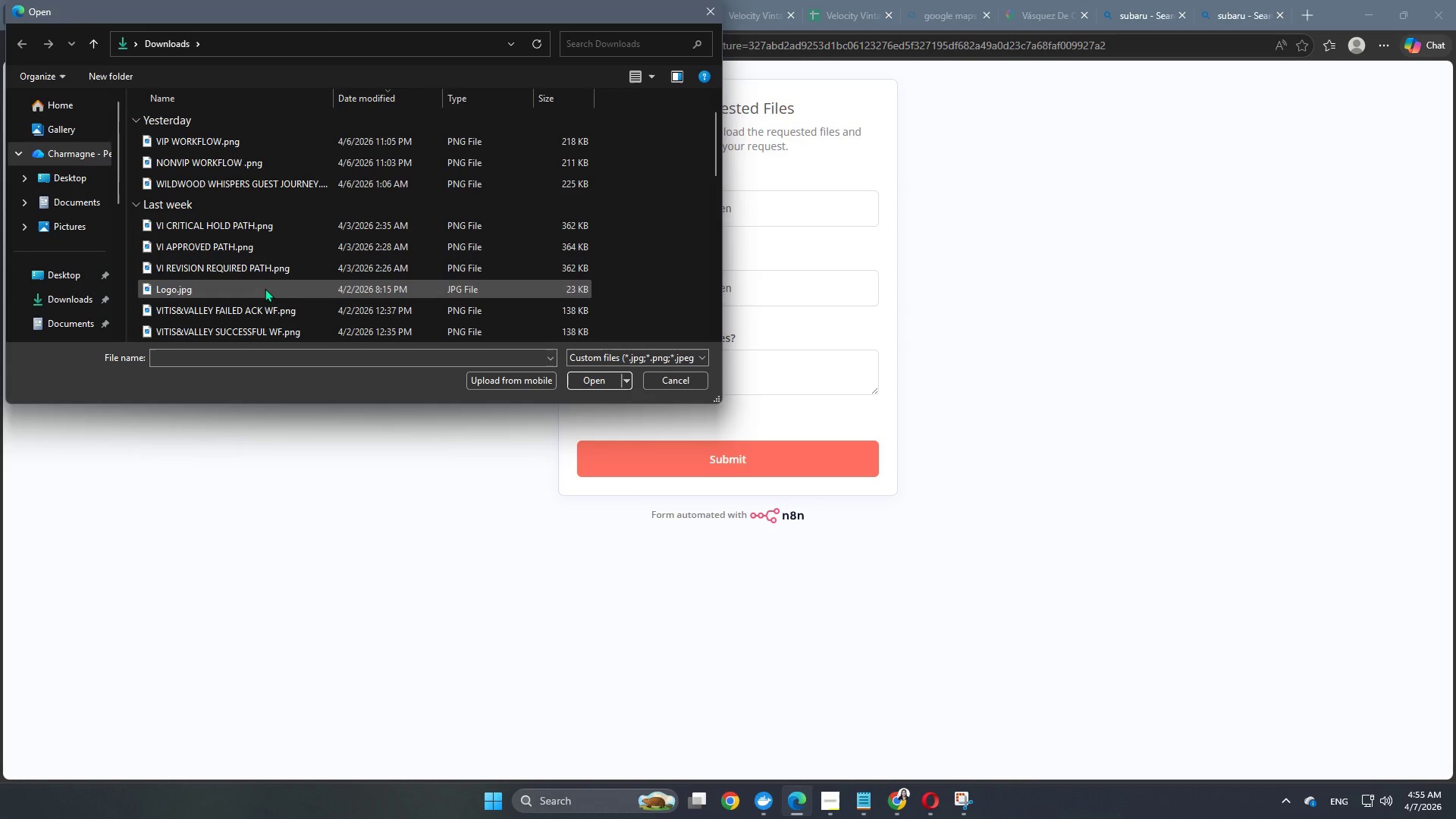 
left_click([265, 288])
 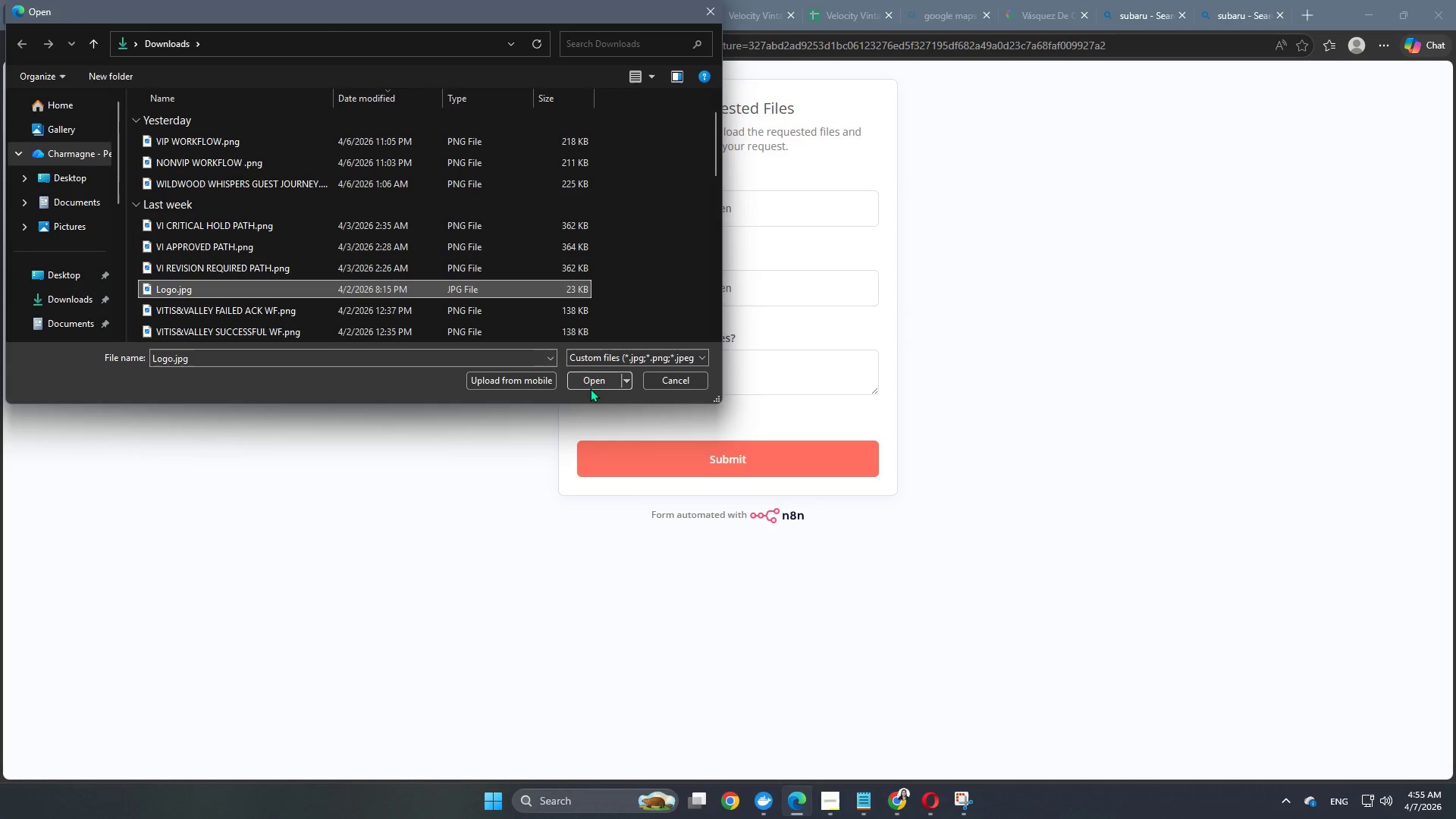 
left_click([590, 382])
 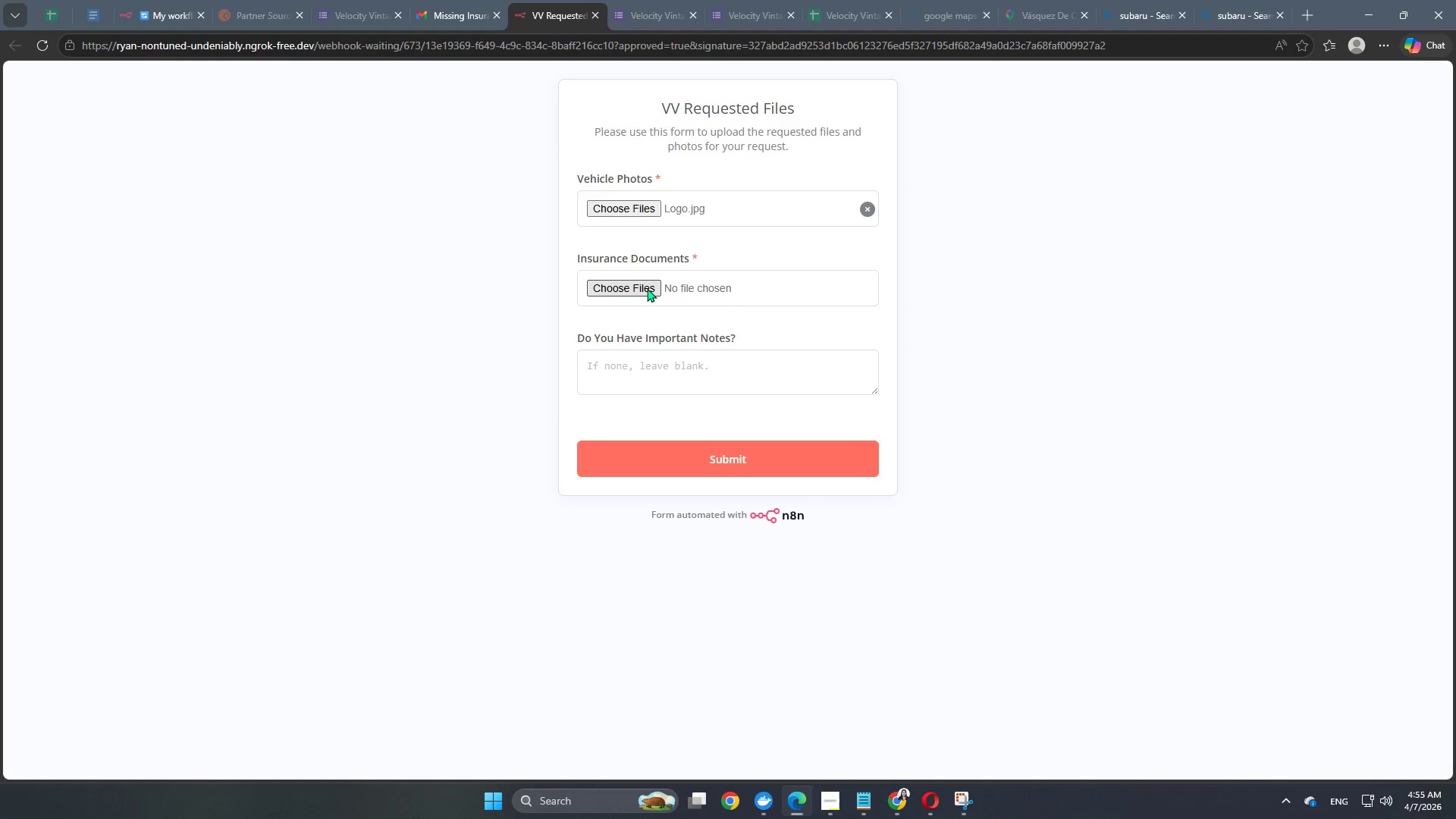 
left_click([647, 288])
 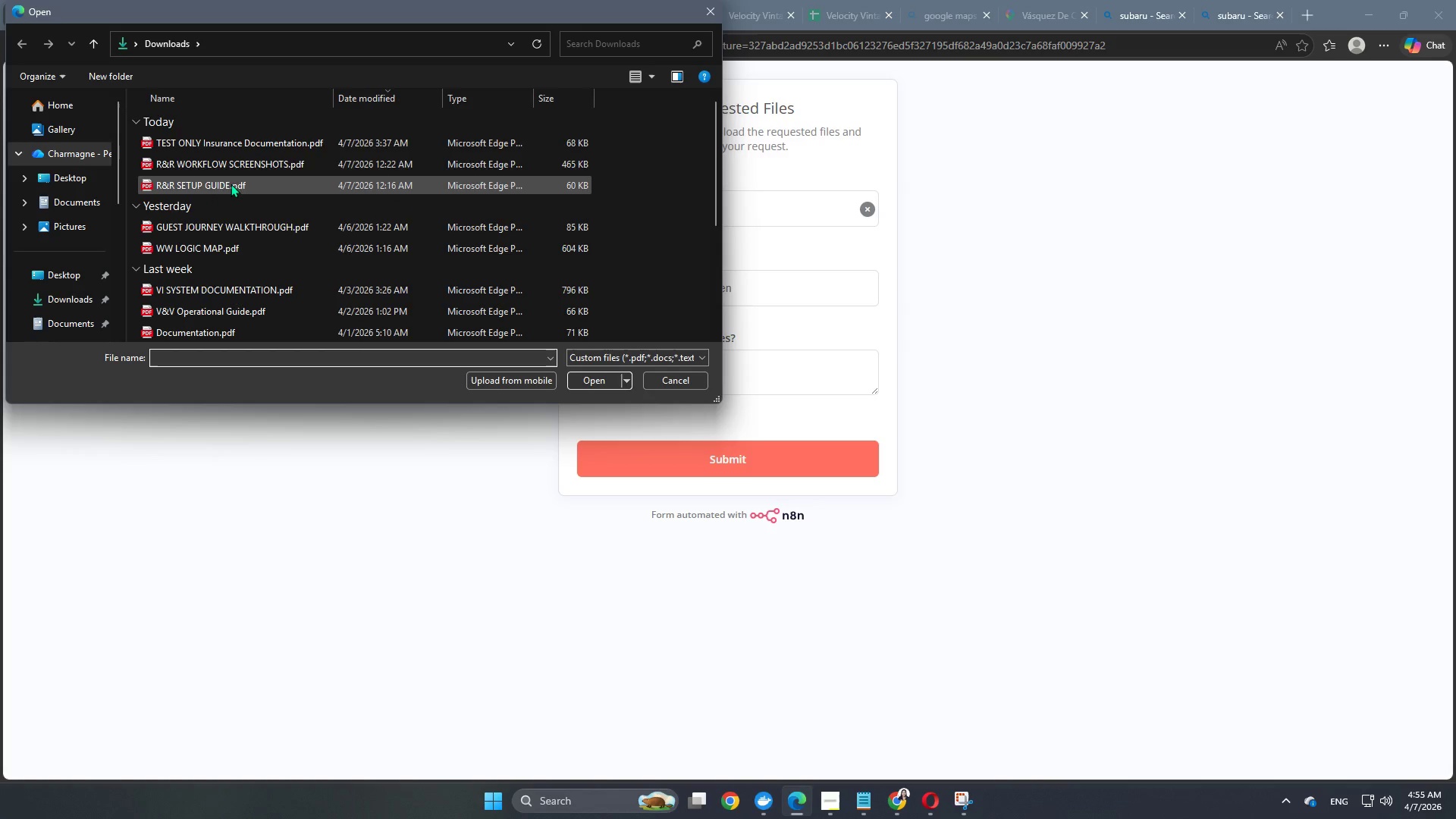 
left_click([229, 146])
 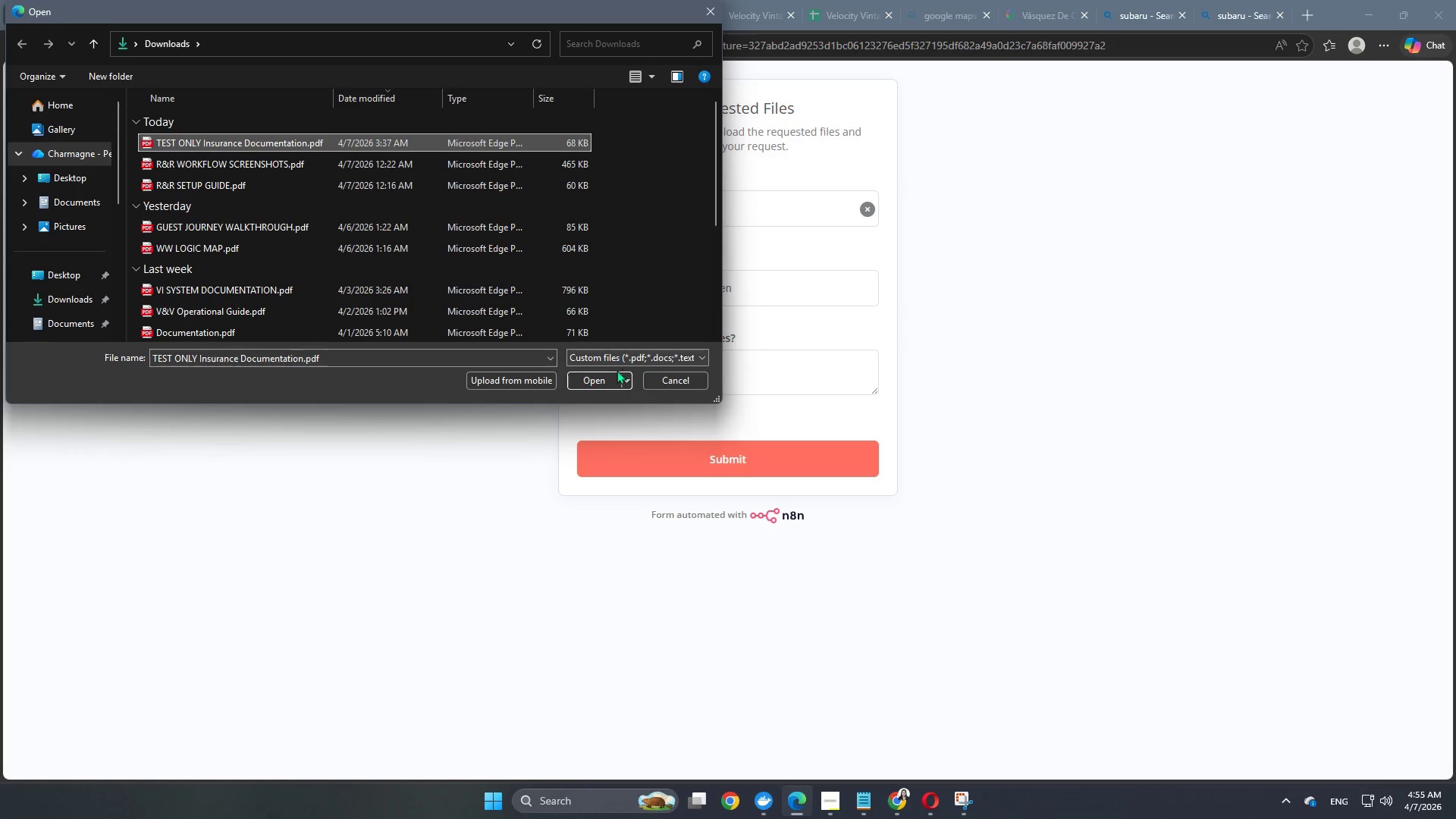 
left_click([606, 375])
 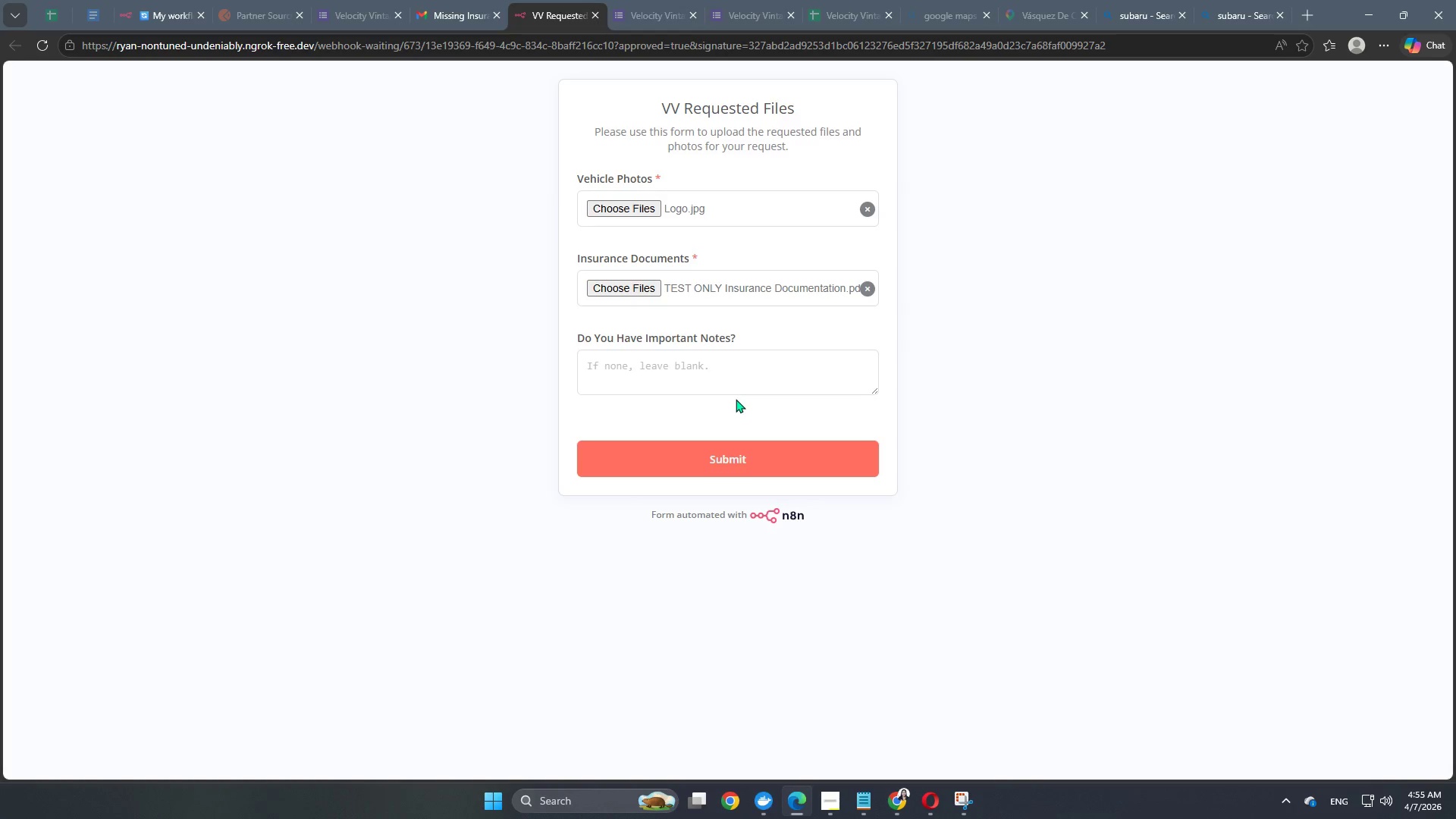 
left_click([734, 387])
 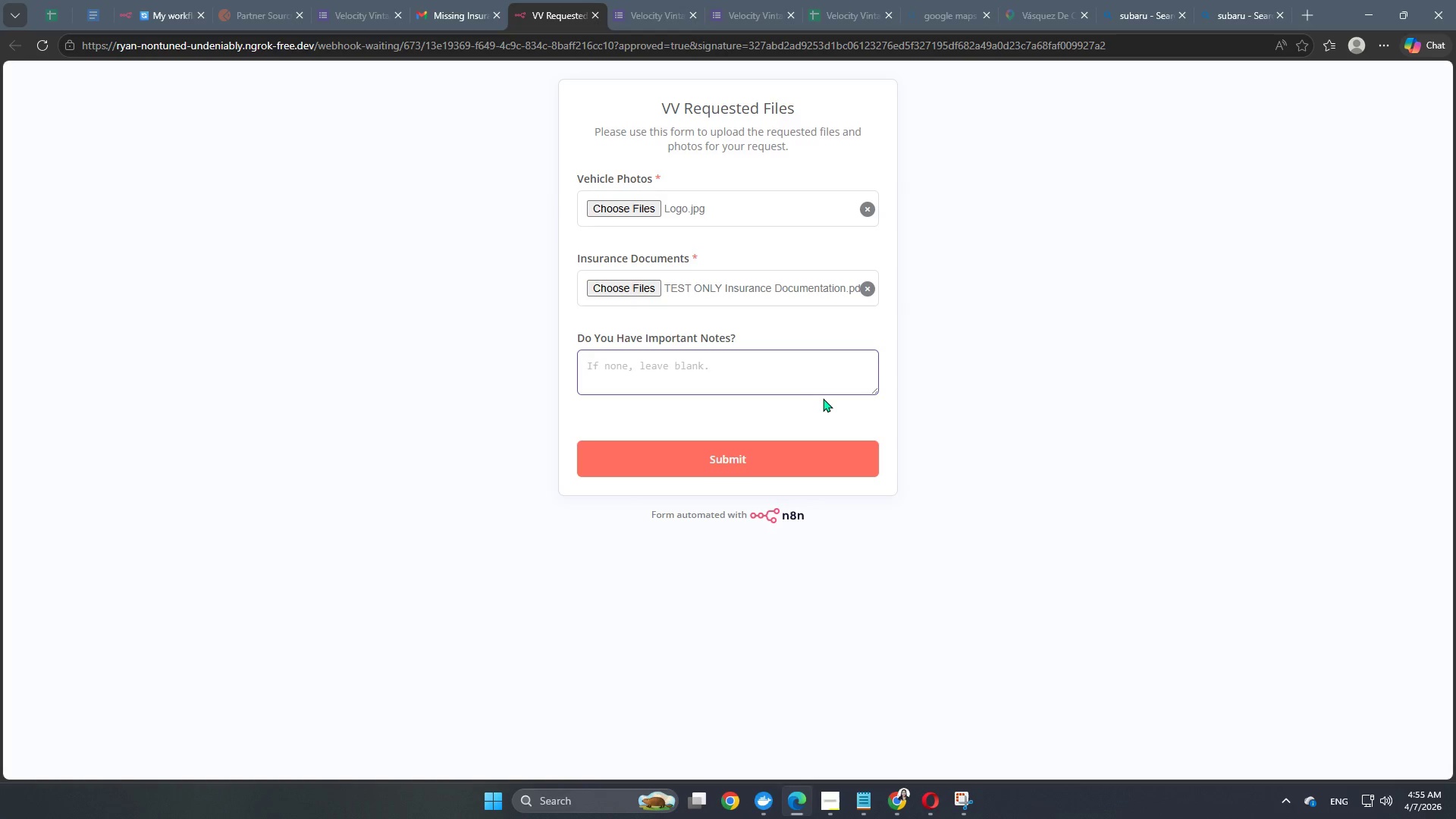 
scroll: coordinate [823, 397], scroll_direction: up, amount: 1.0
 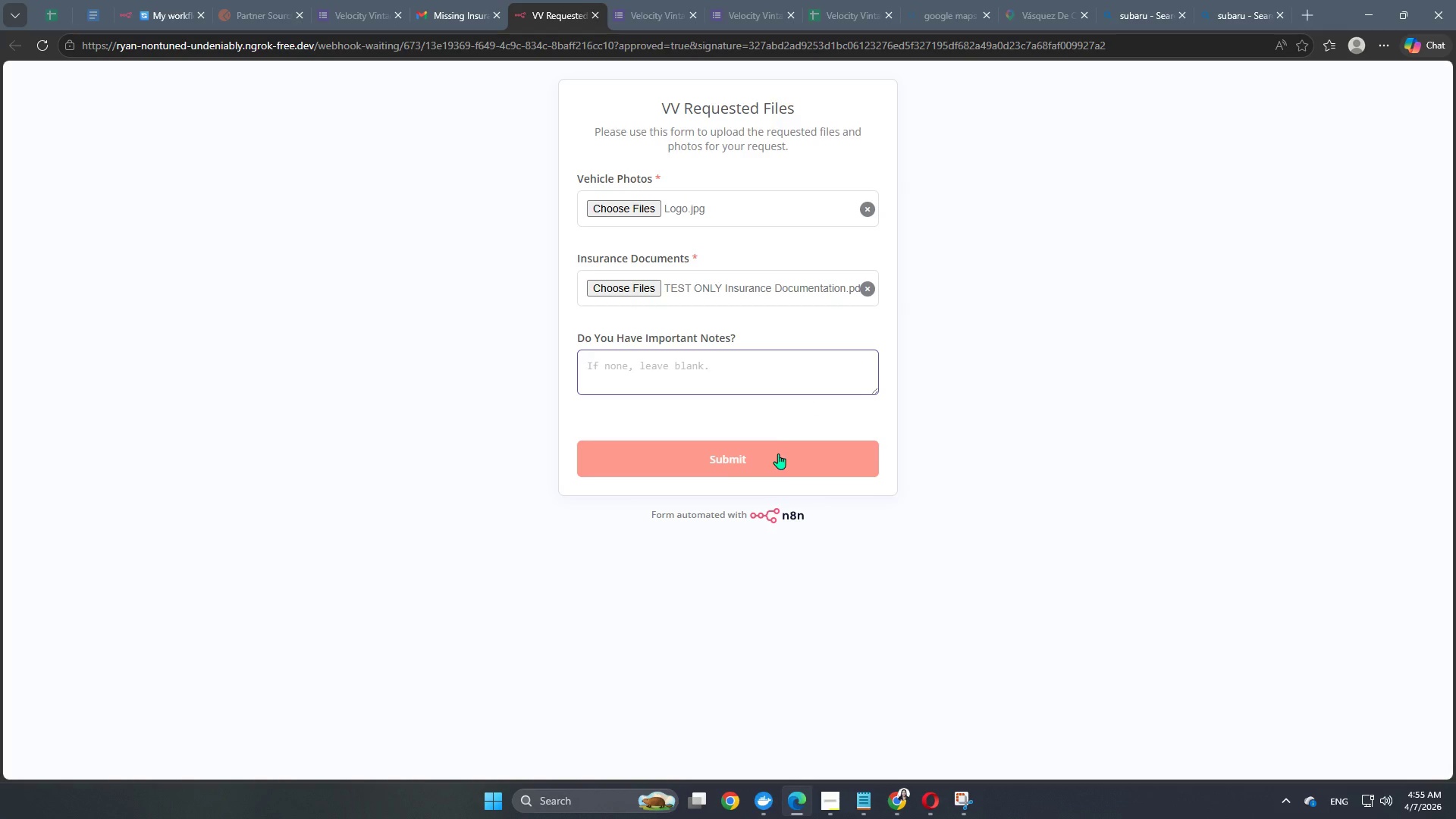 
left_click([770, 468])
 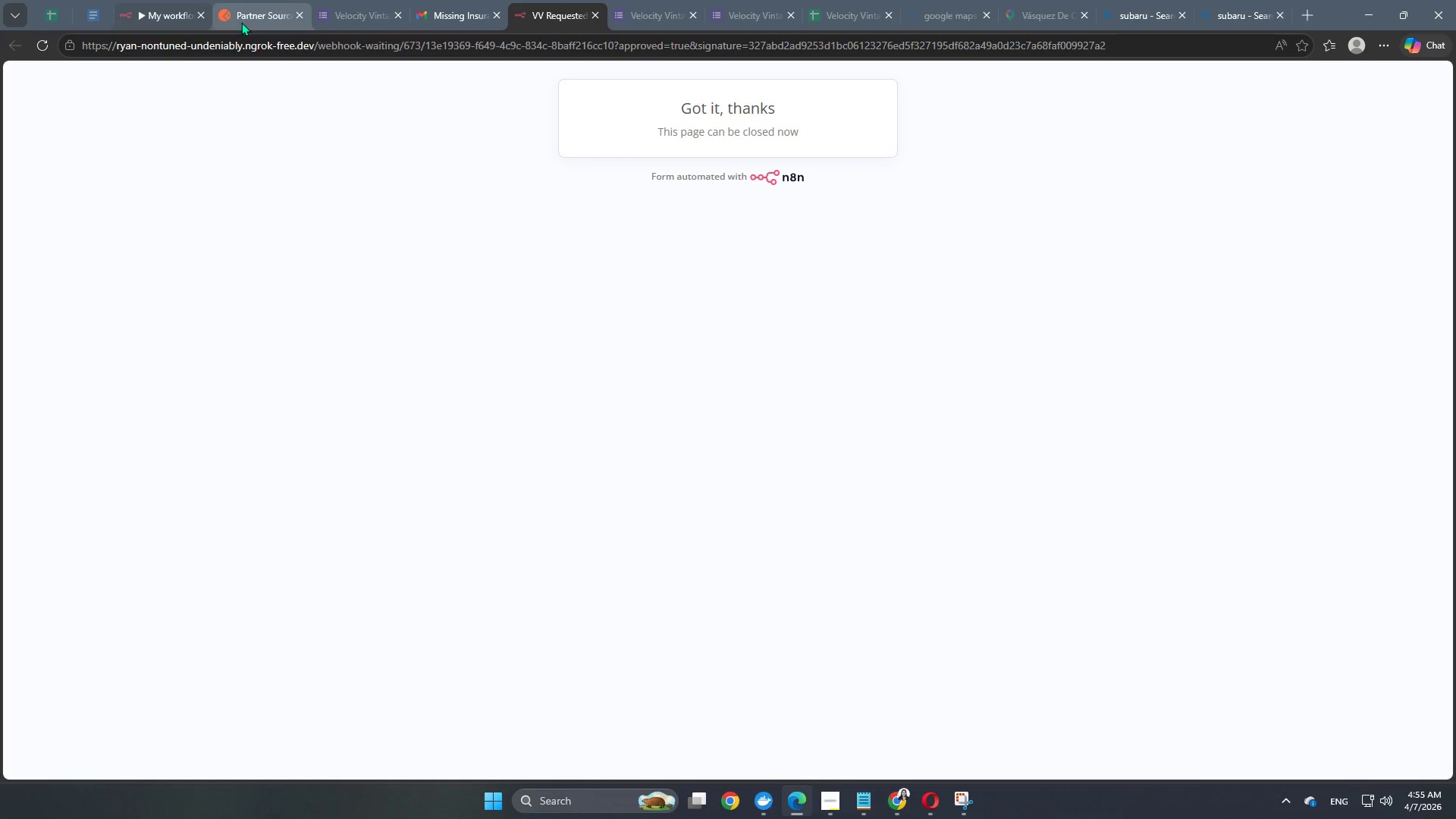 
left_click([166, 14])
 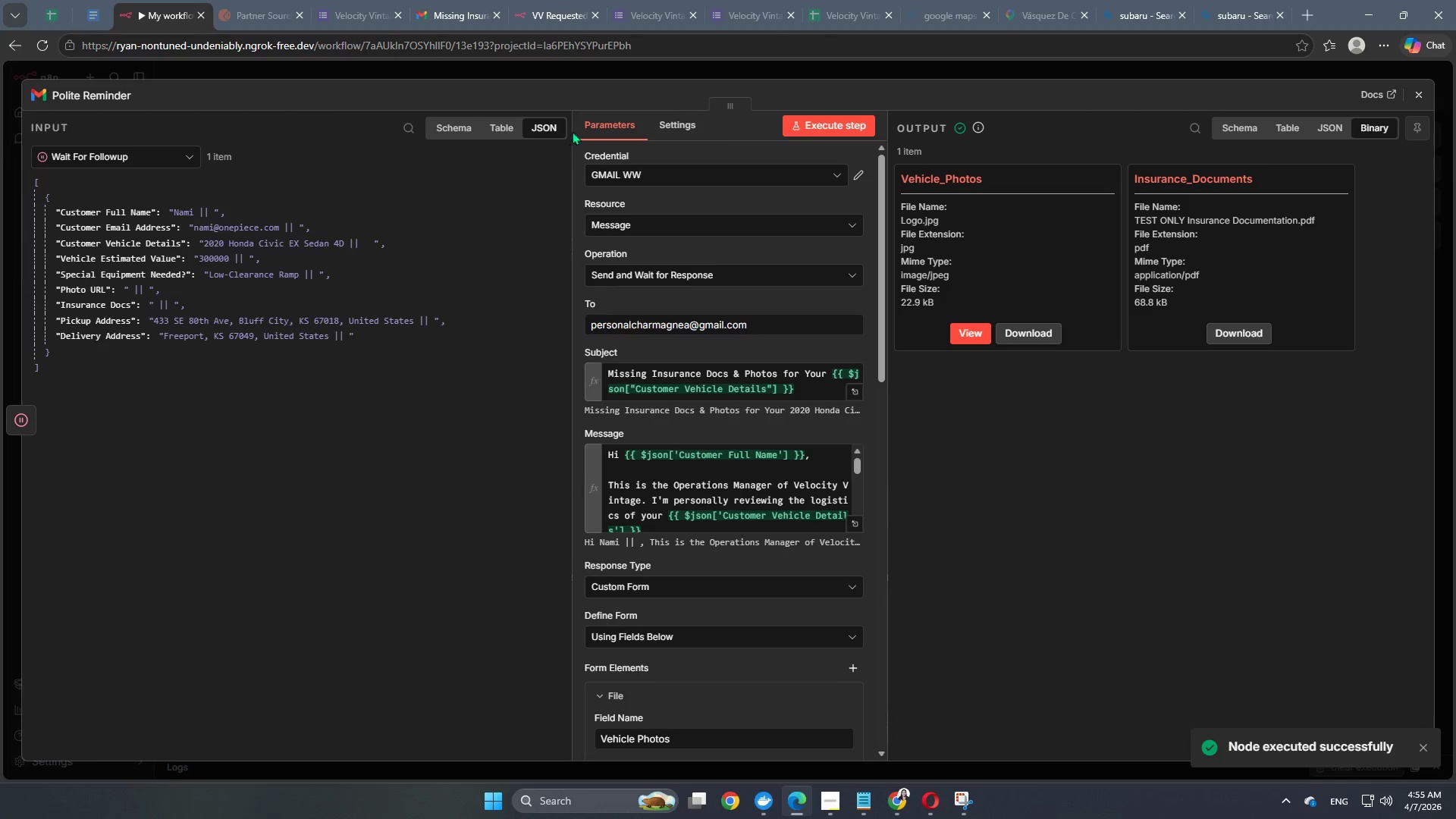 
left_click([651, 80])
 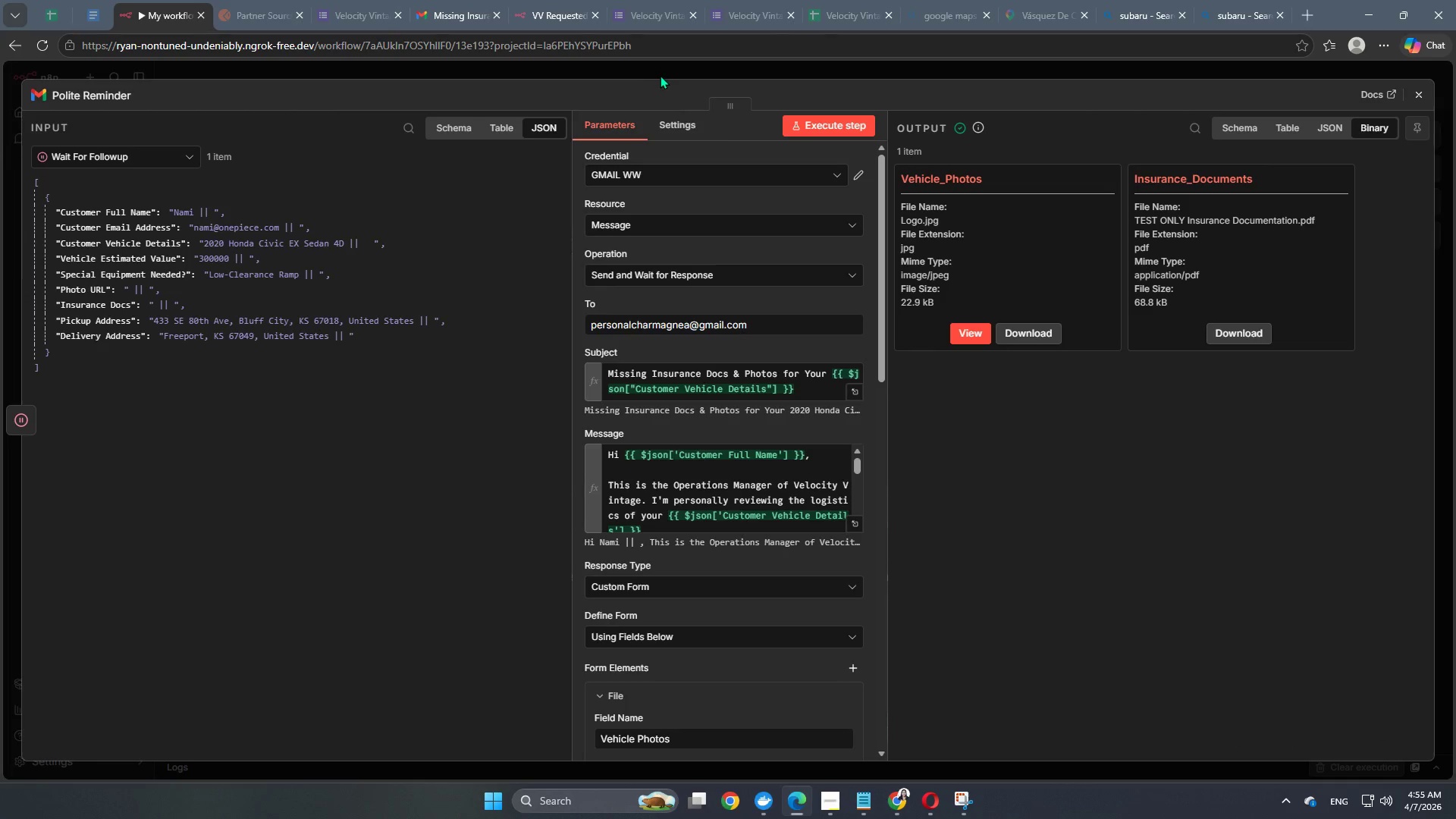 
left_click([660, 75])
 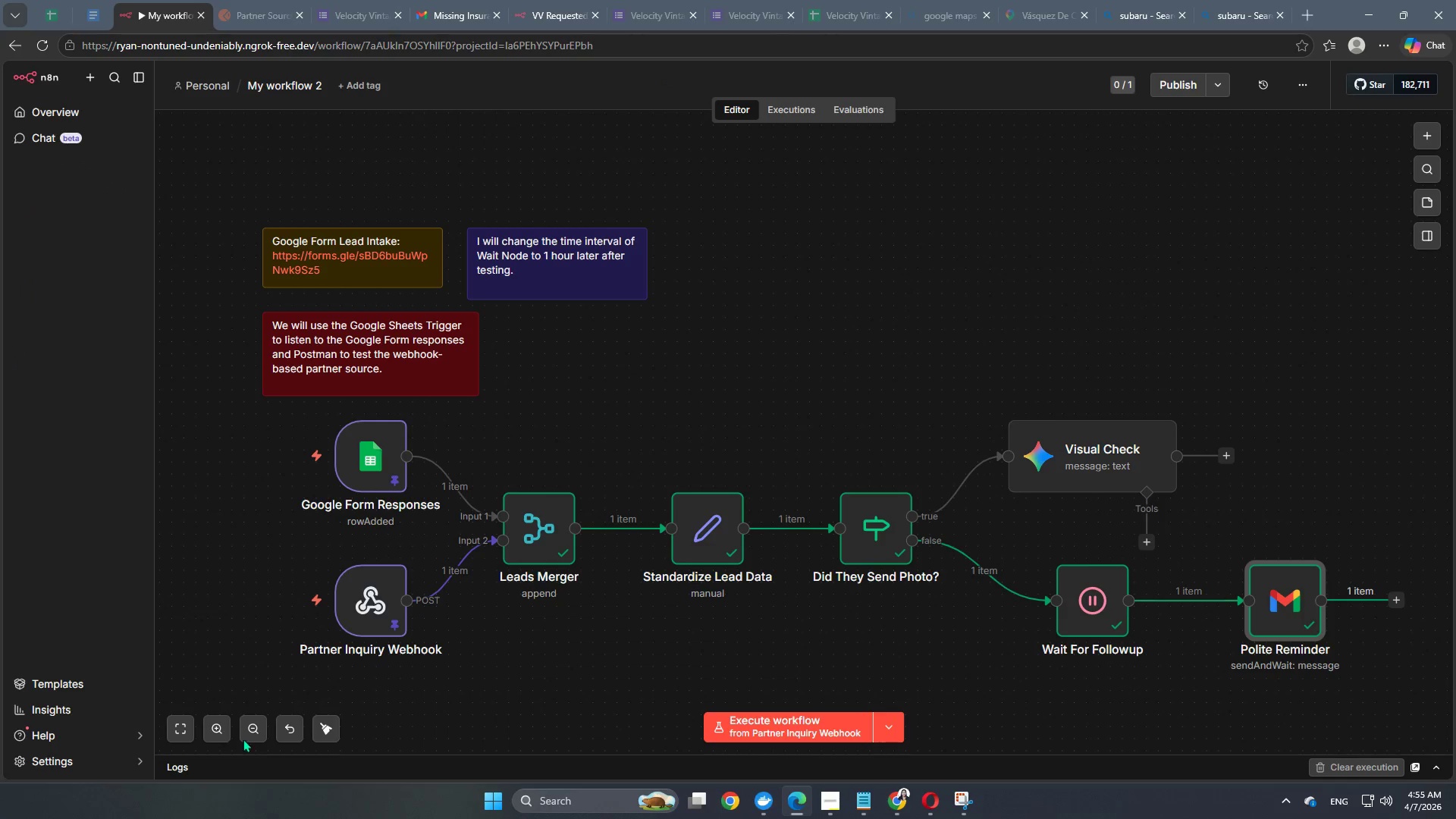 
left_click([324, 727])
 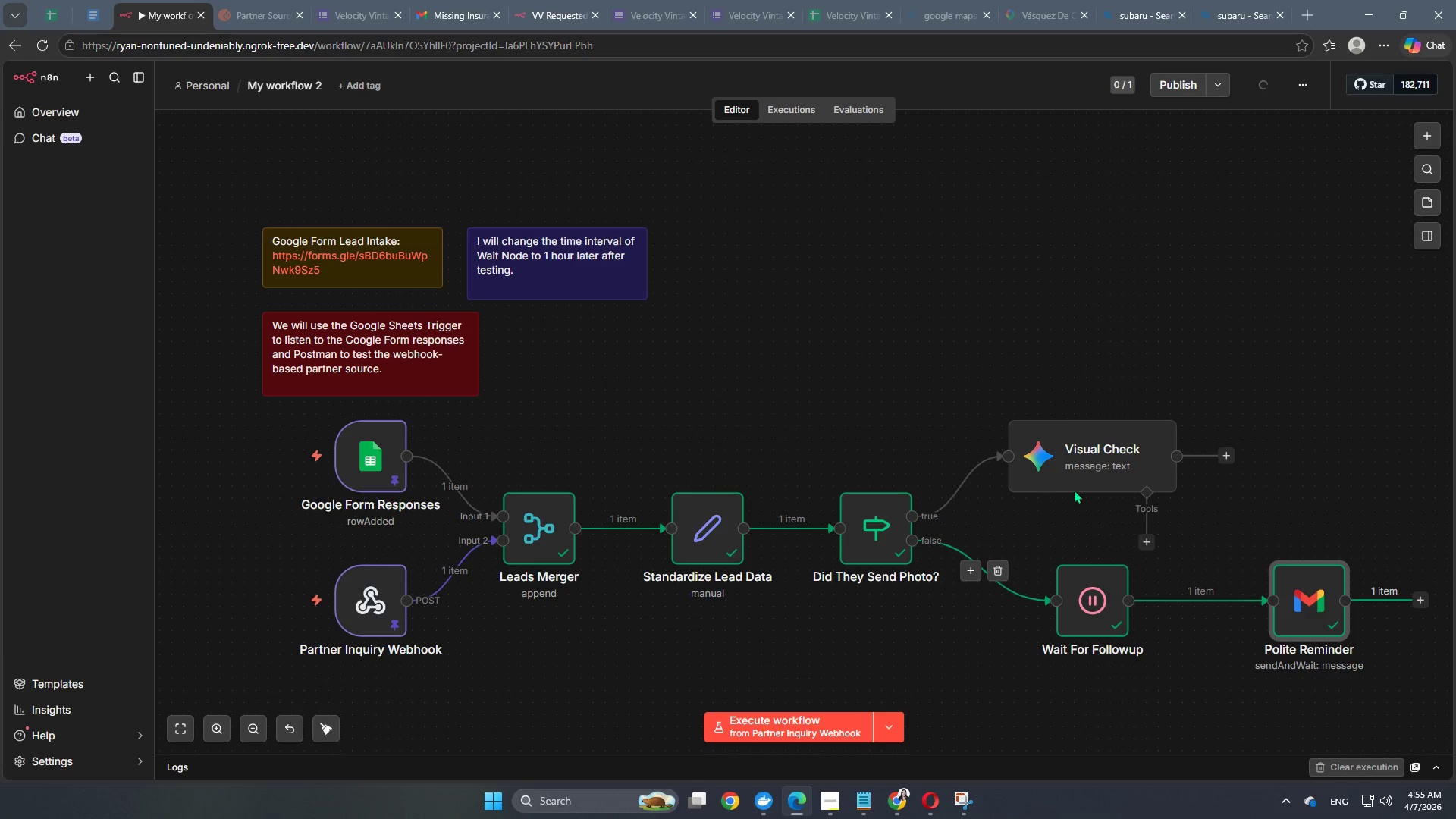 
left_click_drag(start_coordinate=[1094, 460], to_coordinate=[1109, 457])
 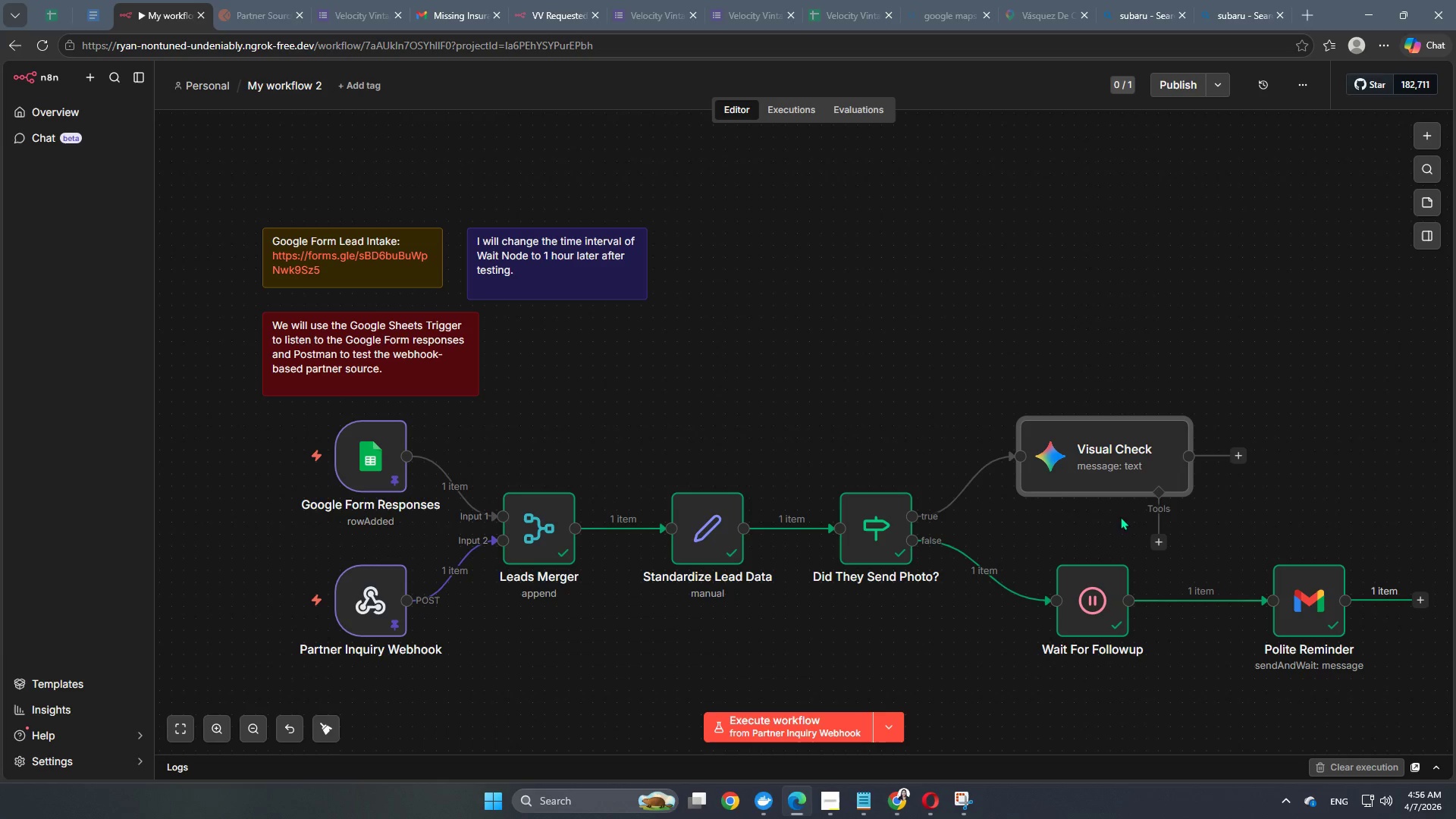 
wait(12.55)
 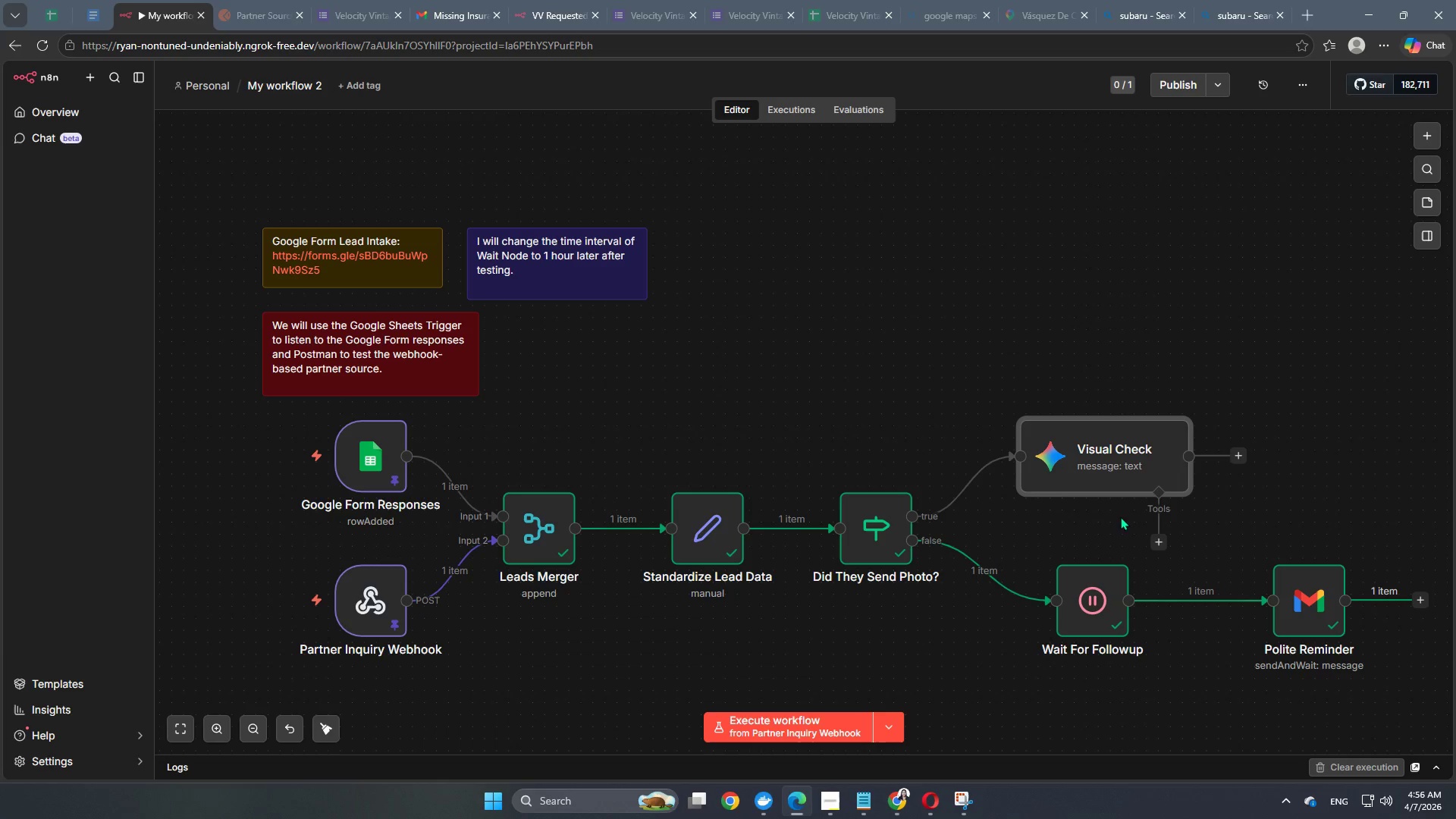 
left_click_drag(start_coordinate=[1425, 598], to_coordinate=[1015, 471])
 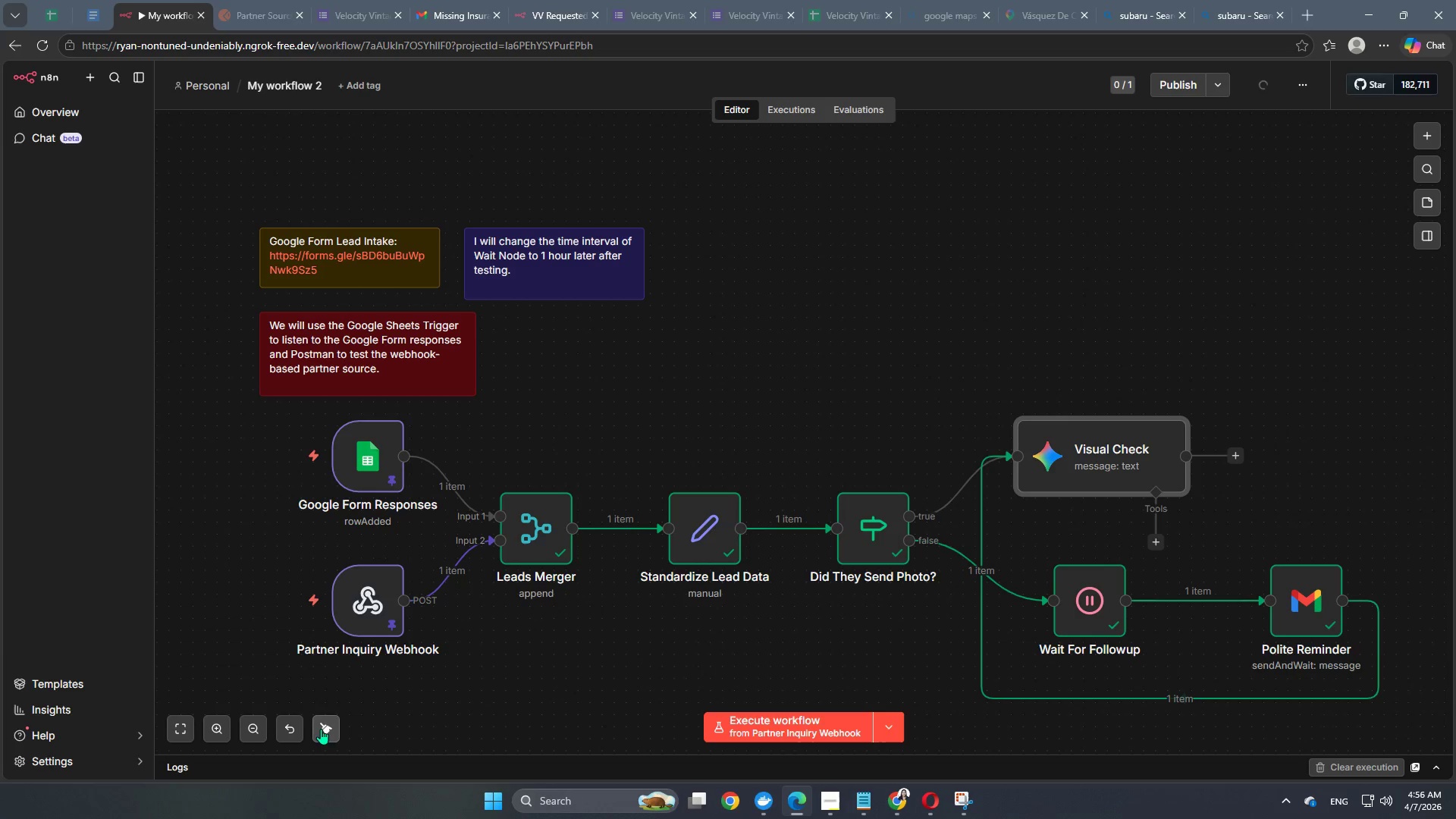 
left_click([337, 737])
 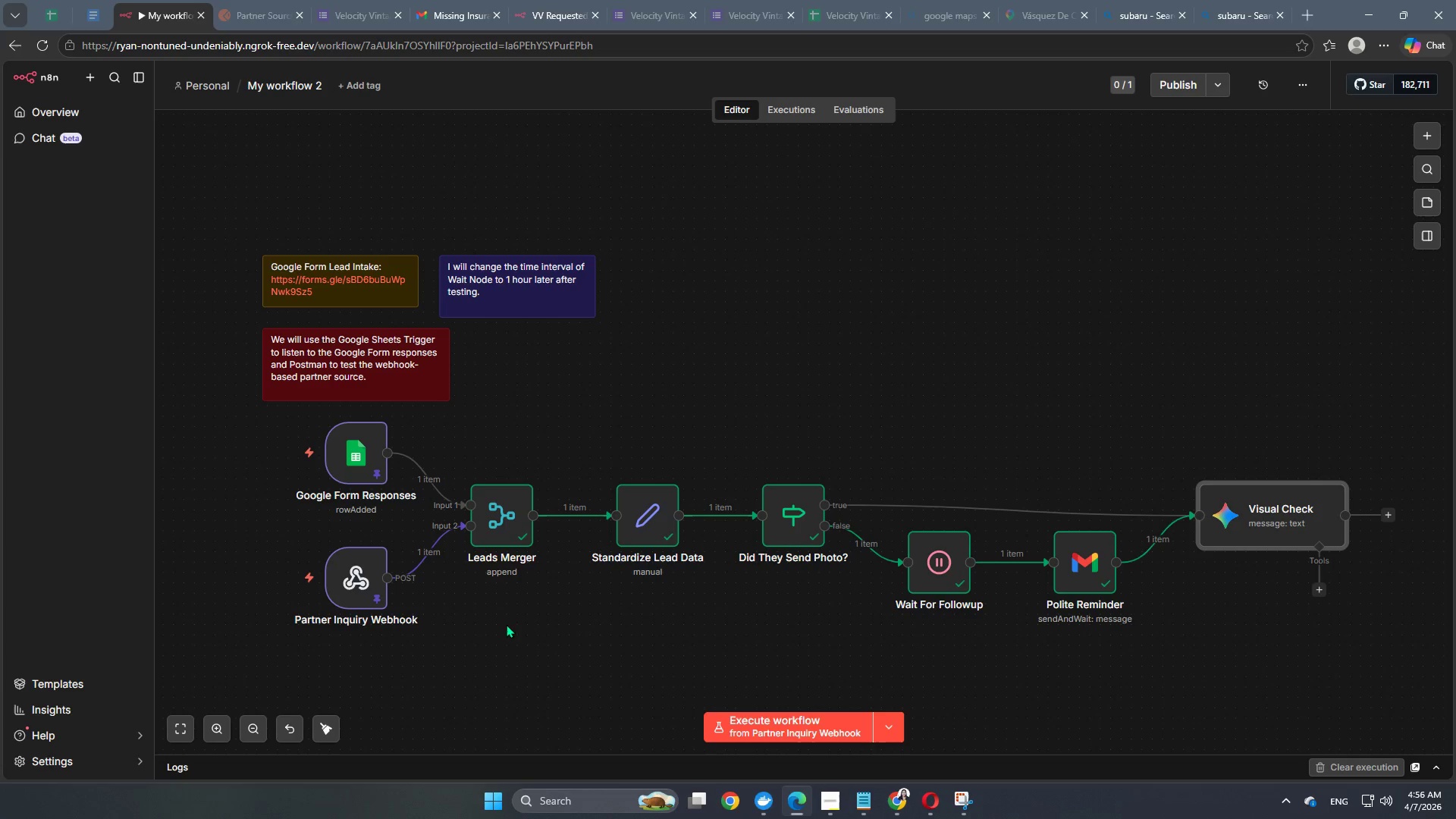 
wait(11.0)
 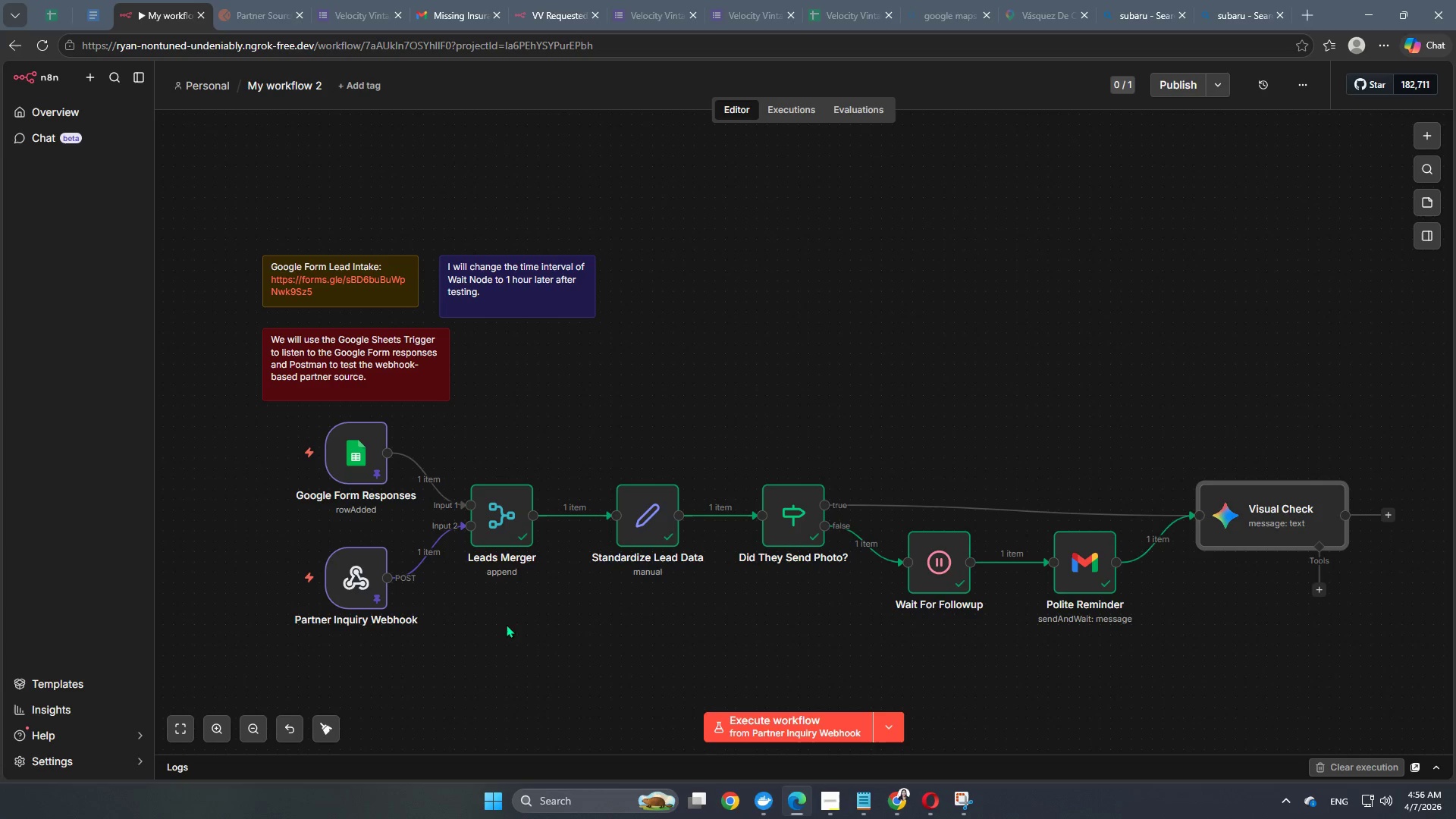 
left_click([289, 443])
 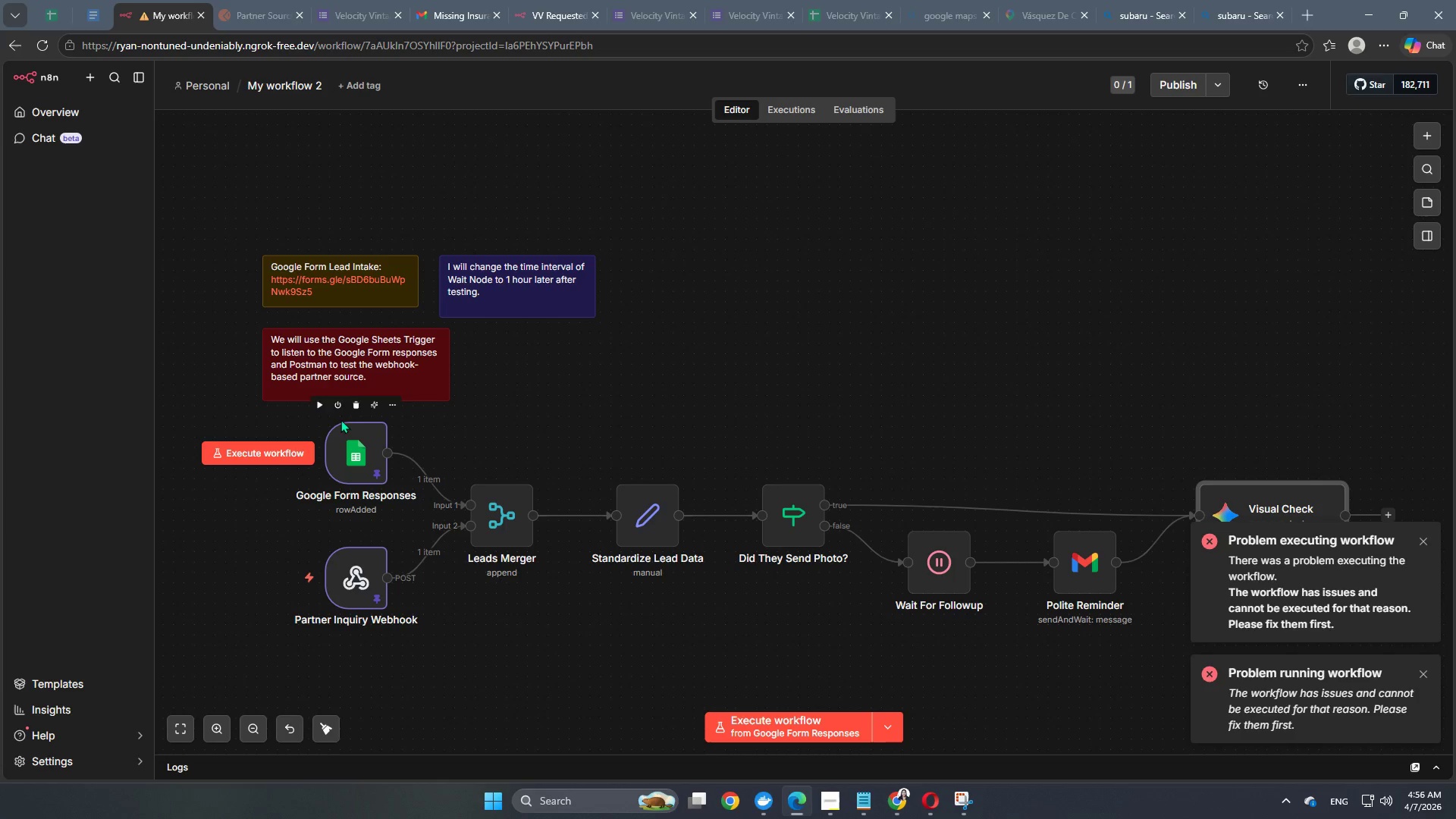 
left_click([319, 408])
 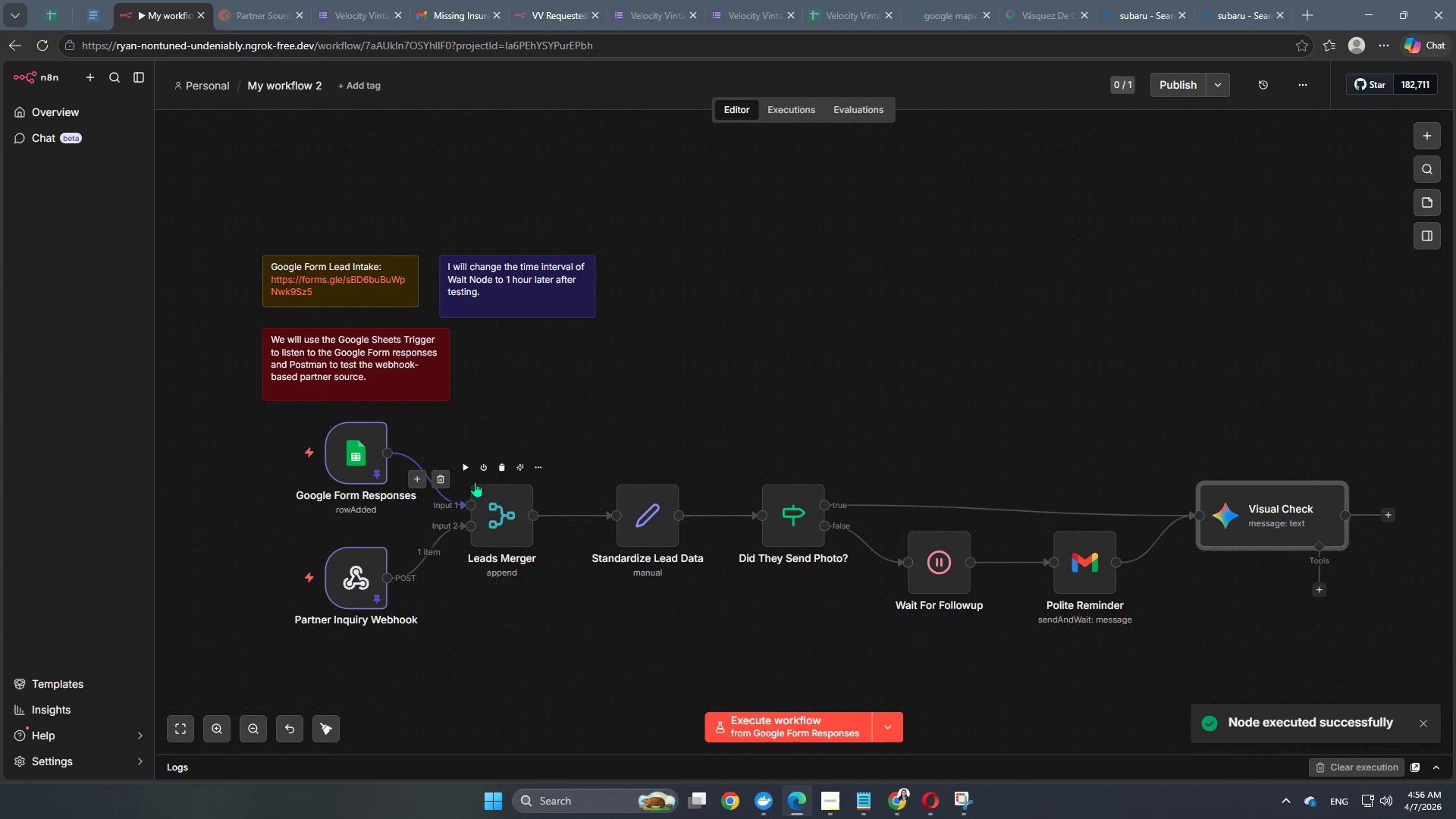 
left_click([460, 464])
 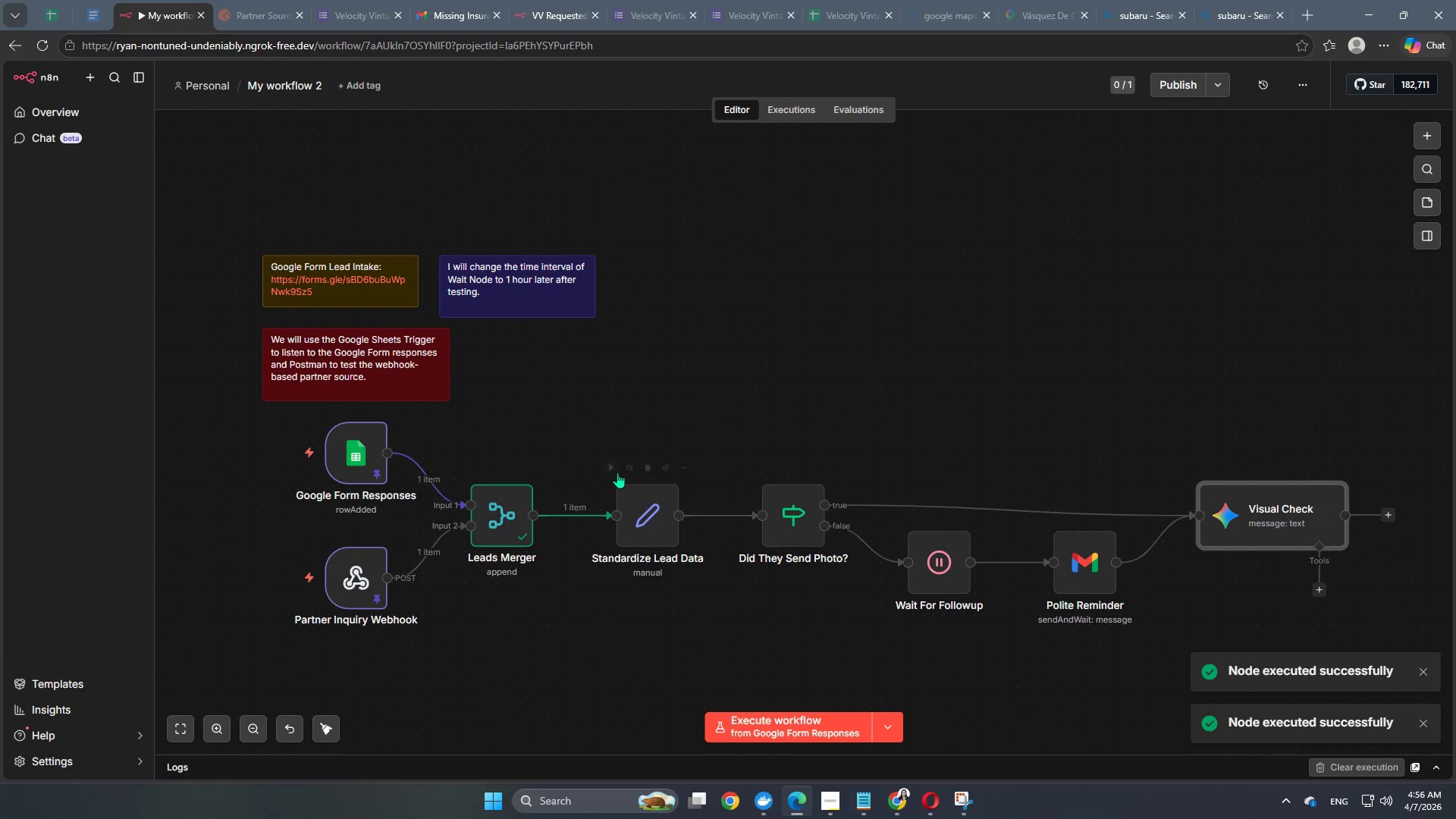 
left_click([610, 464])
 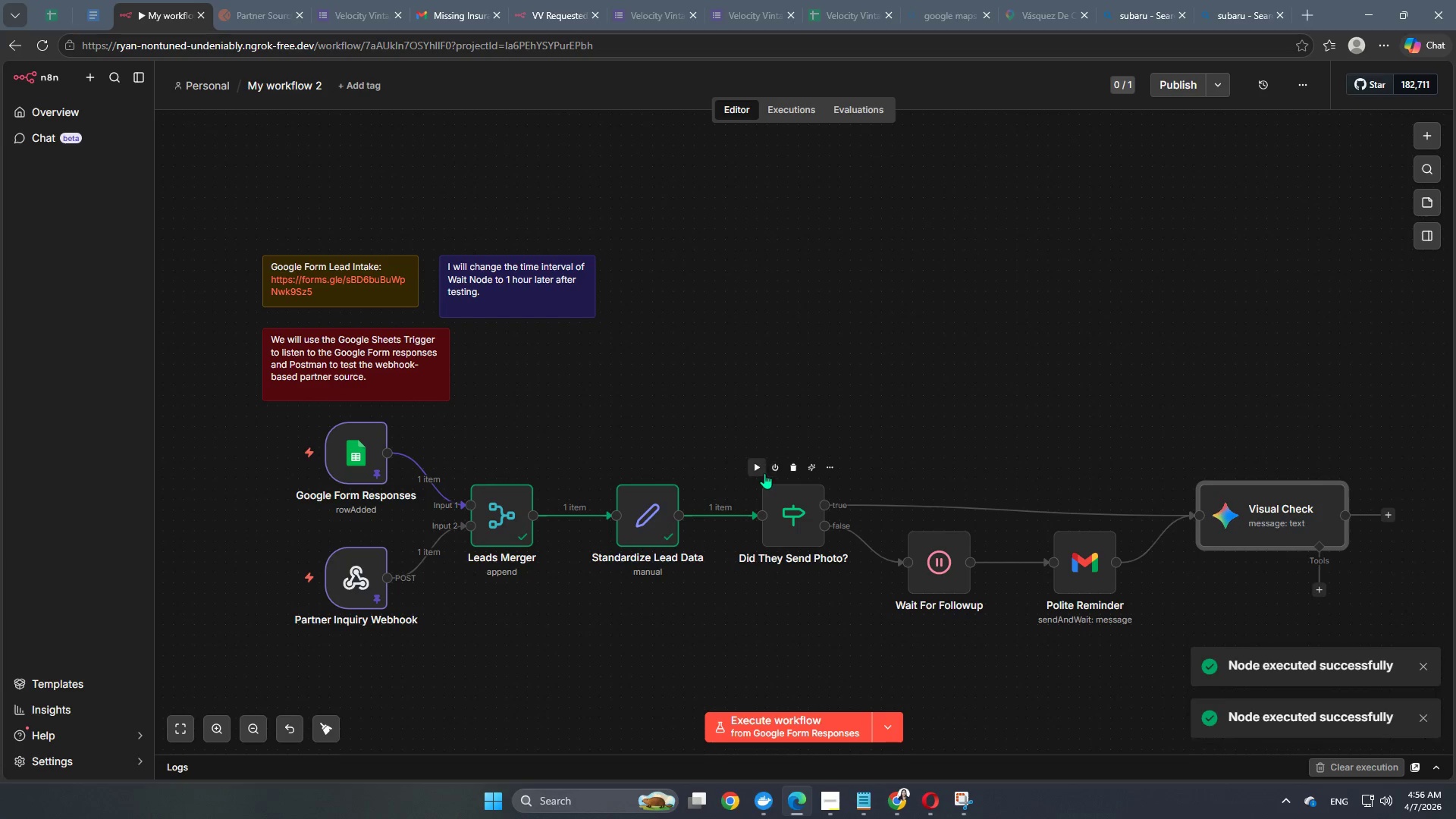 
left_click([756, 468])
 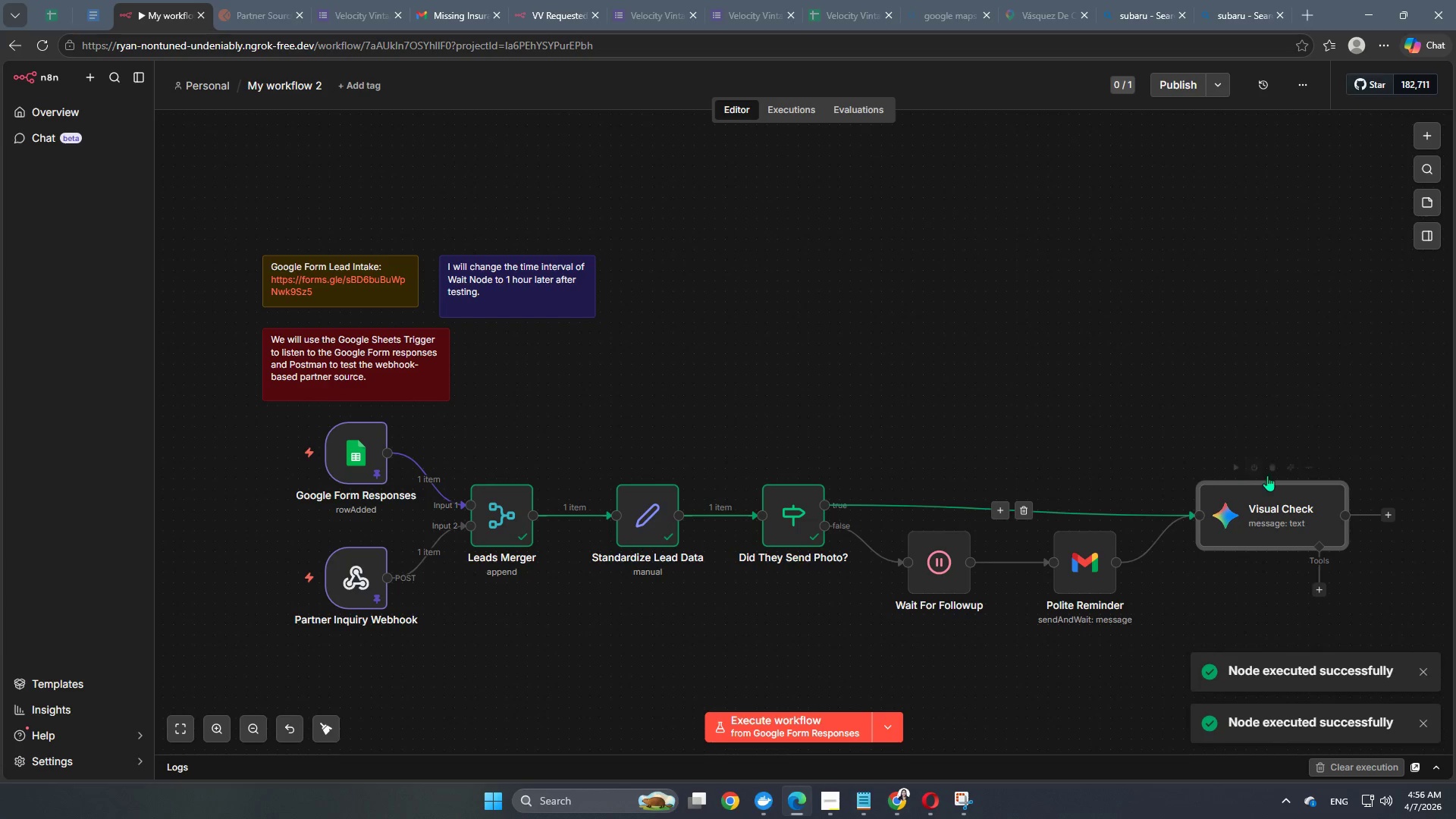 
double_click([1260, 513])
 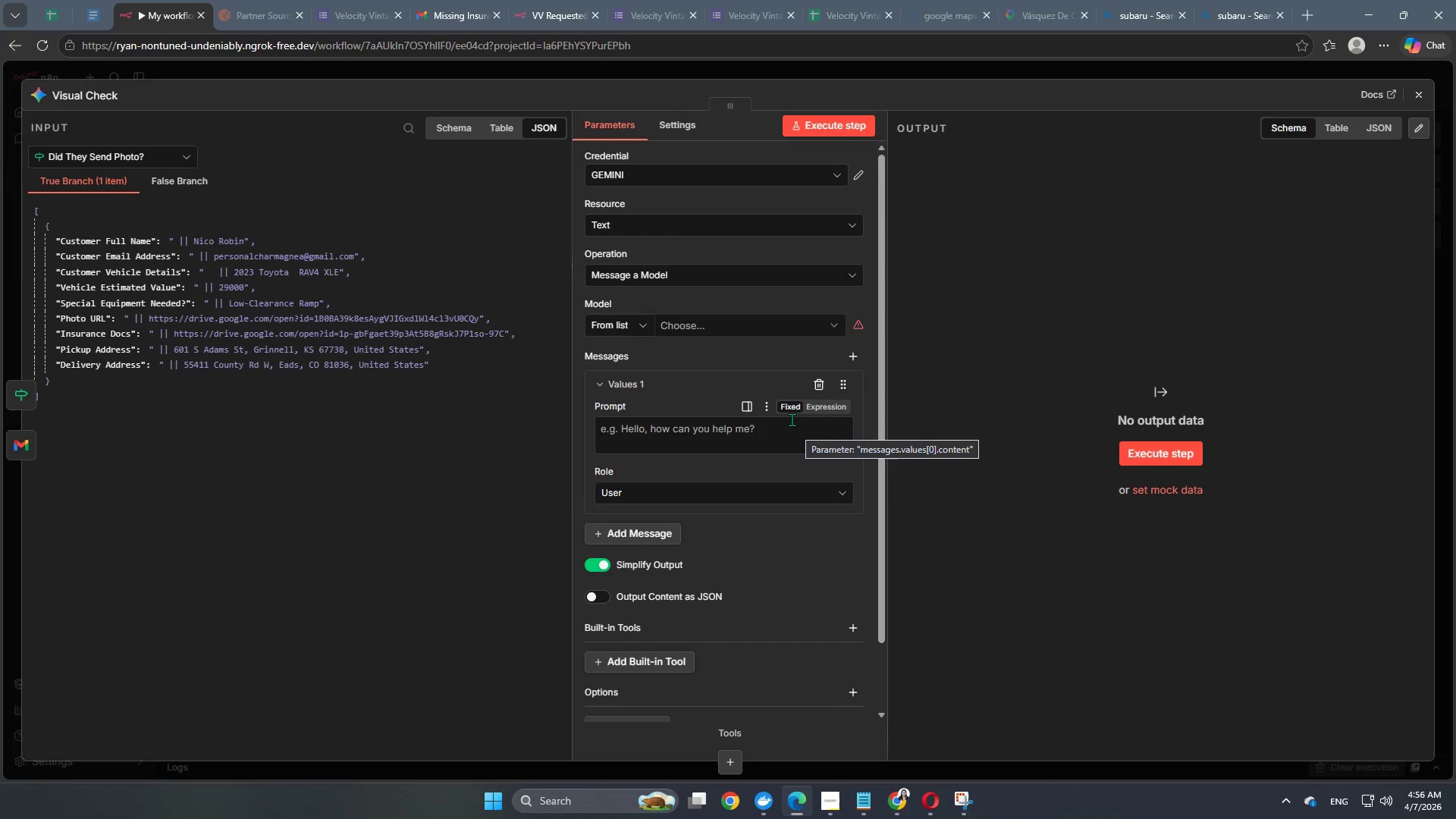 
wait(27.16)
 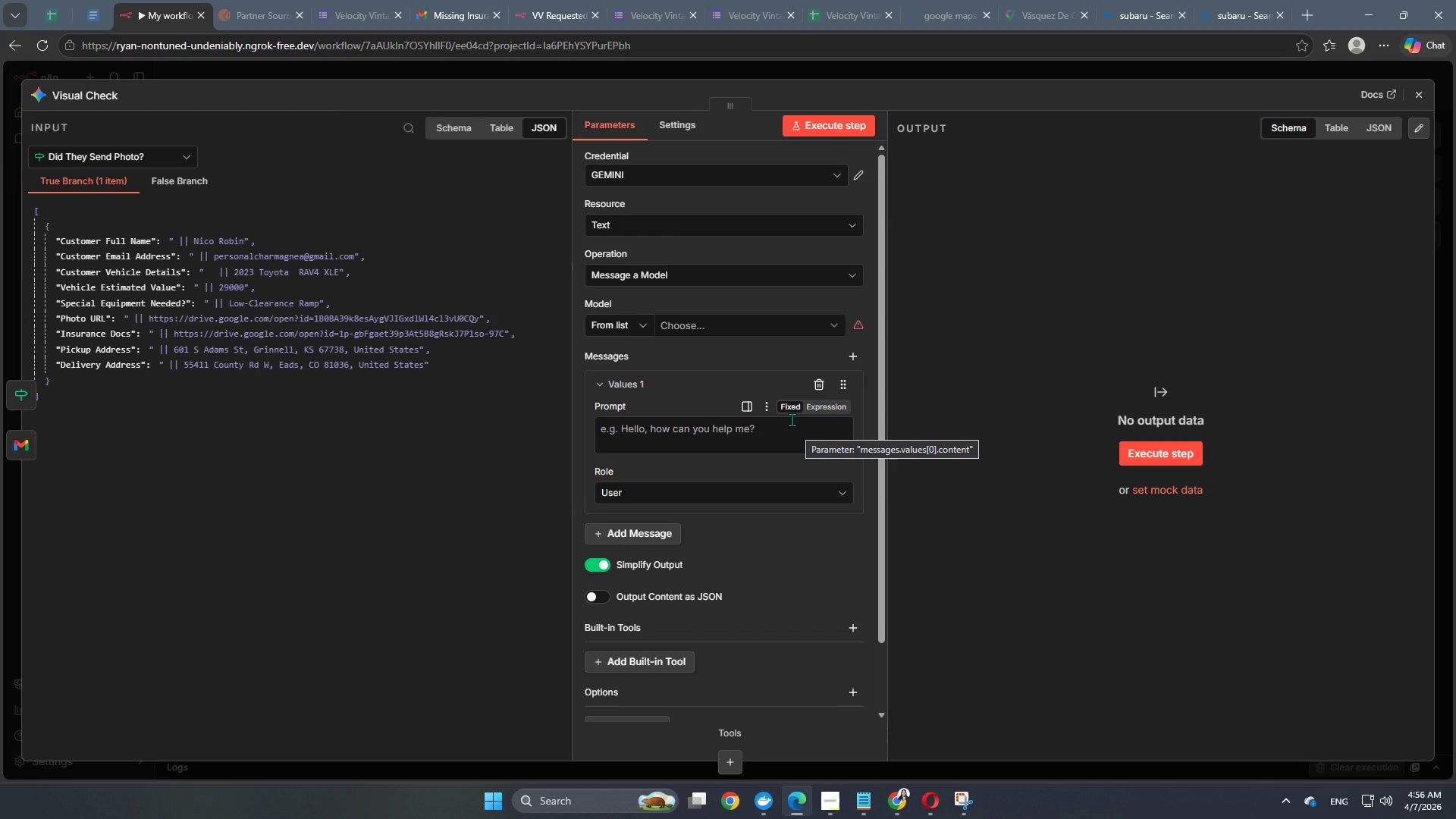 
scroll: coordinate [736, 418], scroll_direction: down, amount: 2.0
 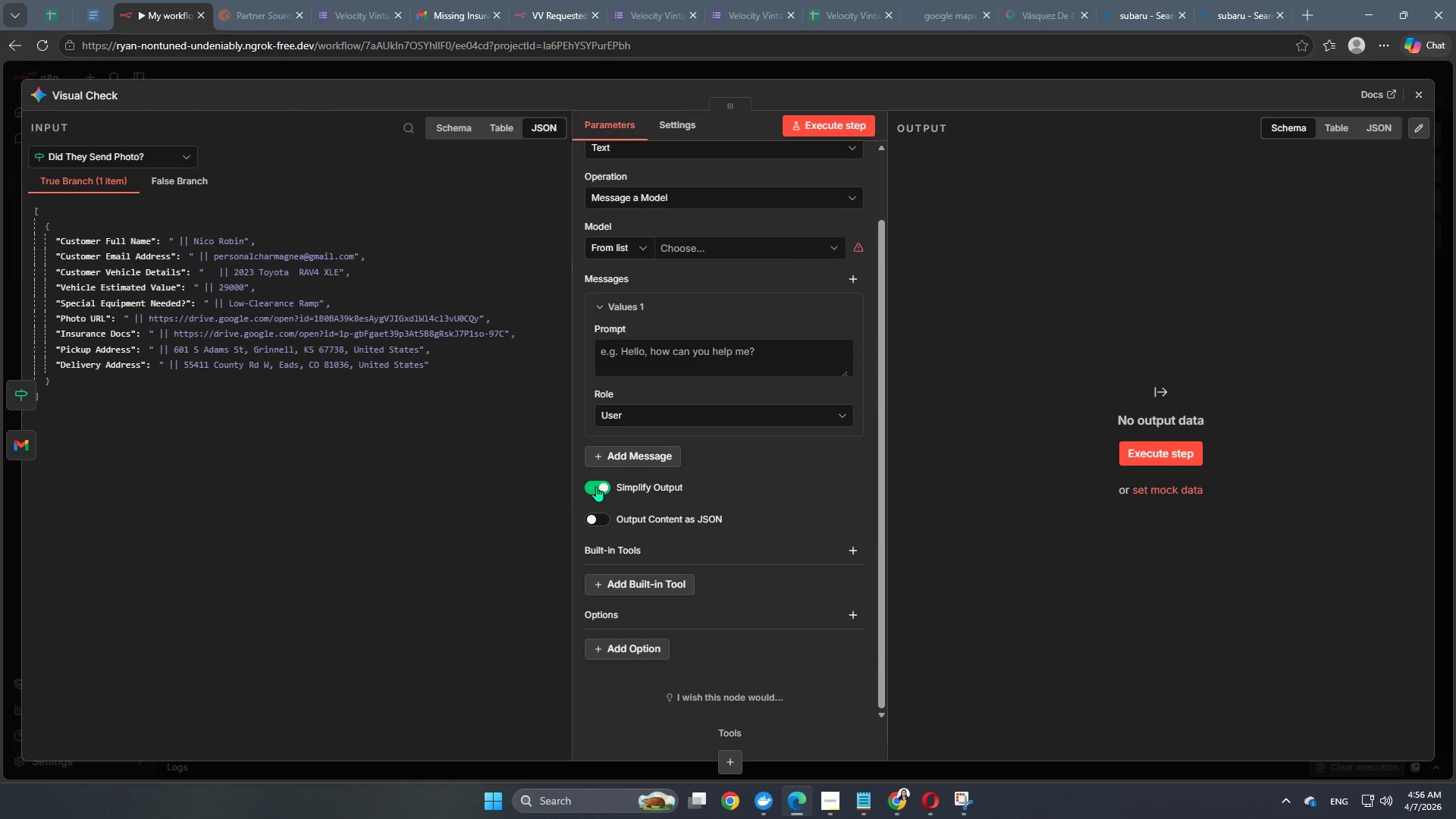 
left_click([597, 485])
 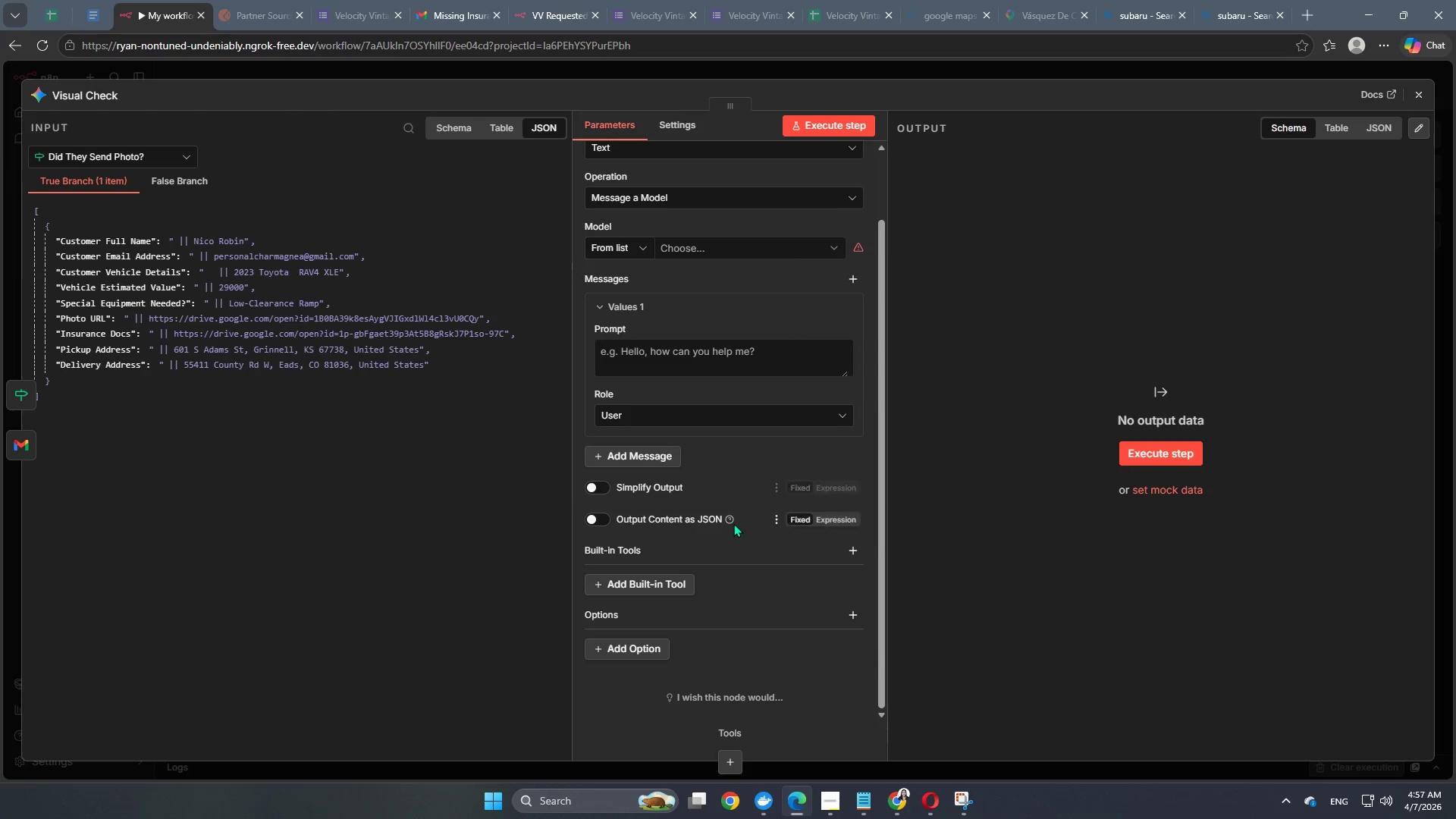 
scroll: coordinate [733, 523], scroll_direction: down, amount: 2.0
 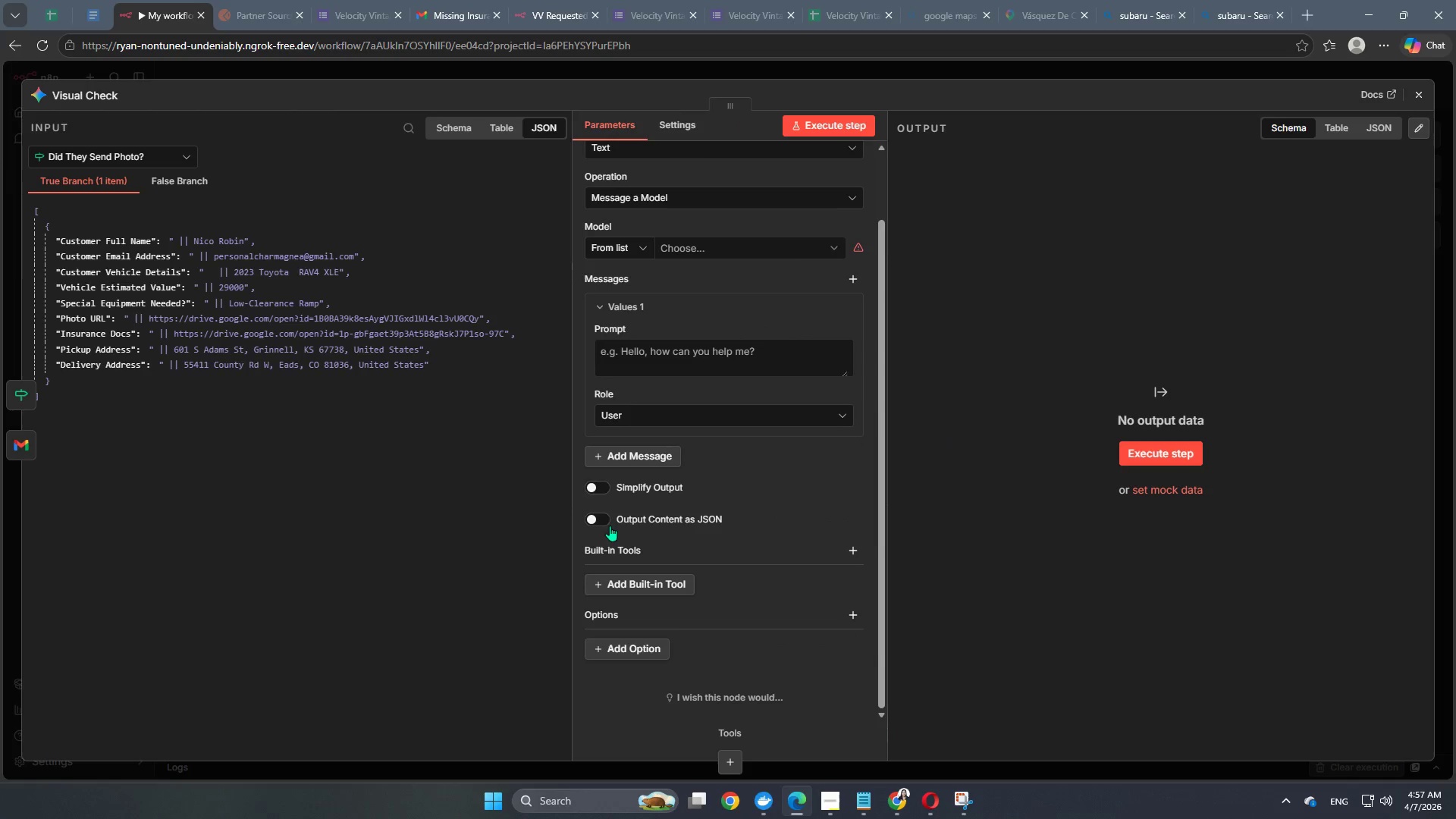 
left_click([598, 522])
 